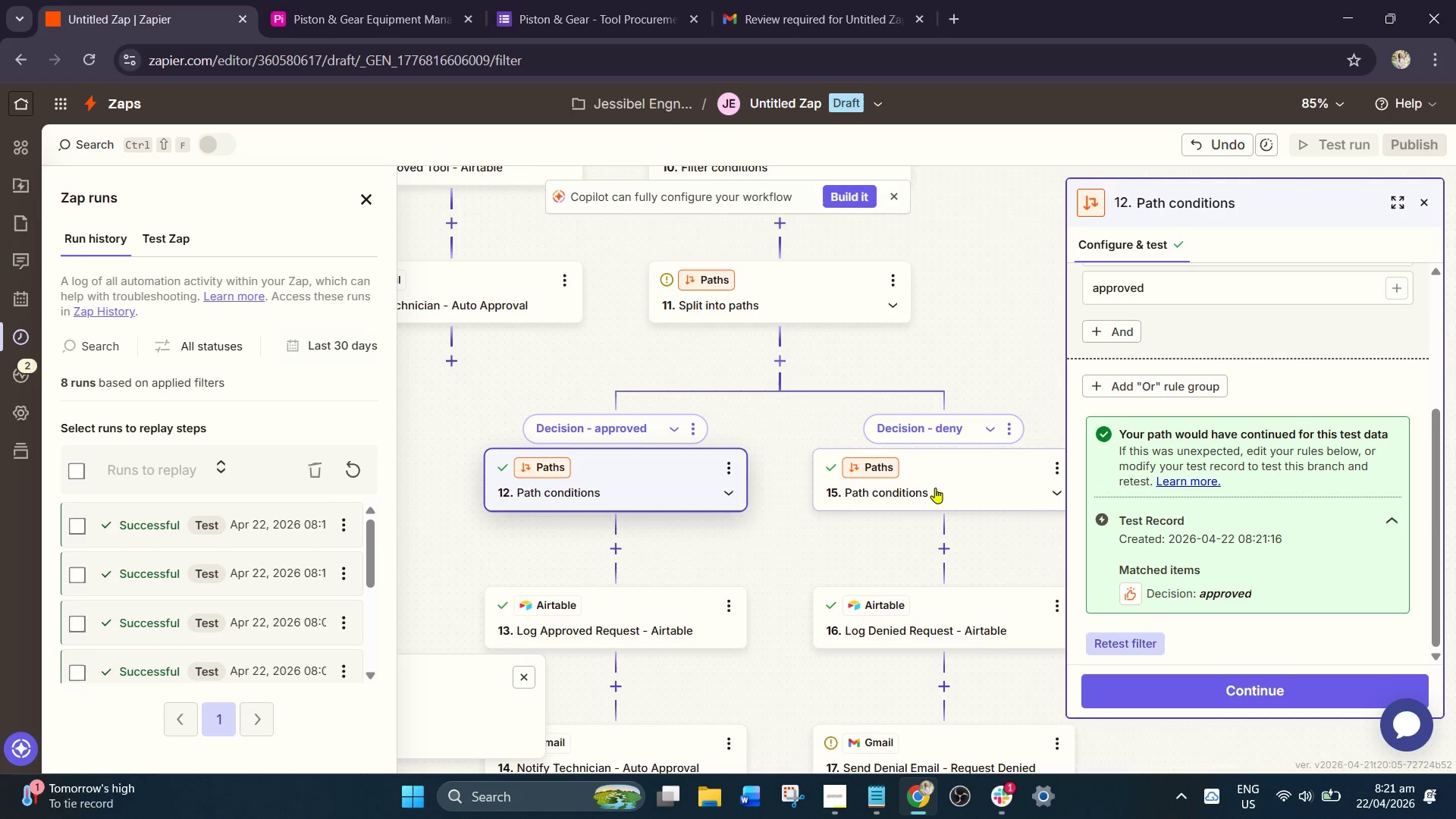 
left_click([964, 488])
 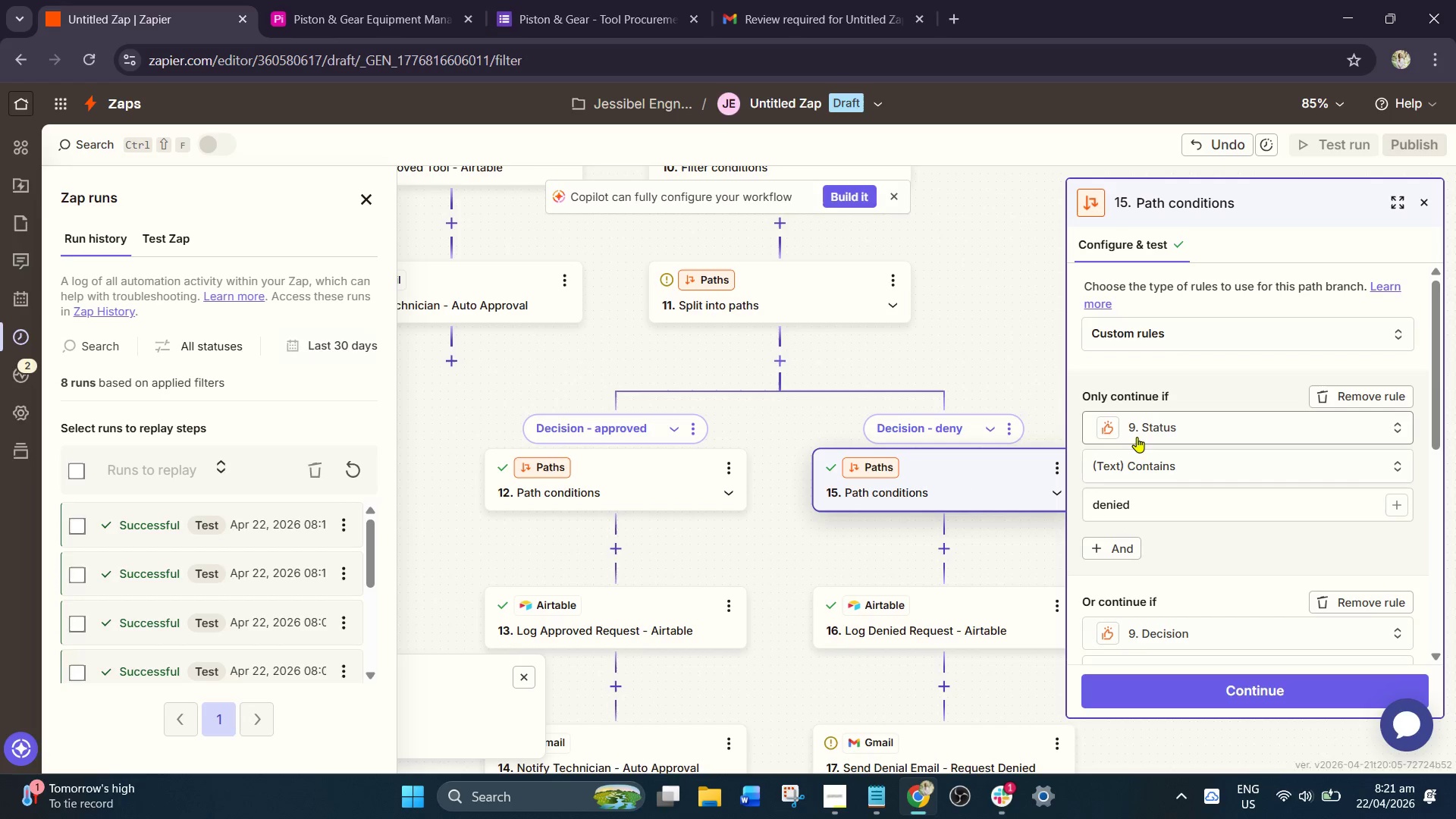 
left_click([1179, 429])
 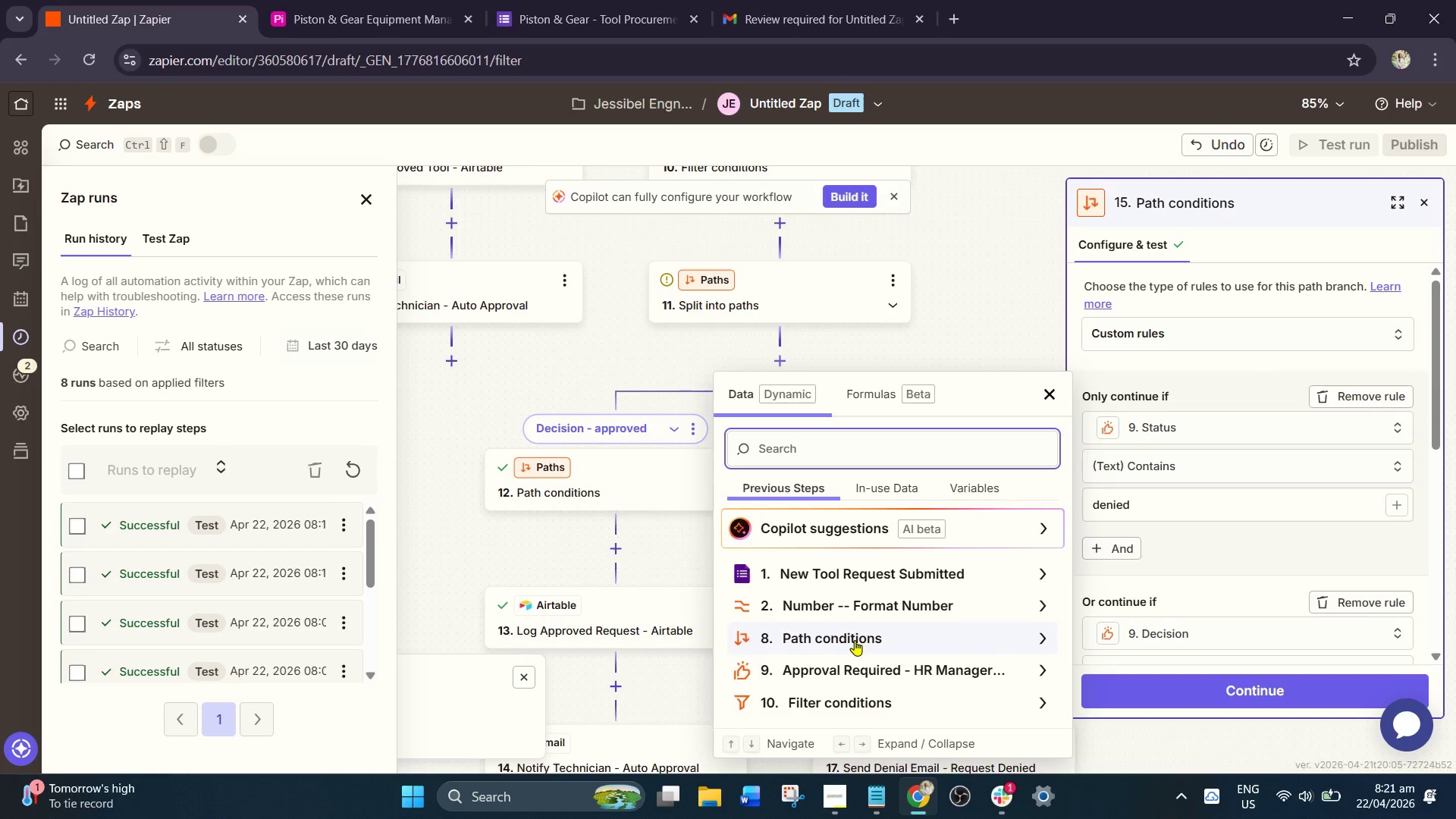 
left_click([889, 676])
 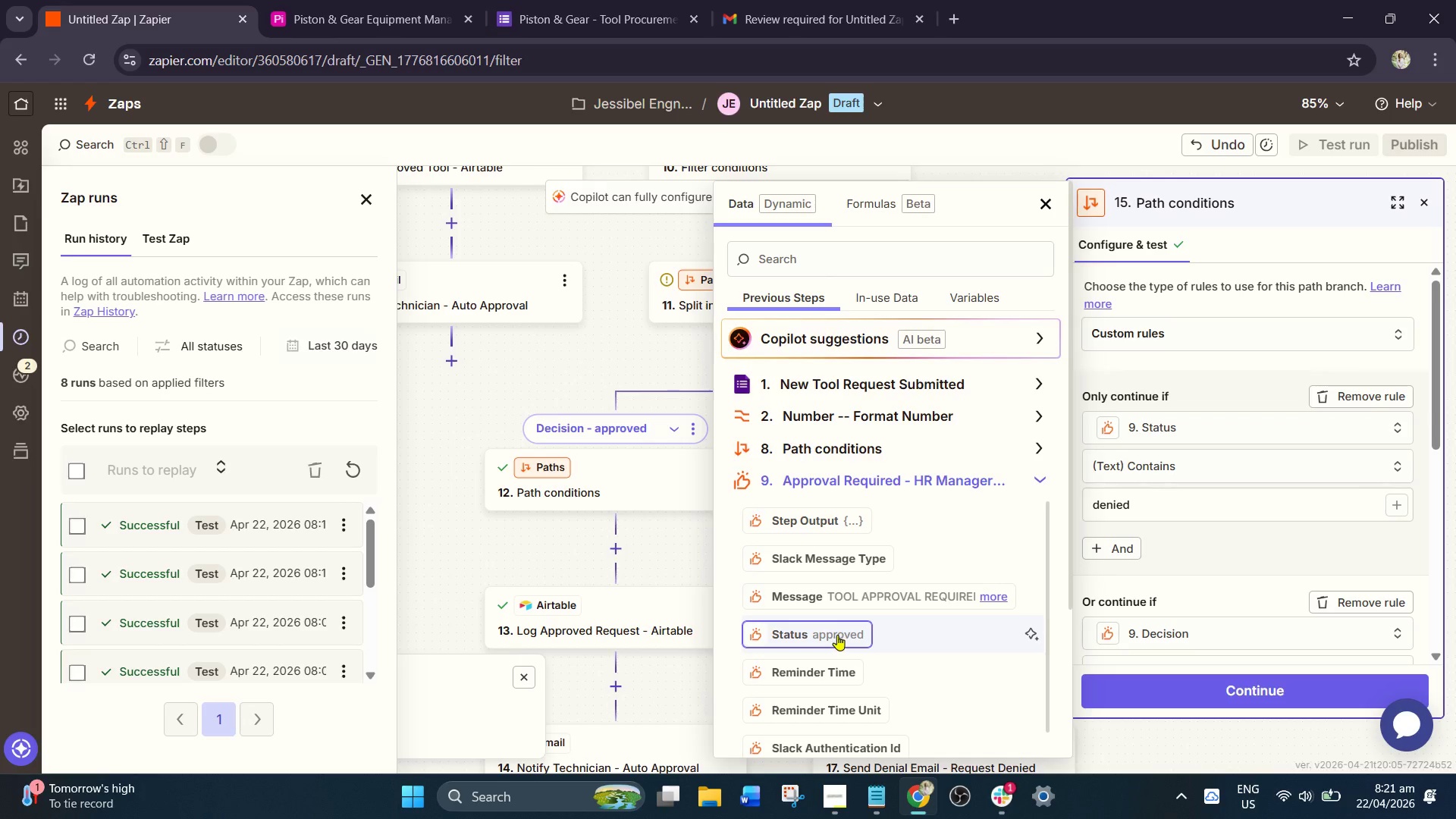 
scroll: coordinate [847, 663], scroll_direction: down, amount: 15.0
 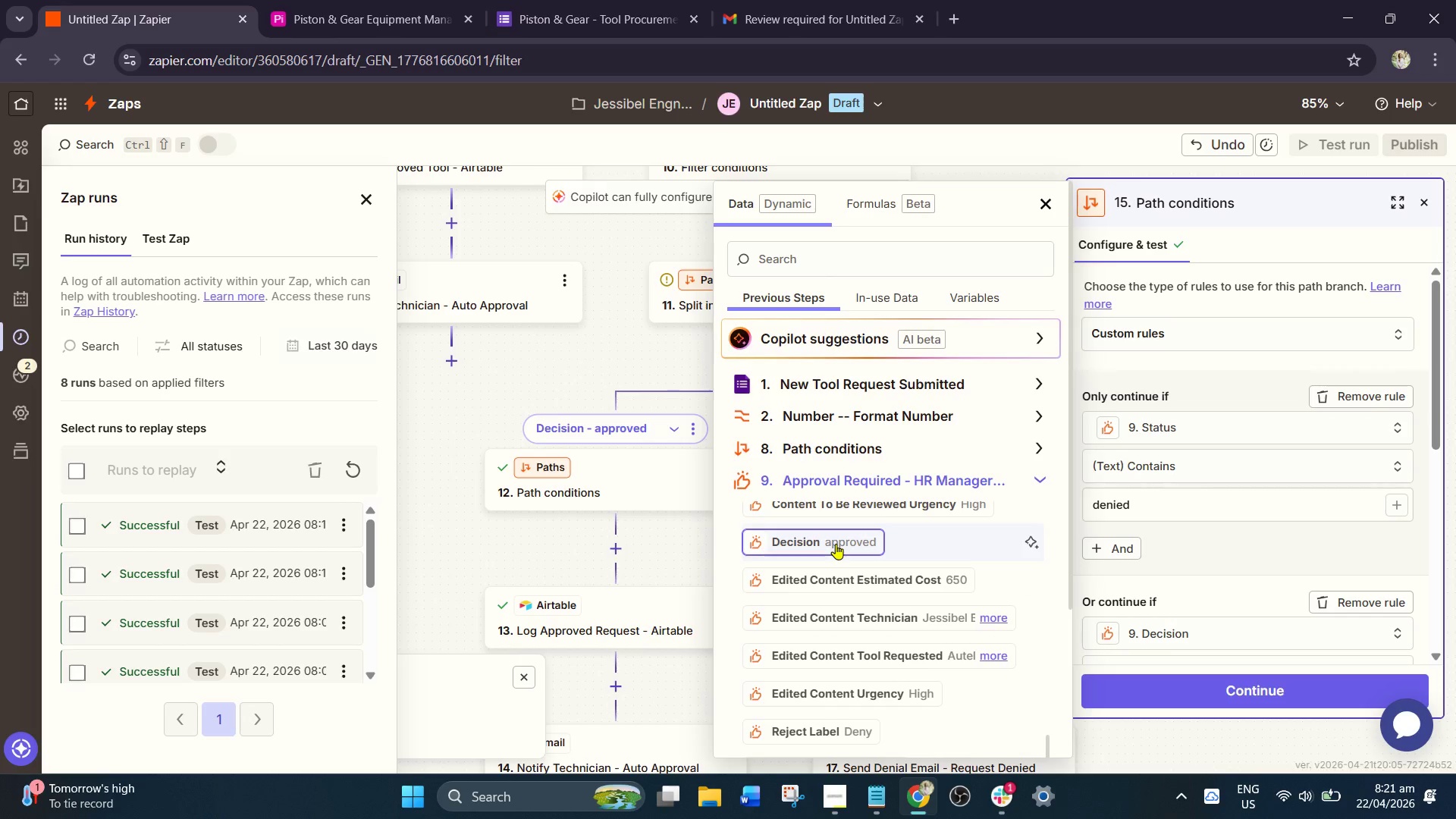 
left_click([836, 544])
 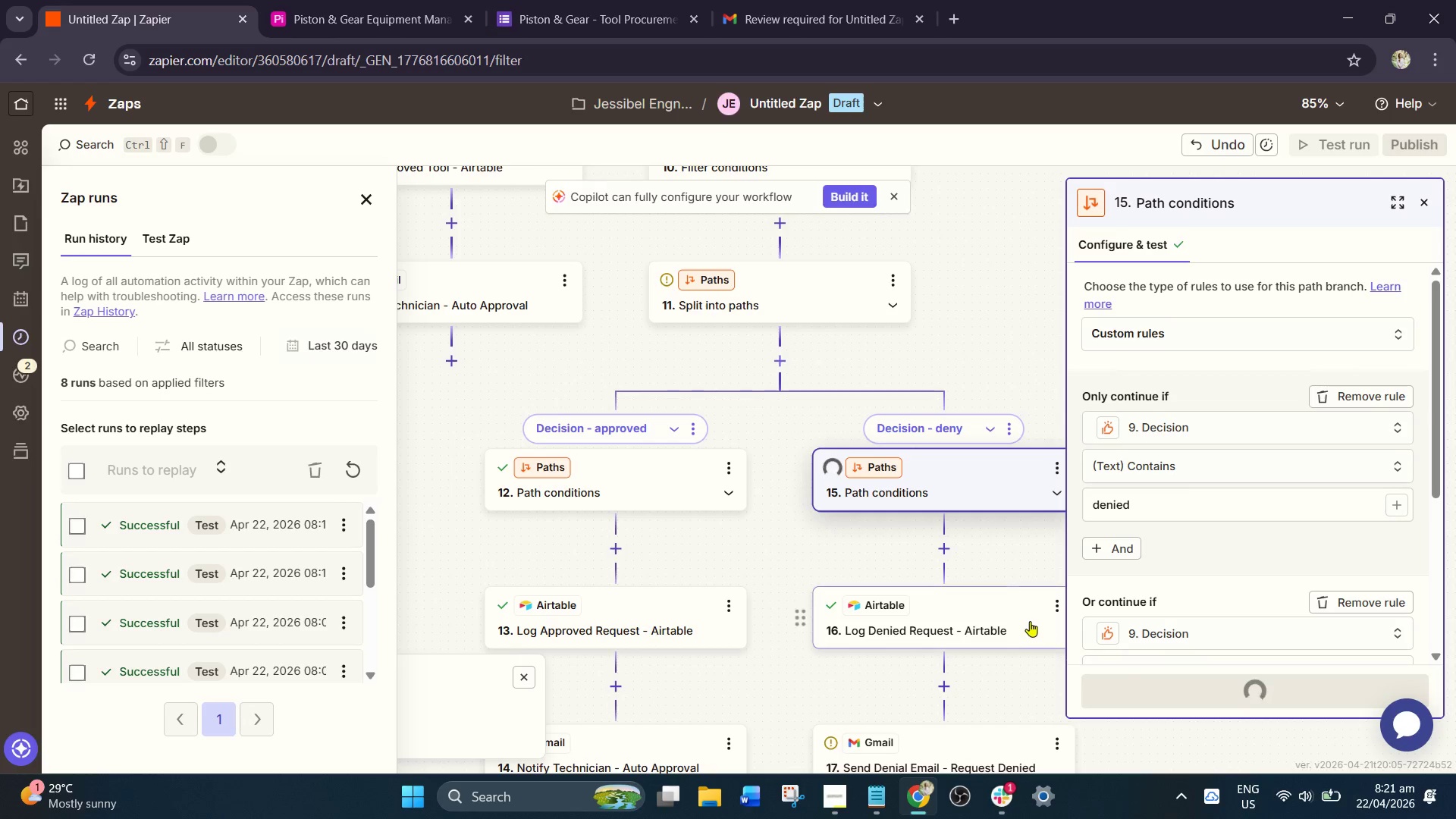 
wait(7.73)
 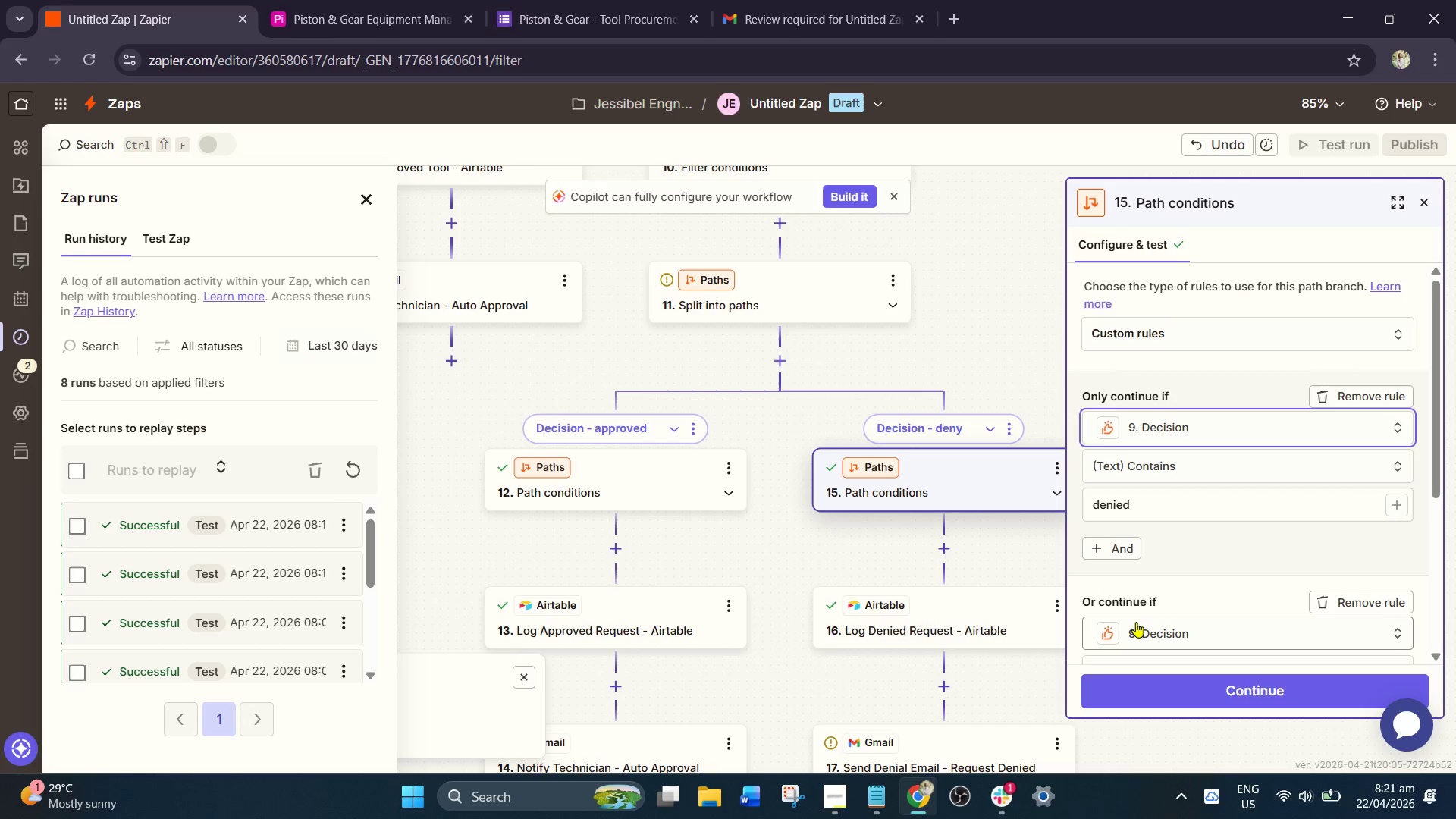 
left_click([673, 488])
 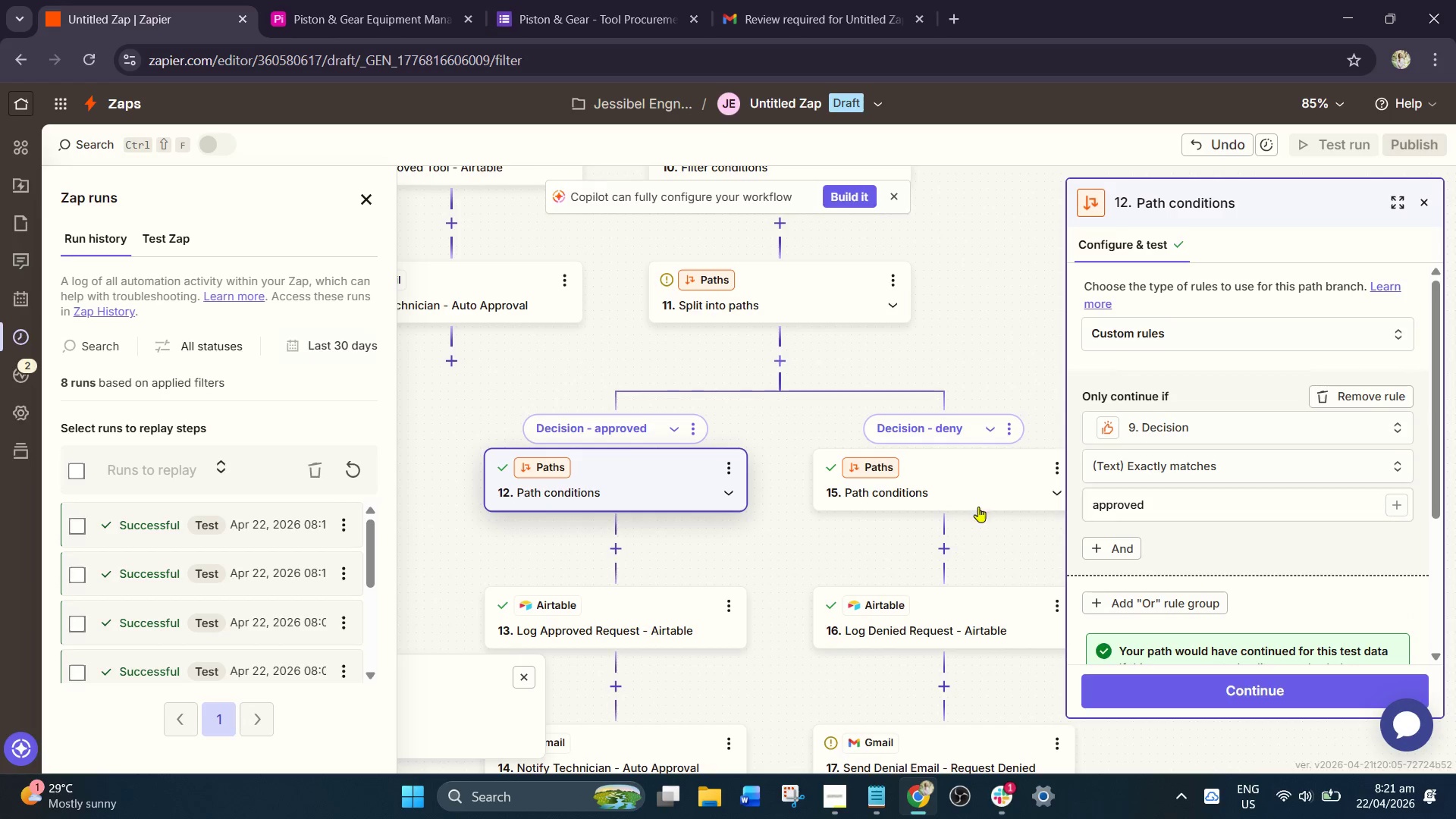 
left_click([959, 487])
 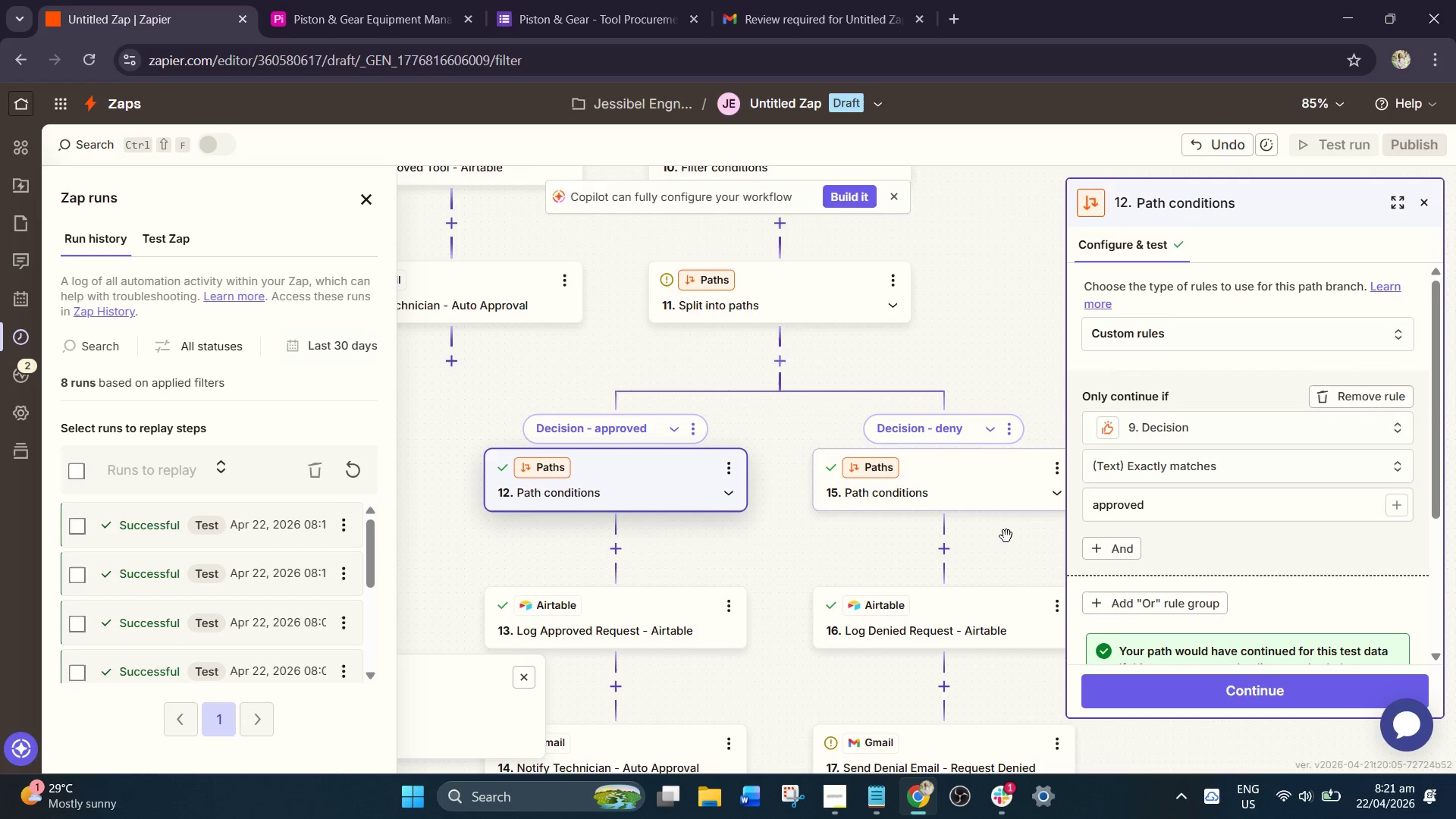 
left_click([995, 498])
 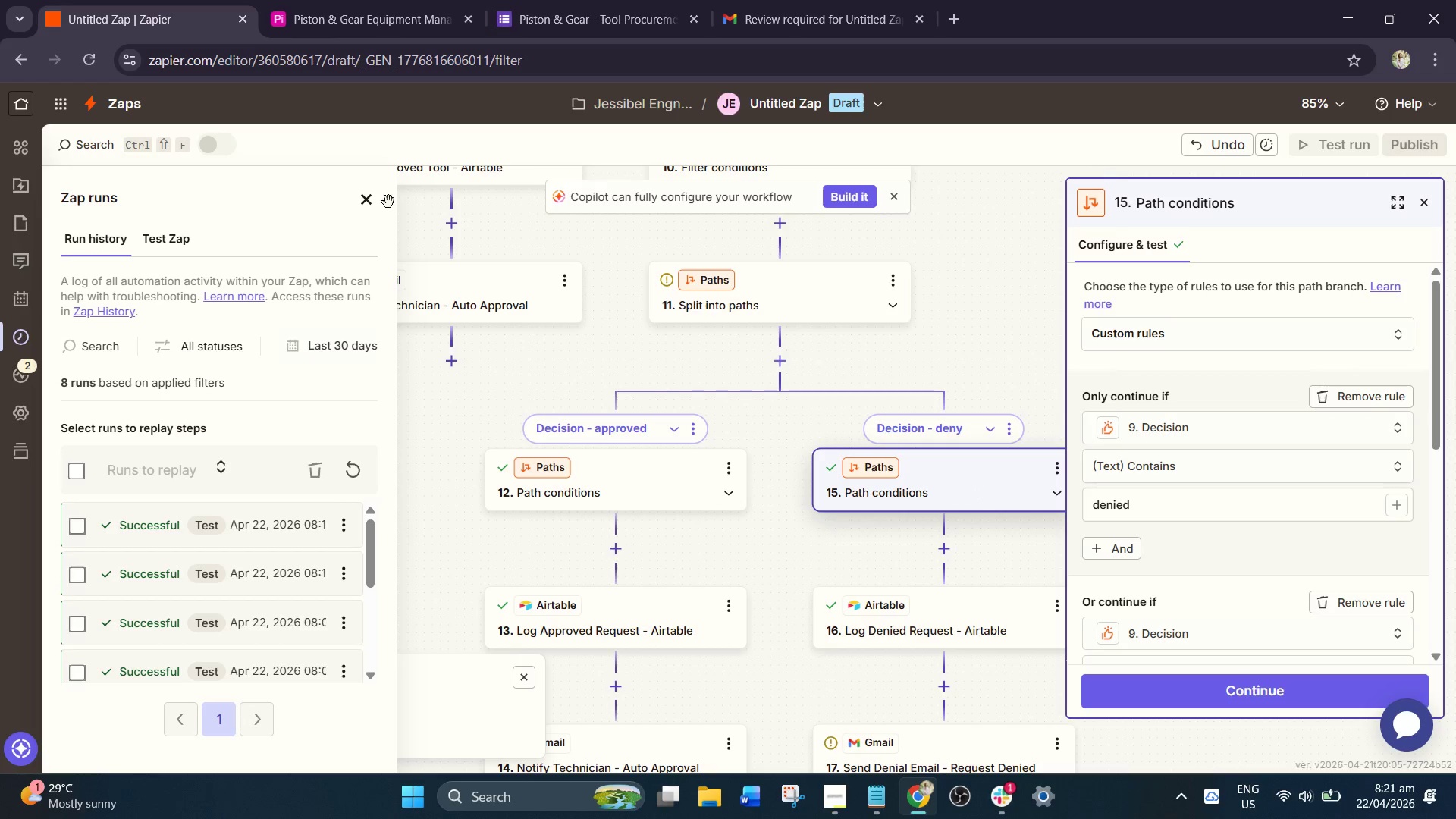 
left_click([362, 201])
 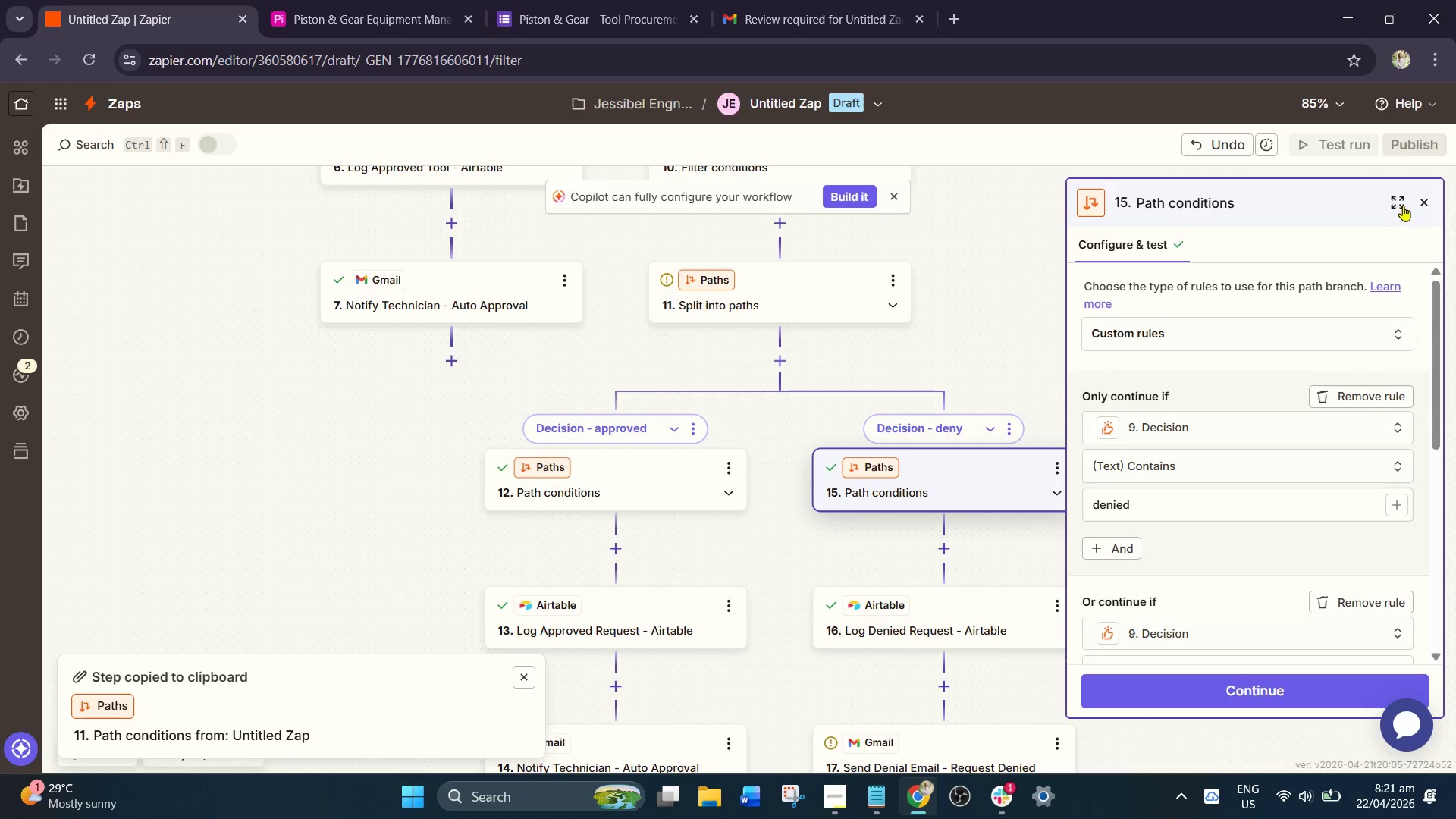 
left_click([1439, 204])
 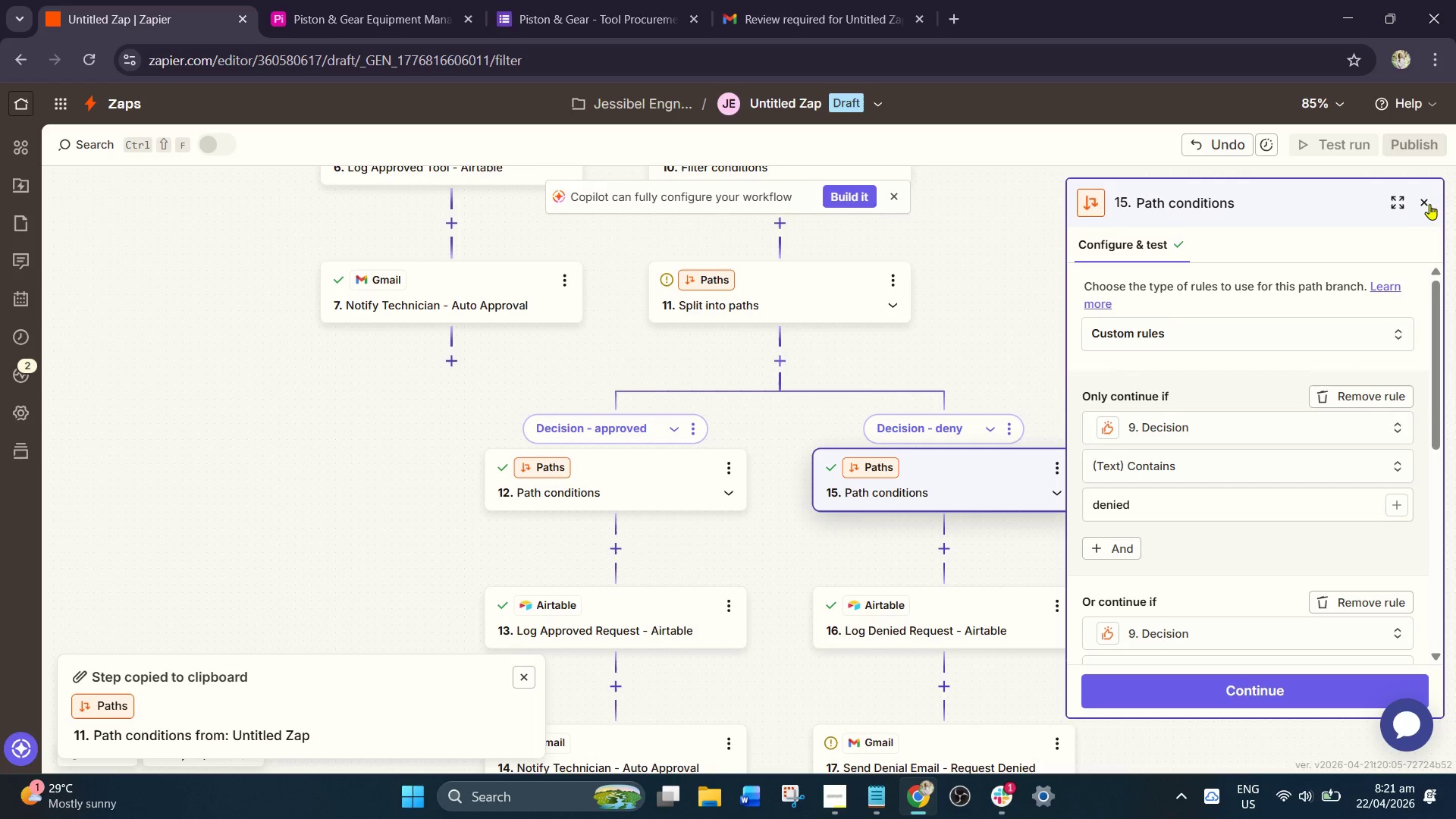 
left_click([1423, 203])
 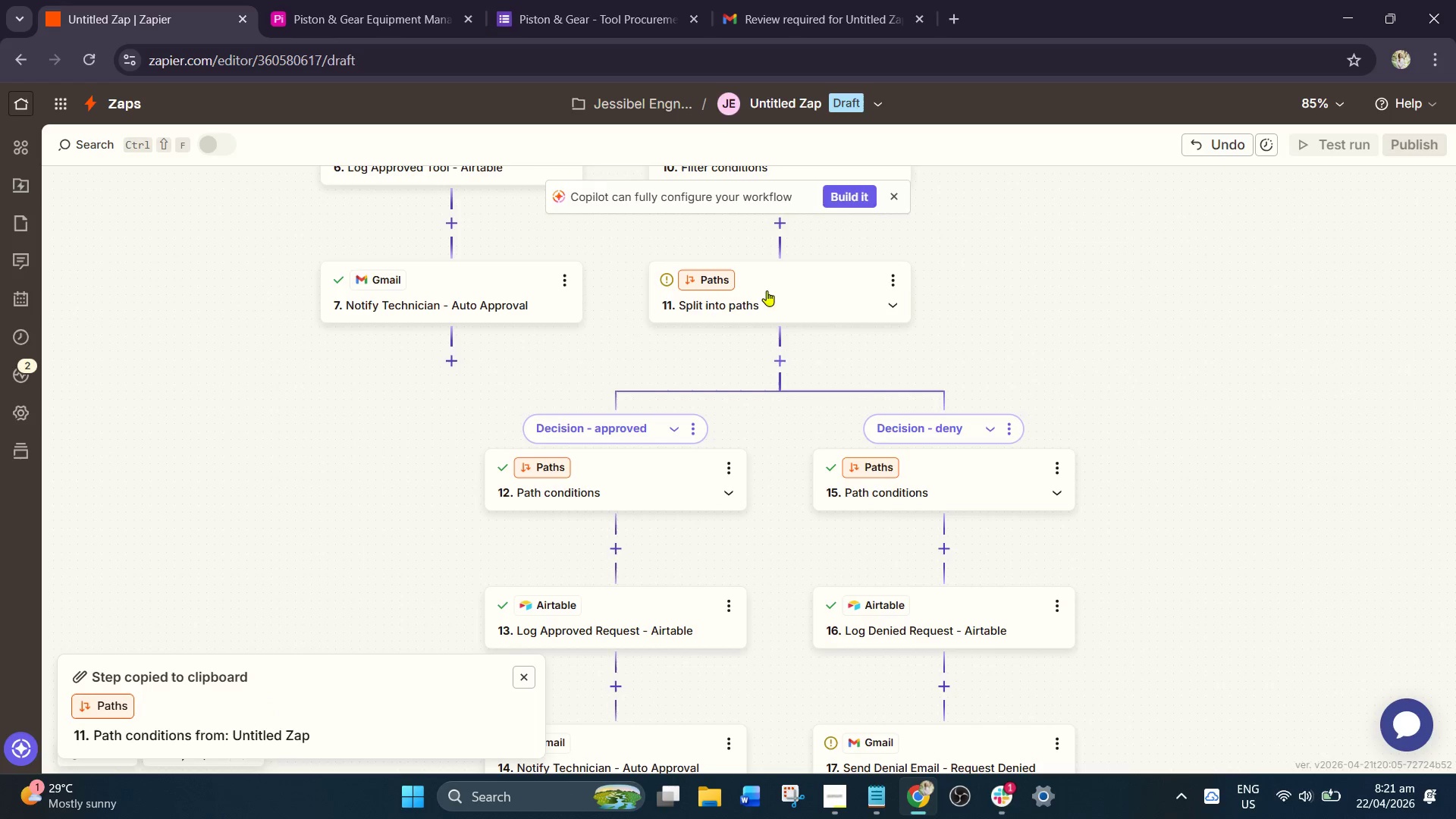 
scroll: coordinate [447, 340], scroll_direction: up, amount: 3.0
 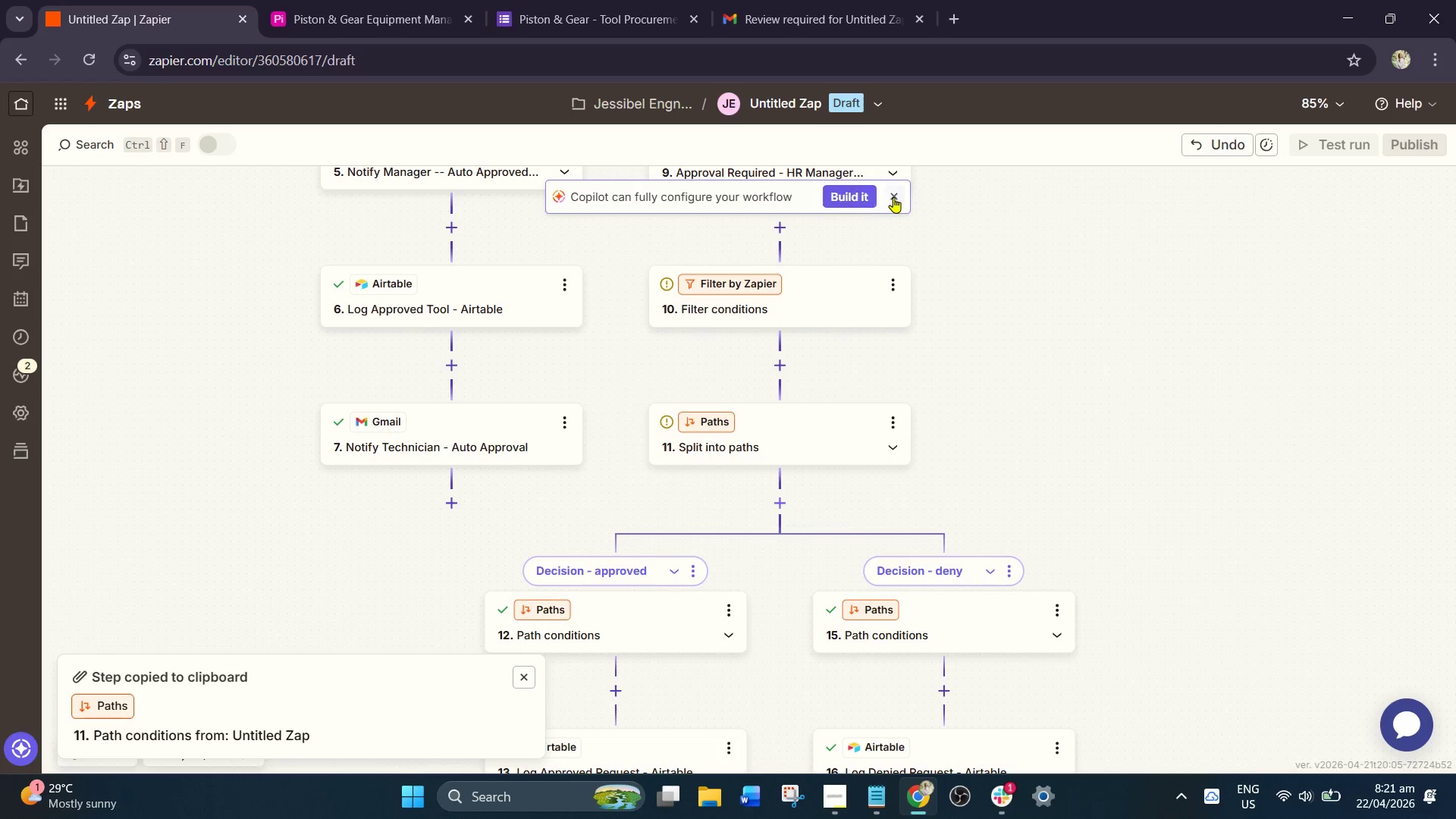 
left_click([902, 197])
 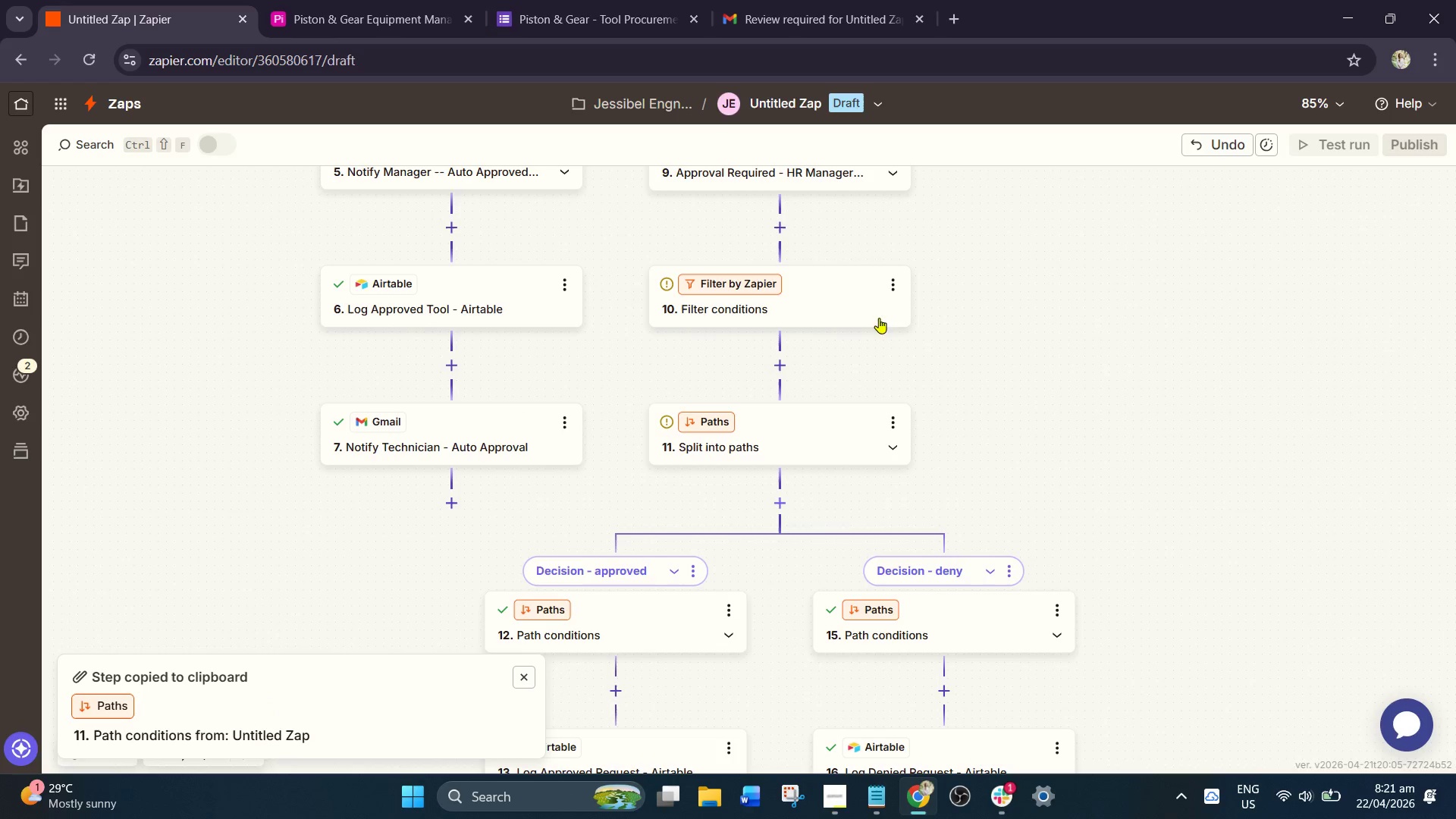 
left_click([890, 290])
 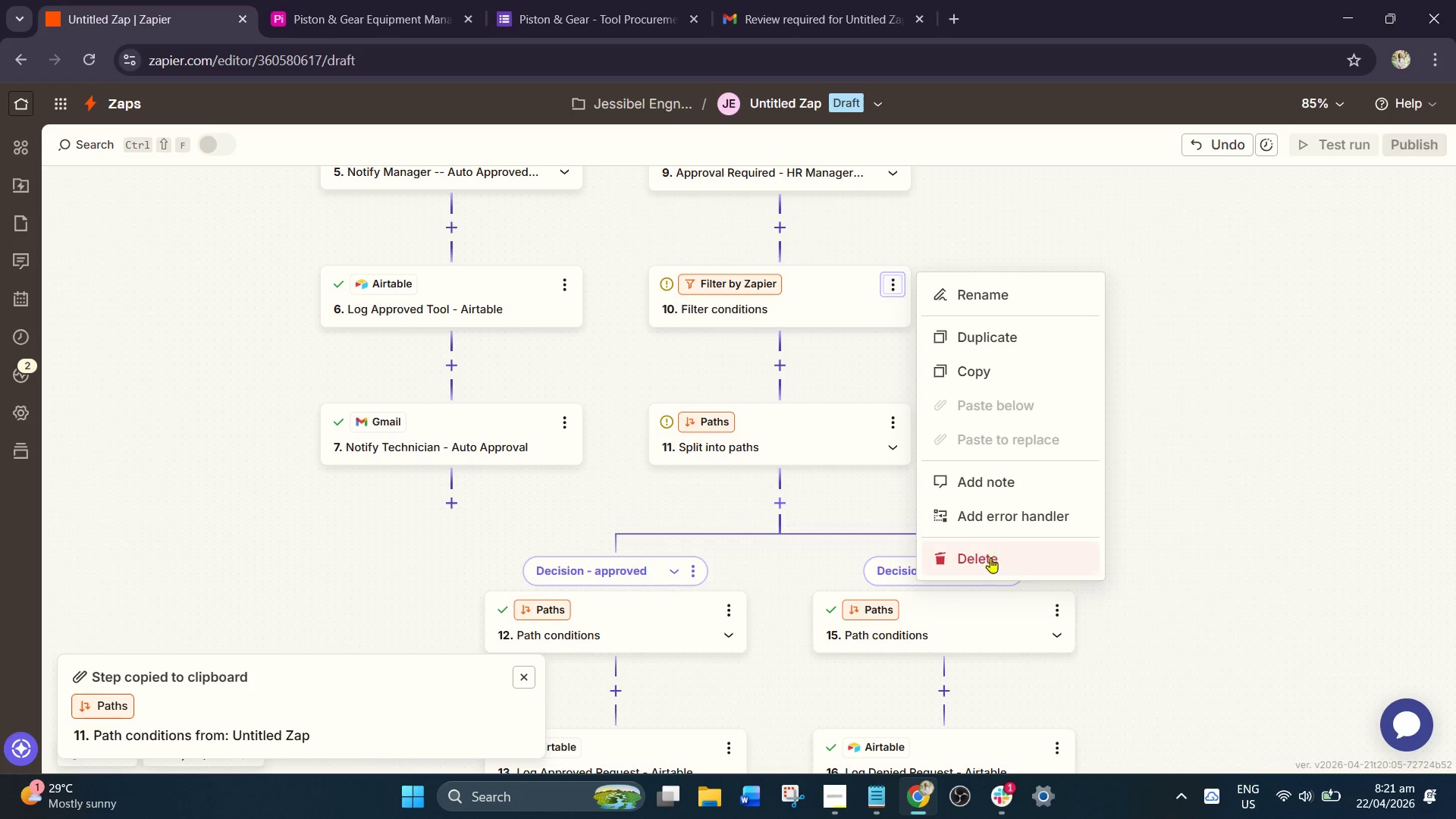 
double_click([990, 557])
 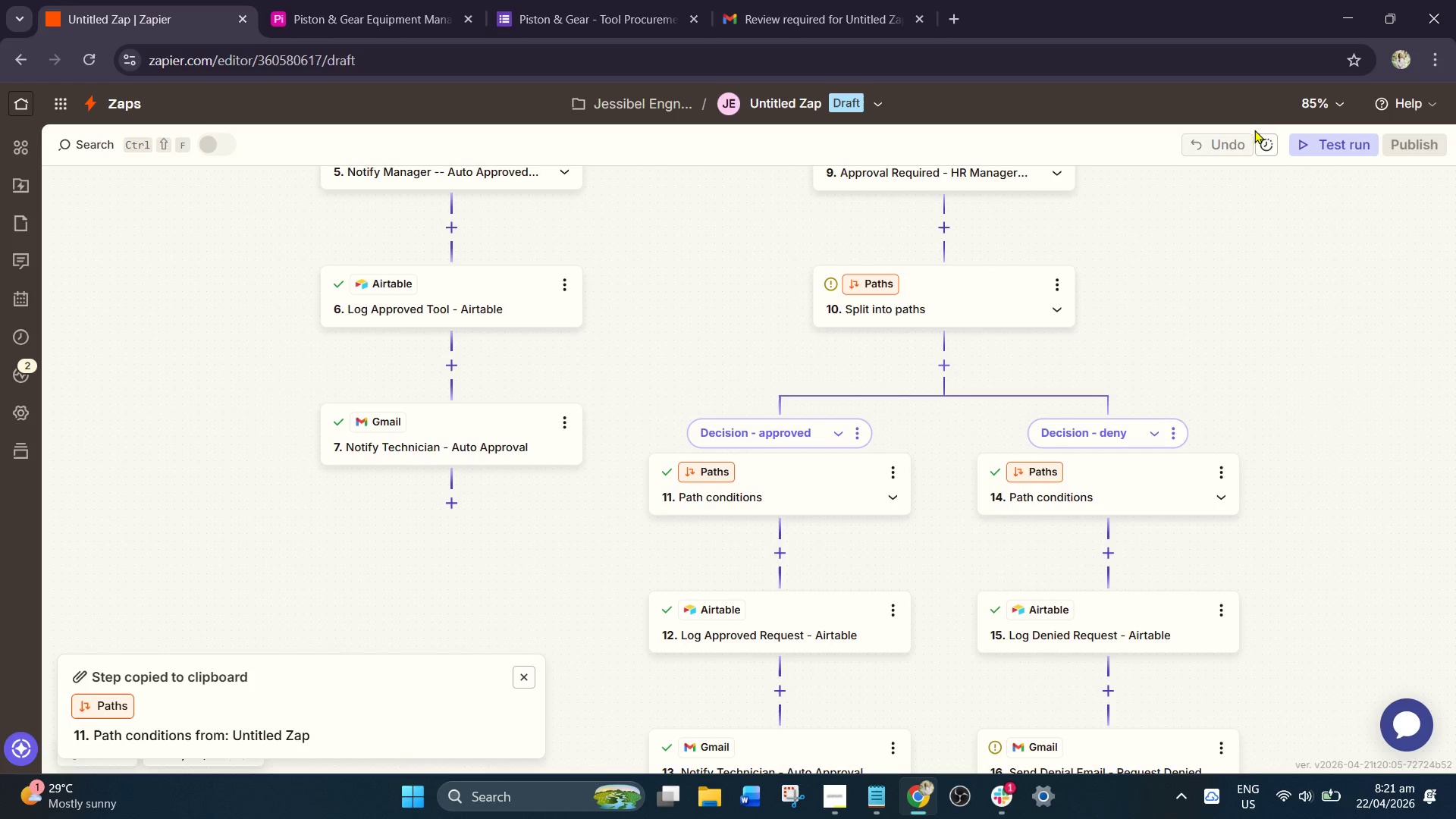 
left_click([1311, 140])
 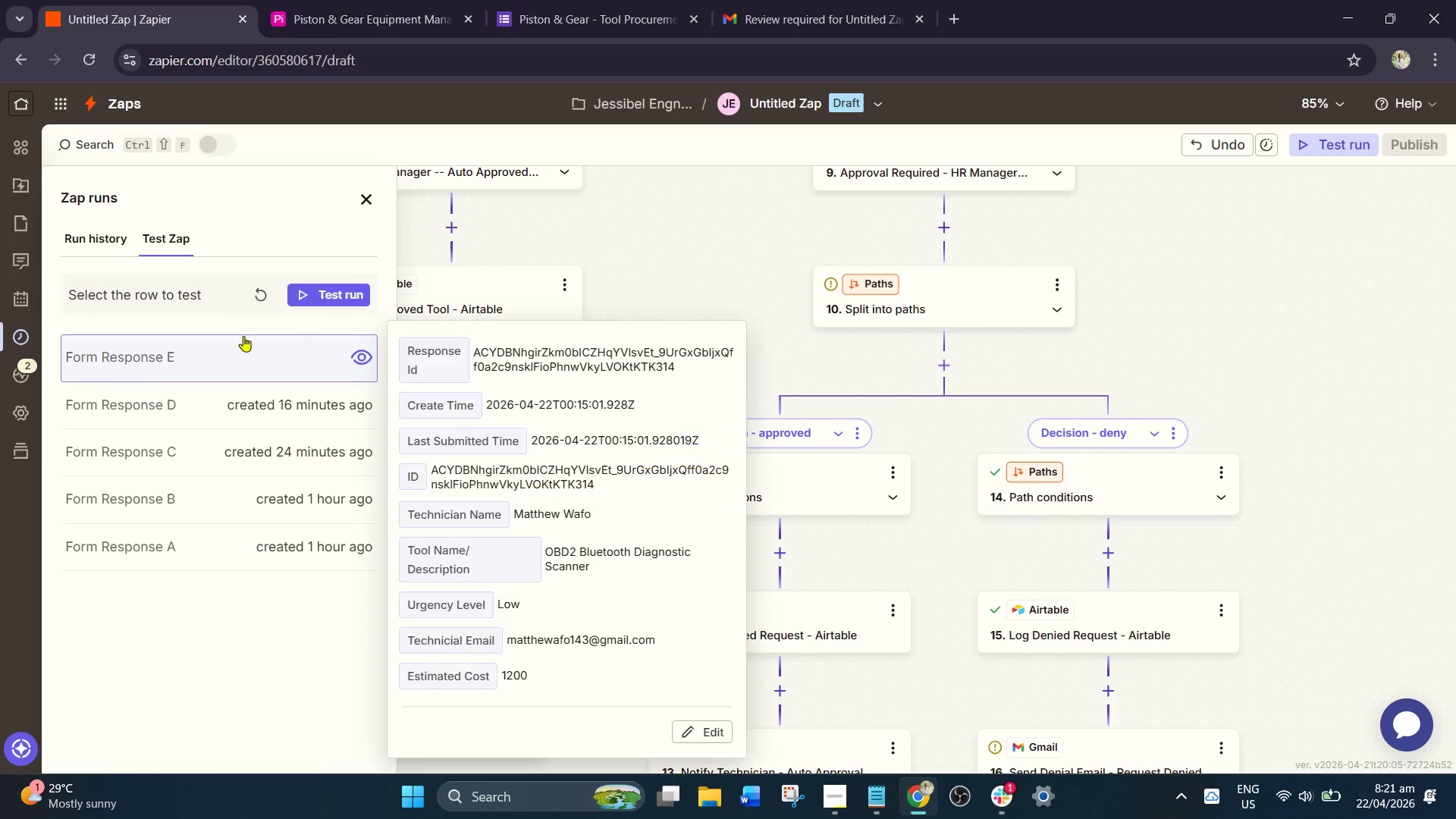 
left_click([332, 292])
 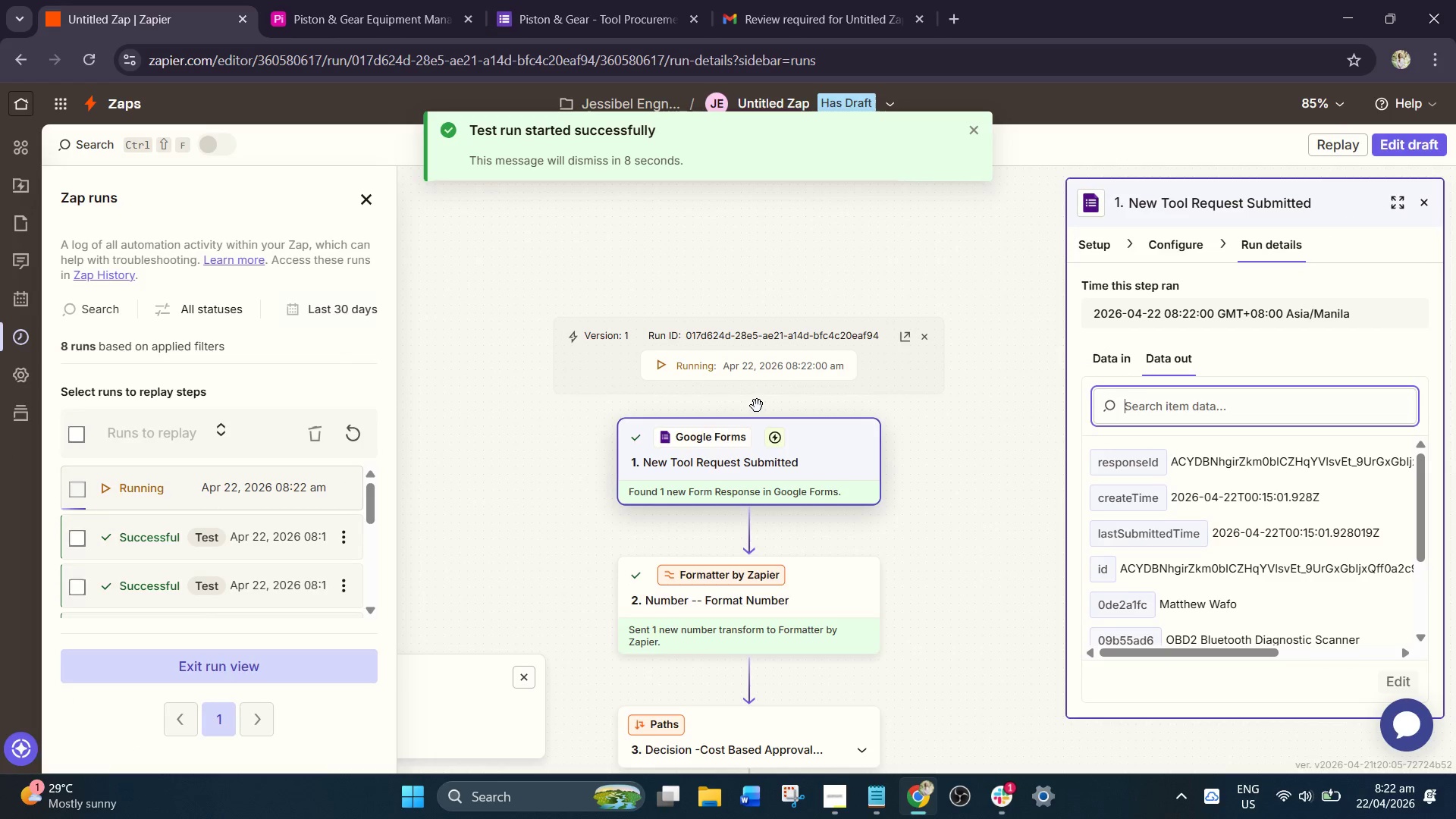 
wait(6.81)
 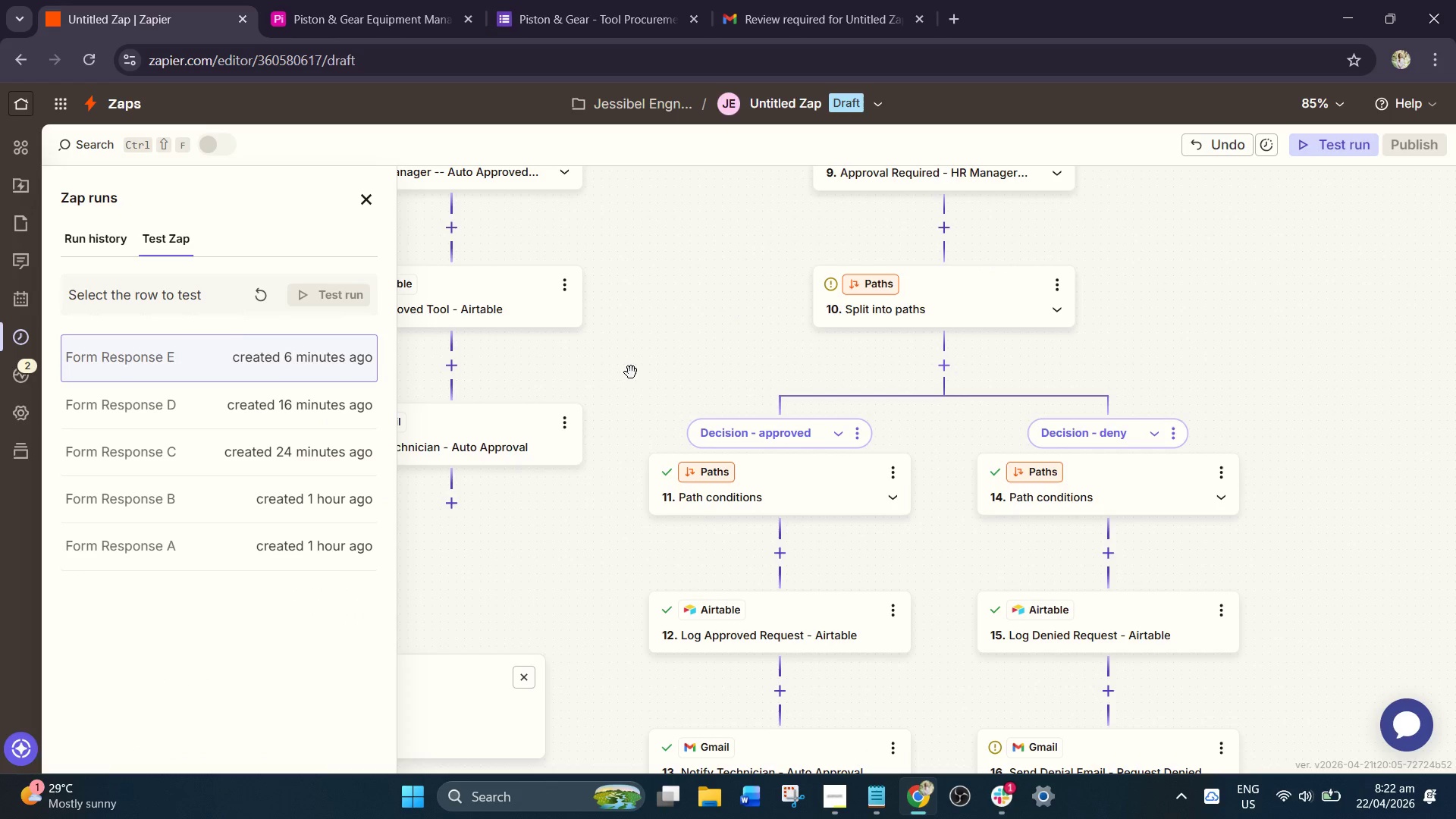 
scroll: coordinate [915, 506], scroll_direction: down, amount: 2.0
 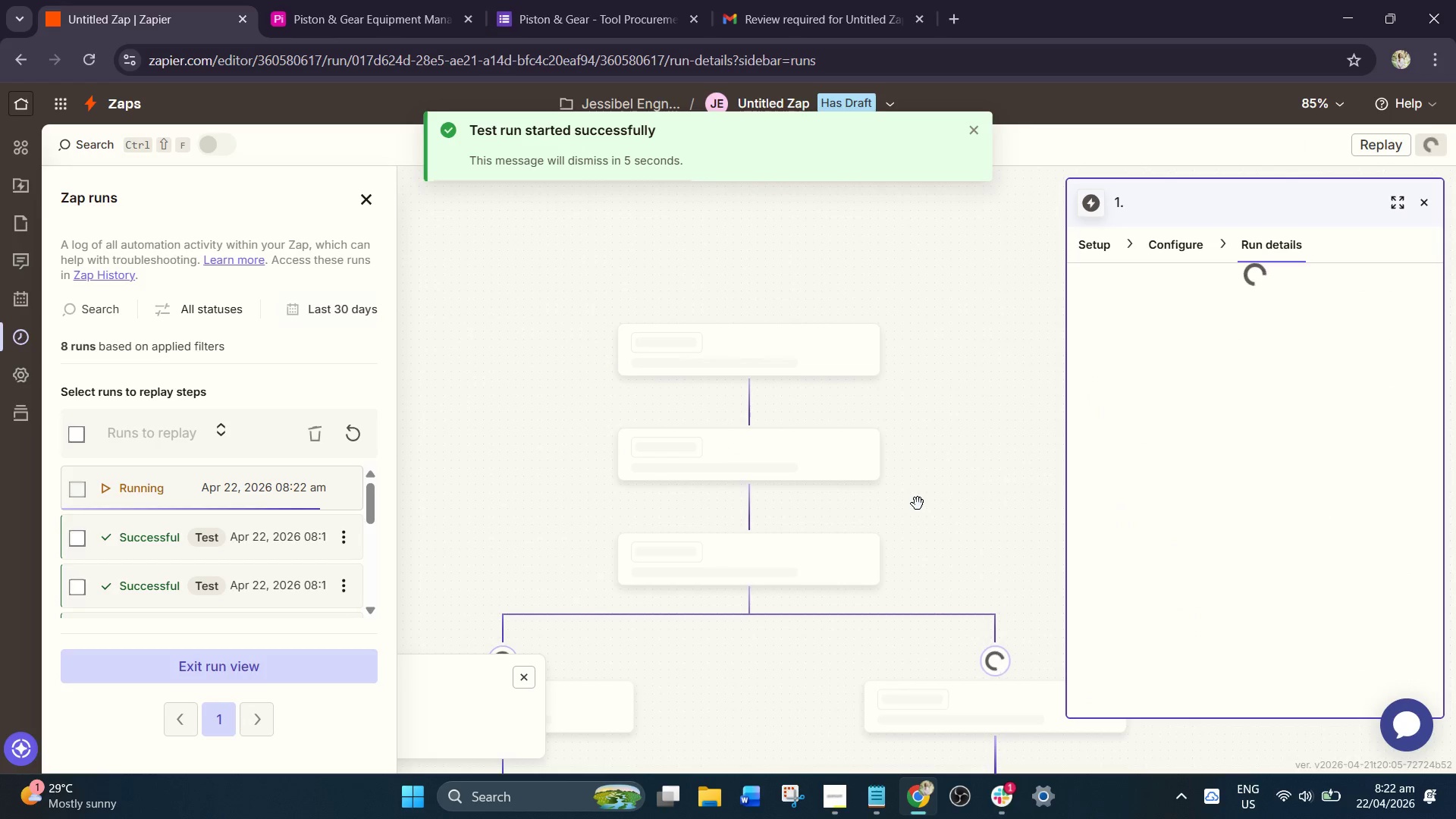 
left_click_drag(start_coordinate=[795, 455], to_coordinate=[599, 383])
 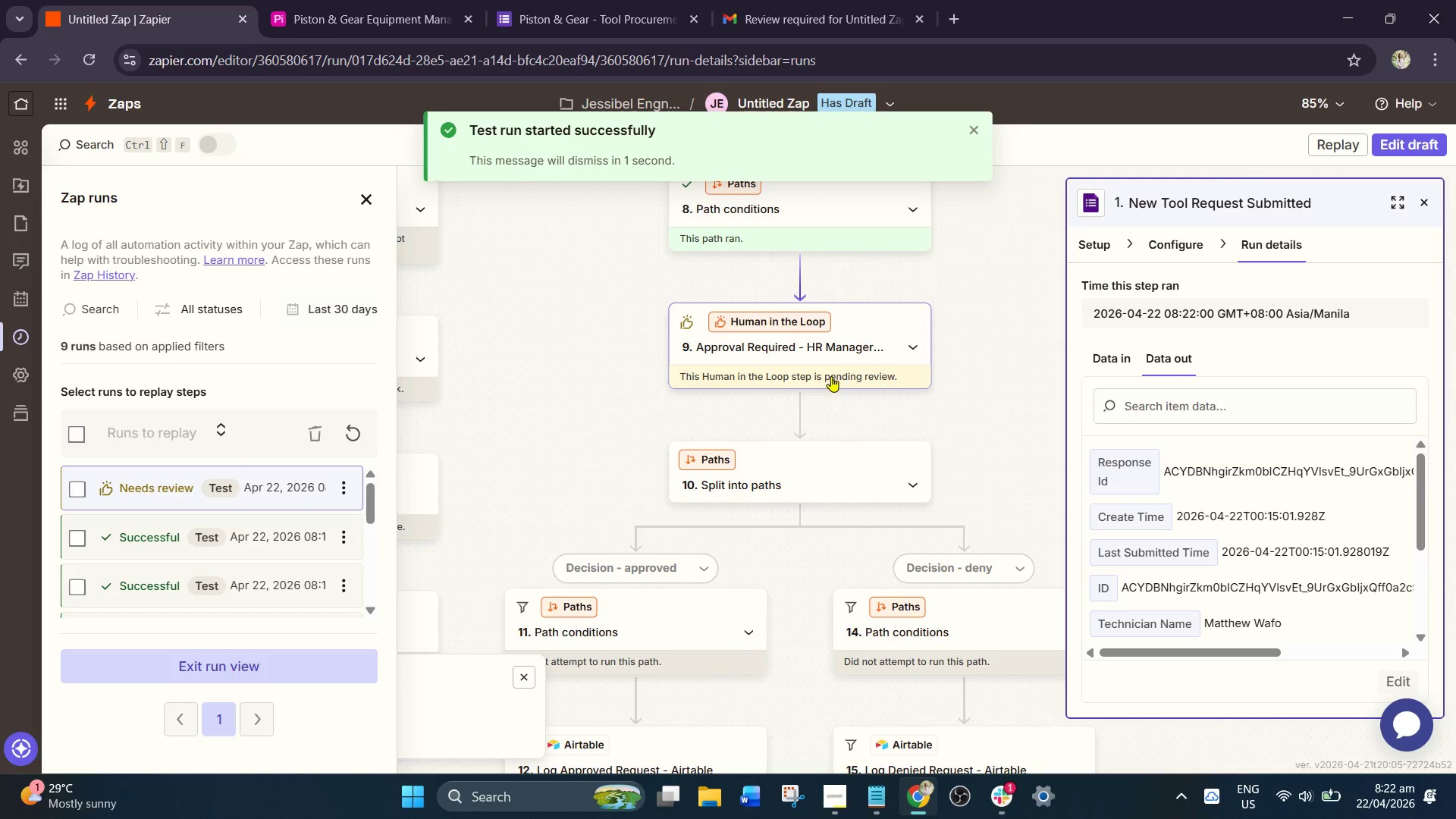 
scroll: coordinate [918, 490], scroll_direction: down, amount: 11.0
 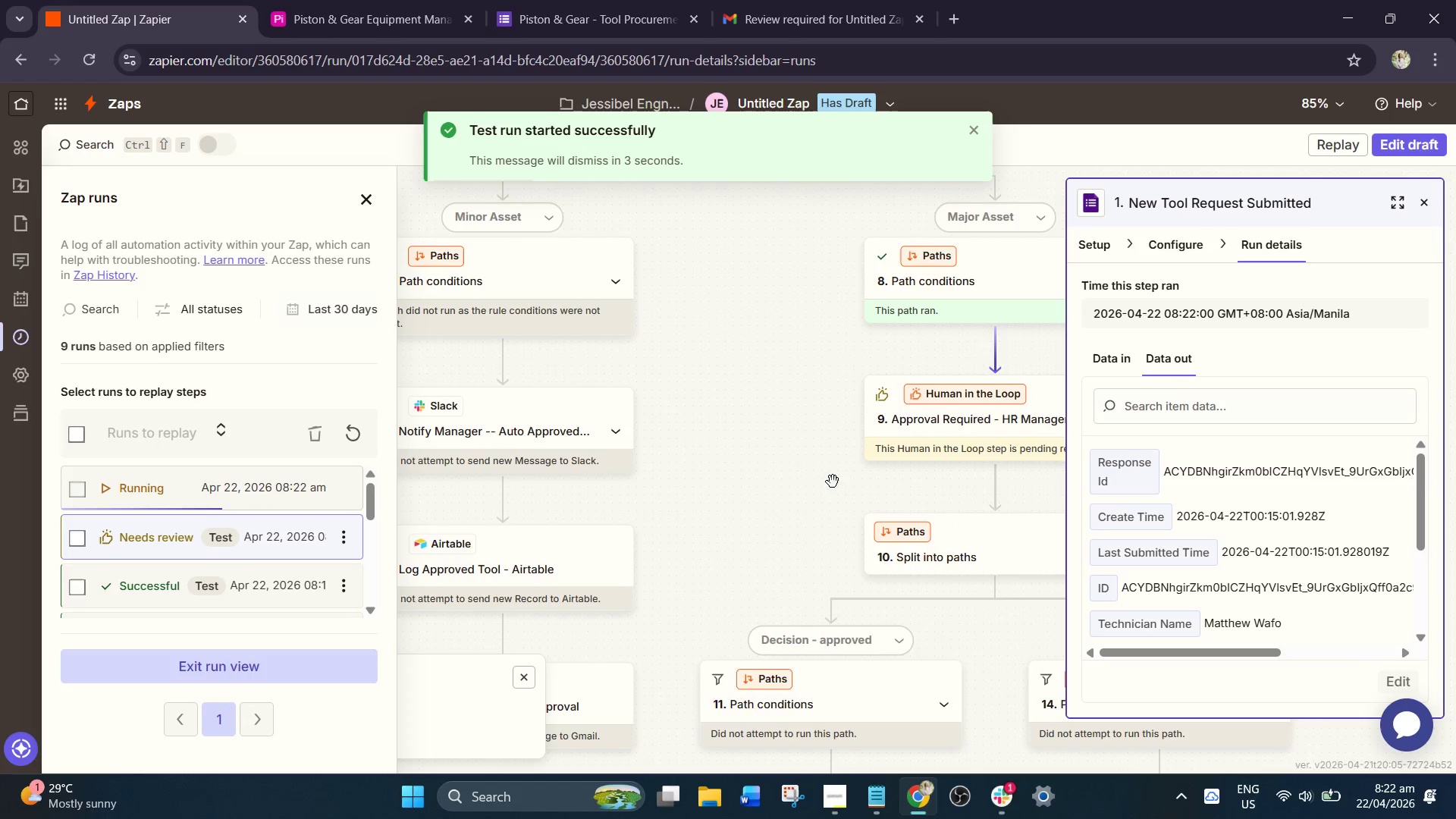 
left_click([836, 370])
 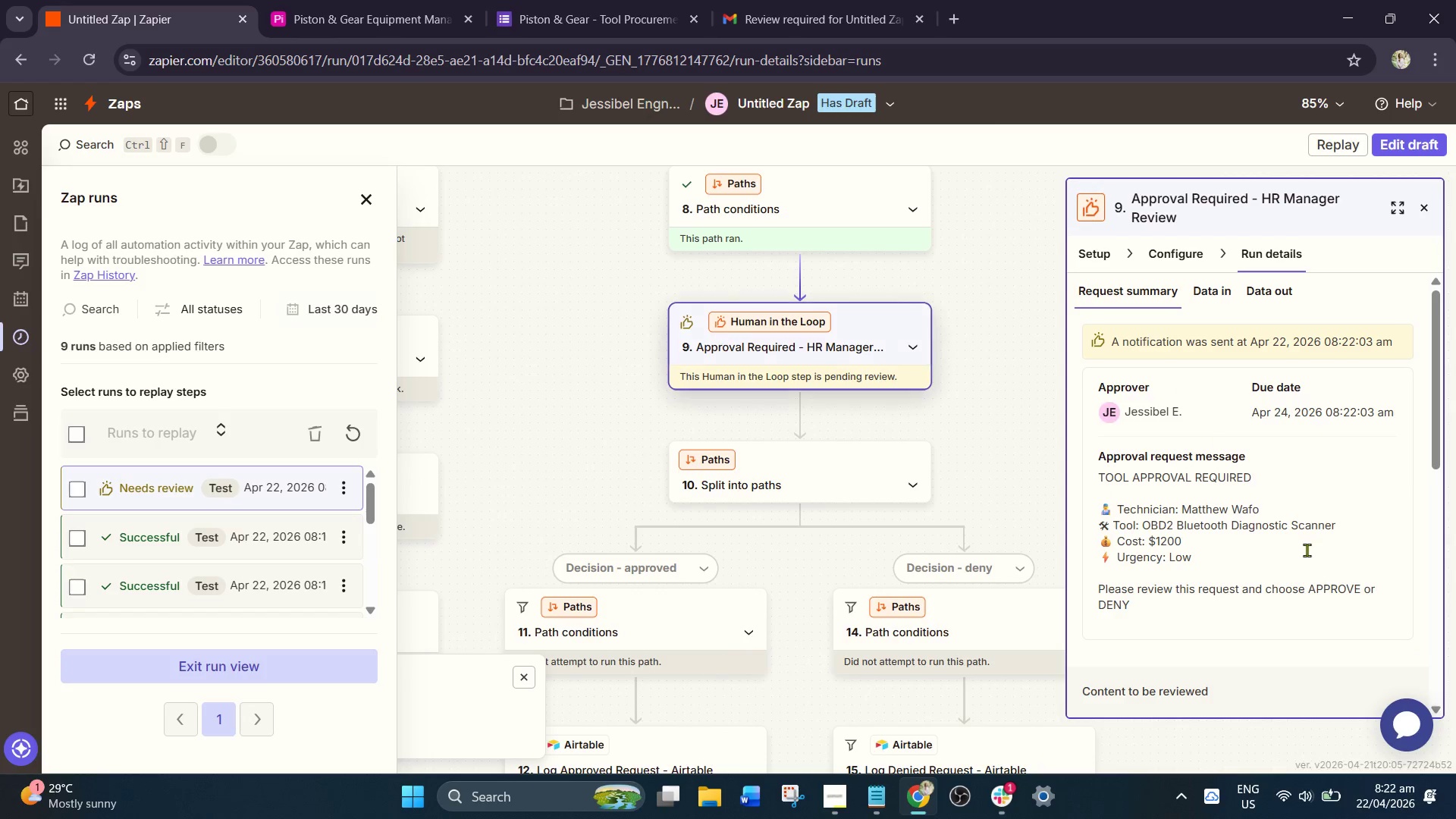 
scroll: coordinate [1284, 623], scroll_direction: down, amount: 12.0
 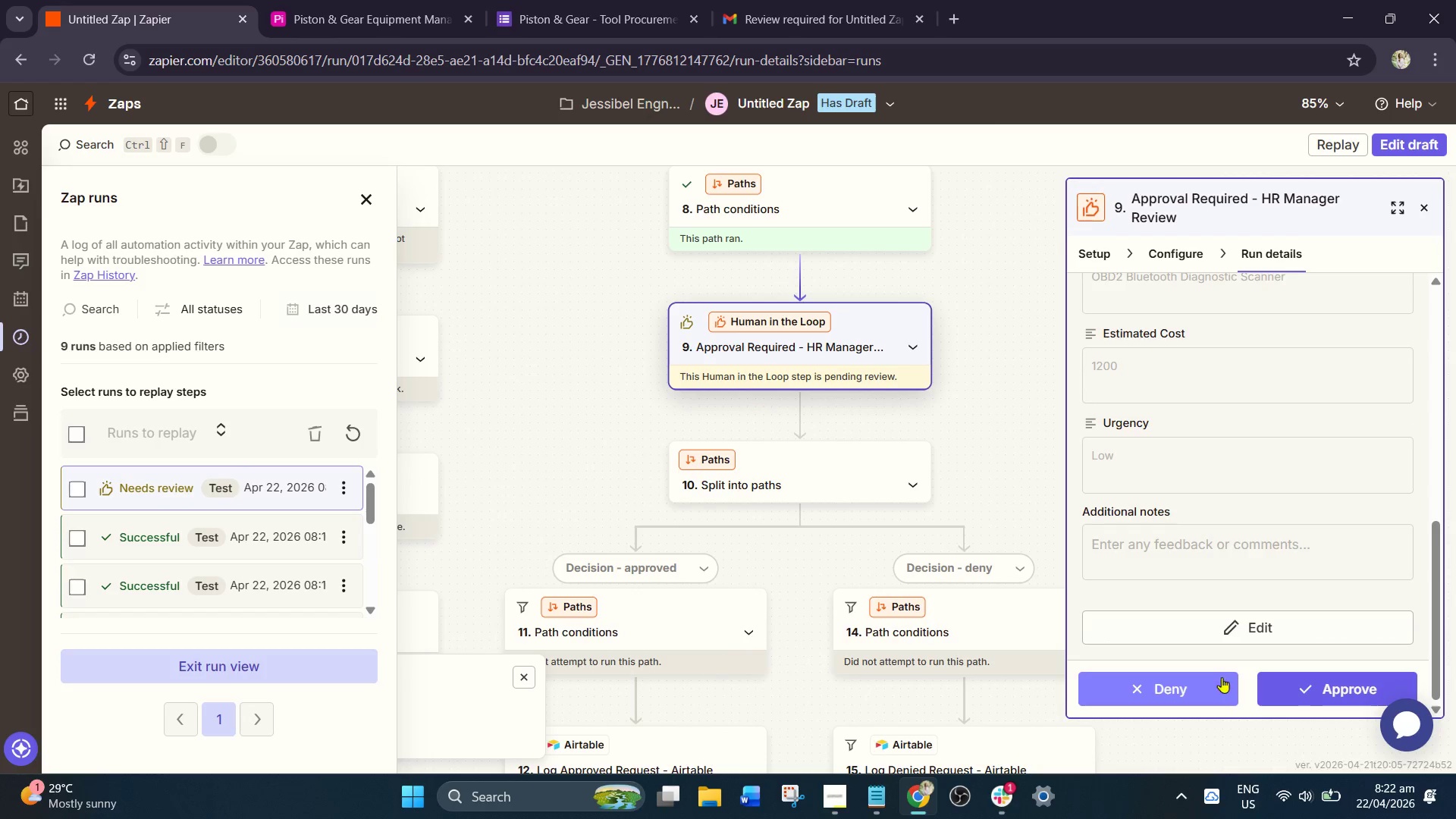 
left_click([1188, 689])
 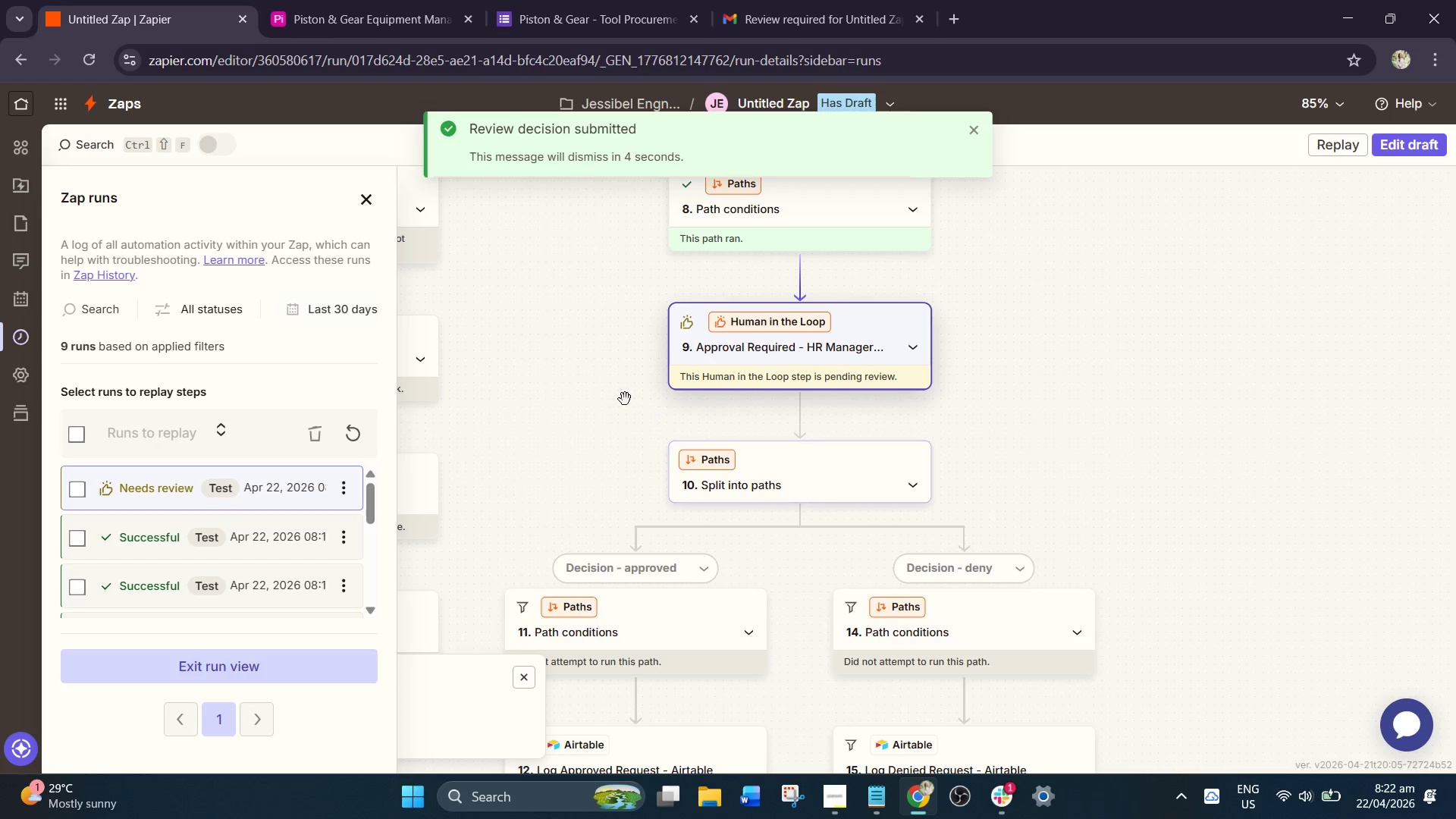 
left_click([90, 55])
 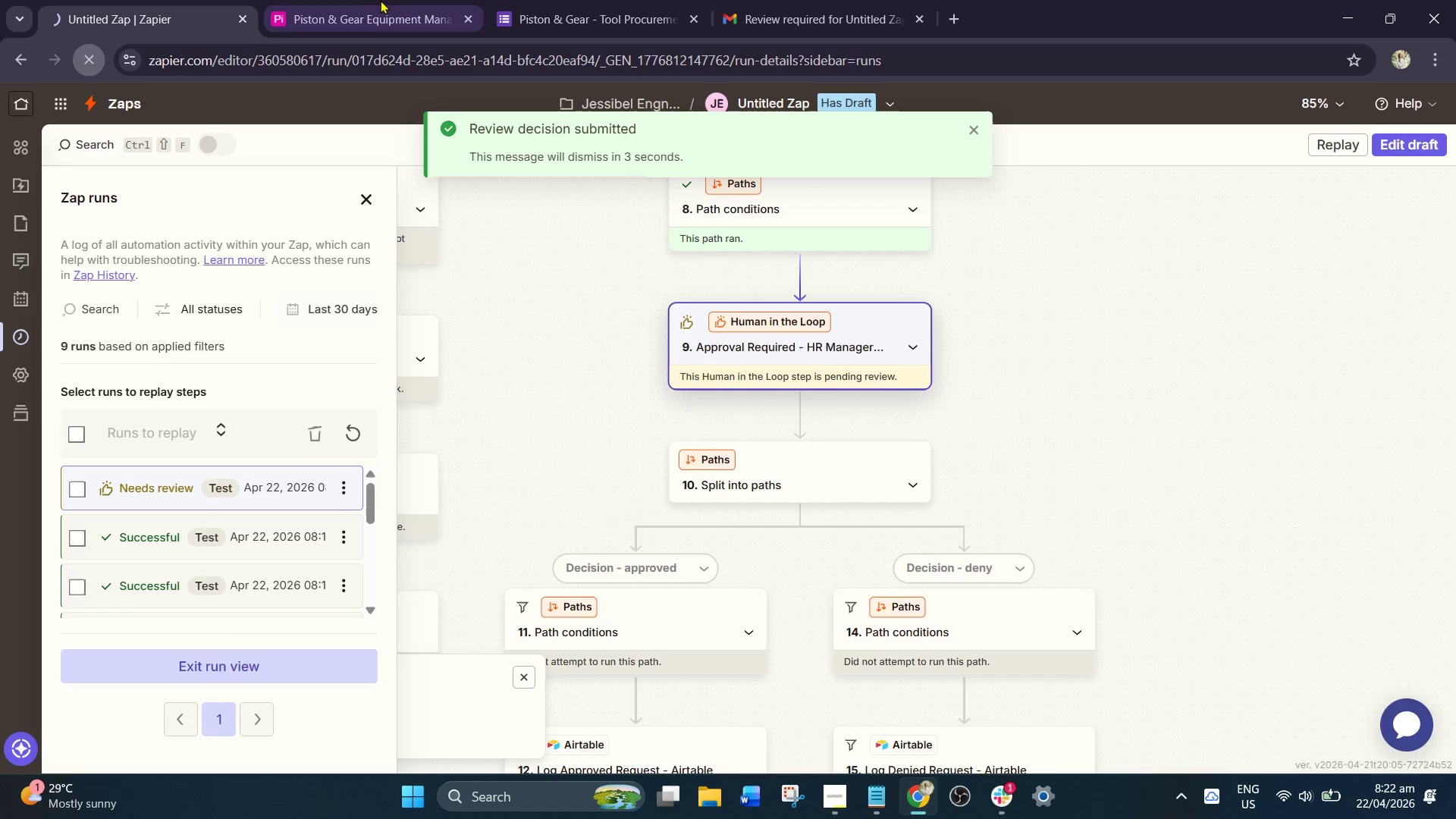 
left_click([387, 0])
 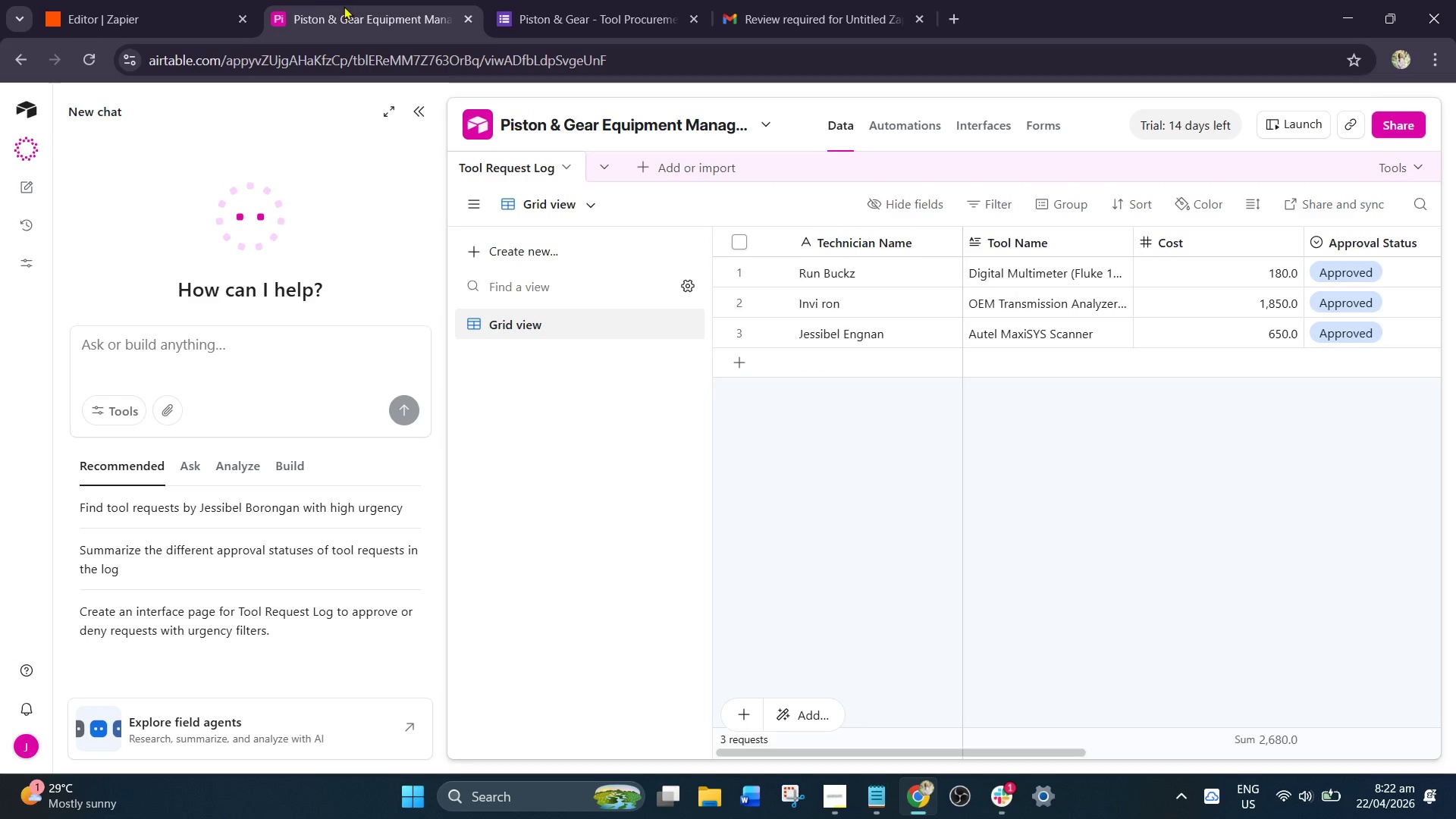 
left_click([187, 0])
 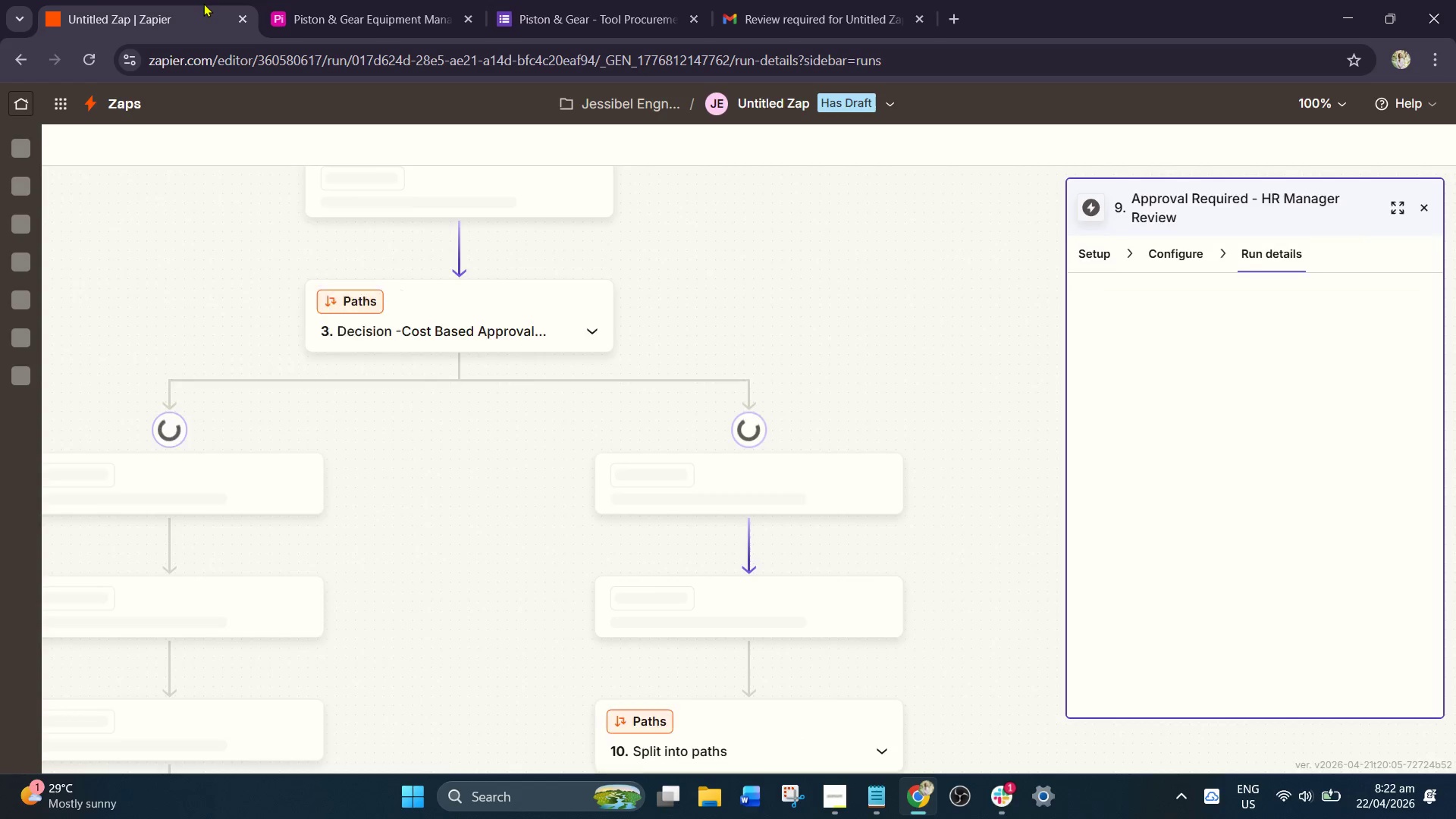 
left_click([332, 4])
 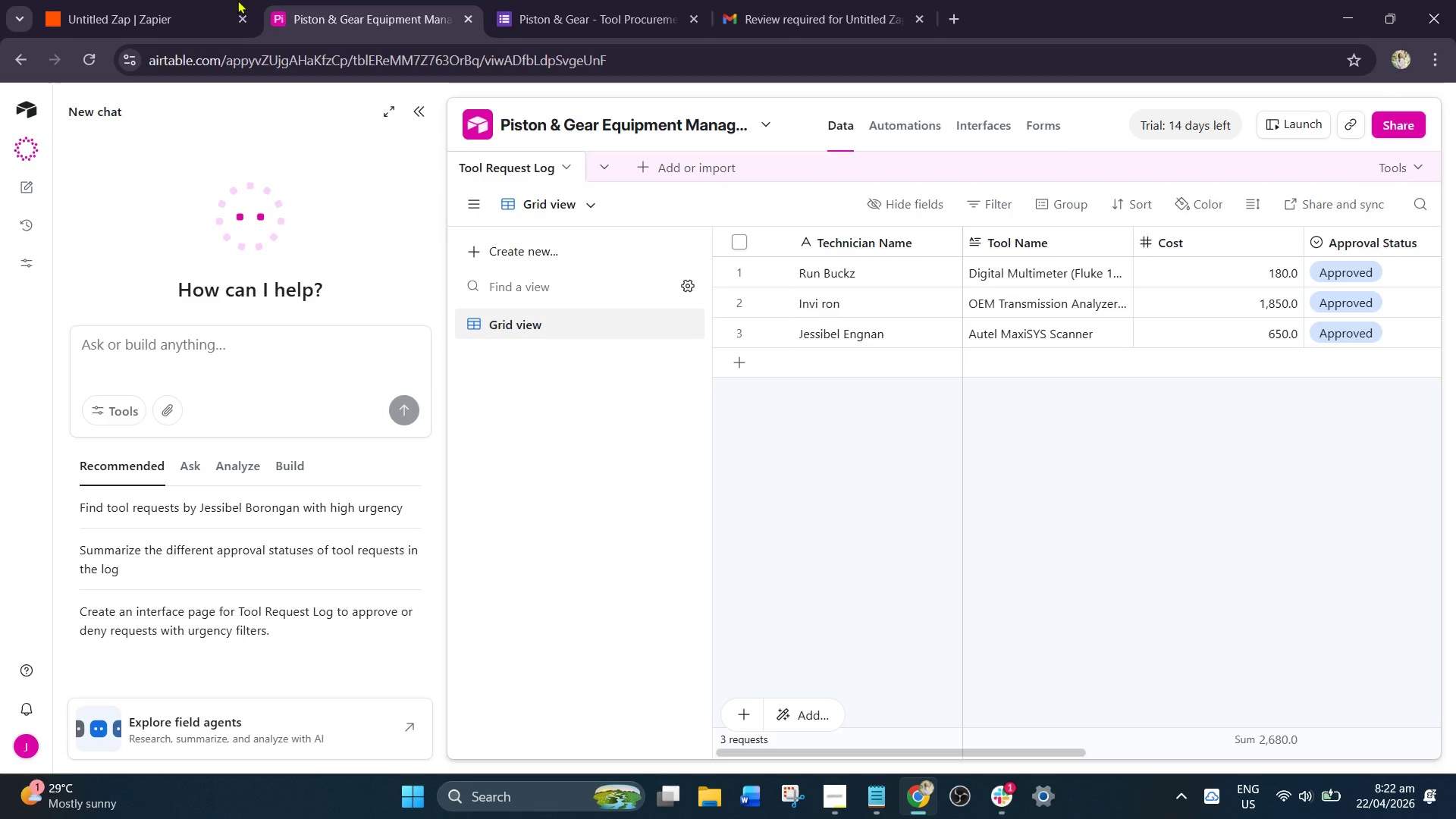 
left_click([177, 0])
 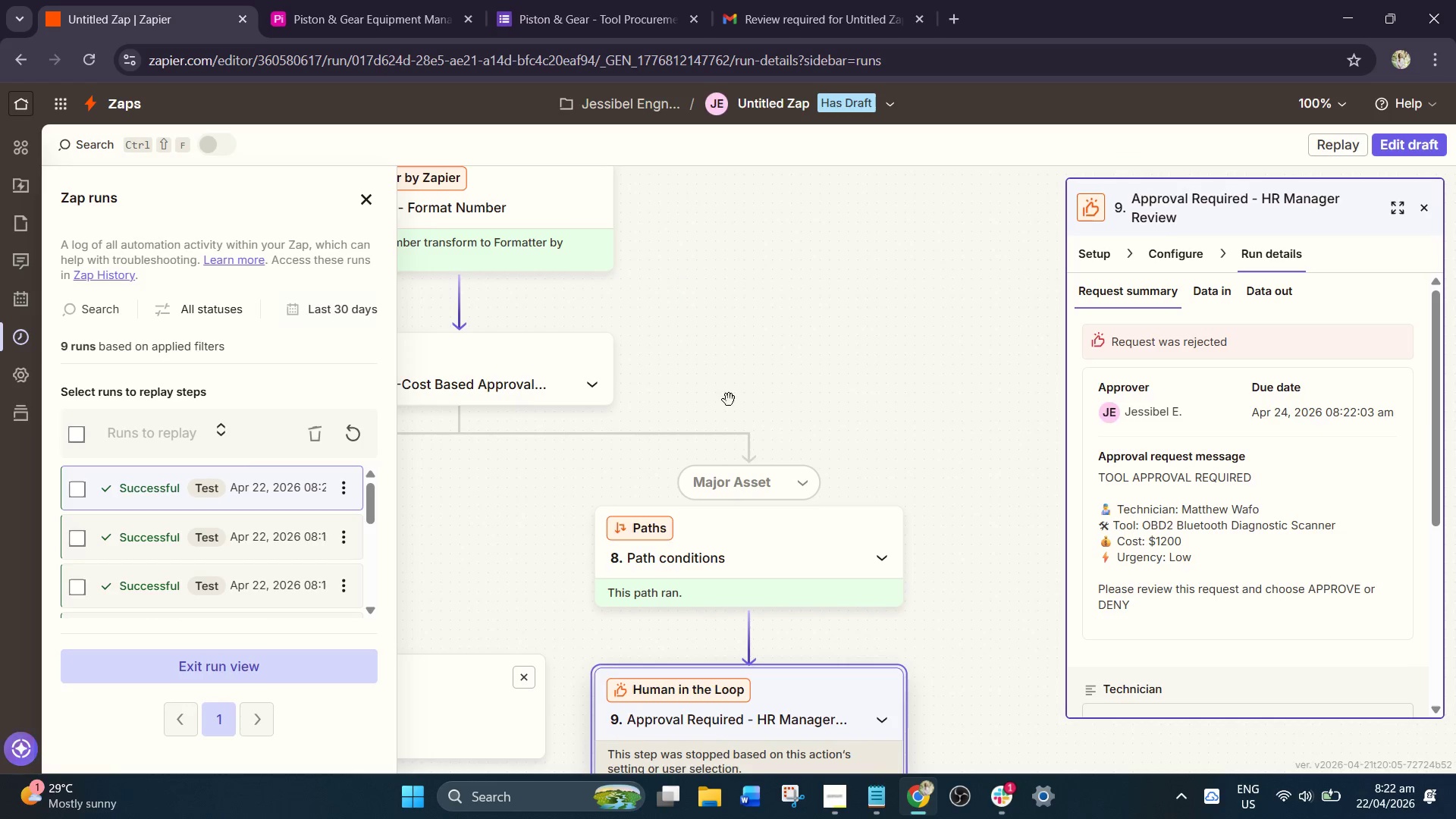 
scroll: coordinate [774, 463], scroll_direction: down, amount: 12.0
 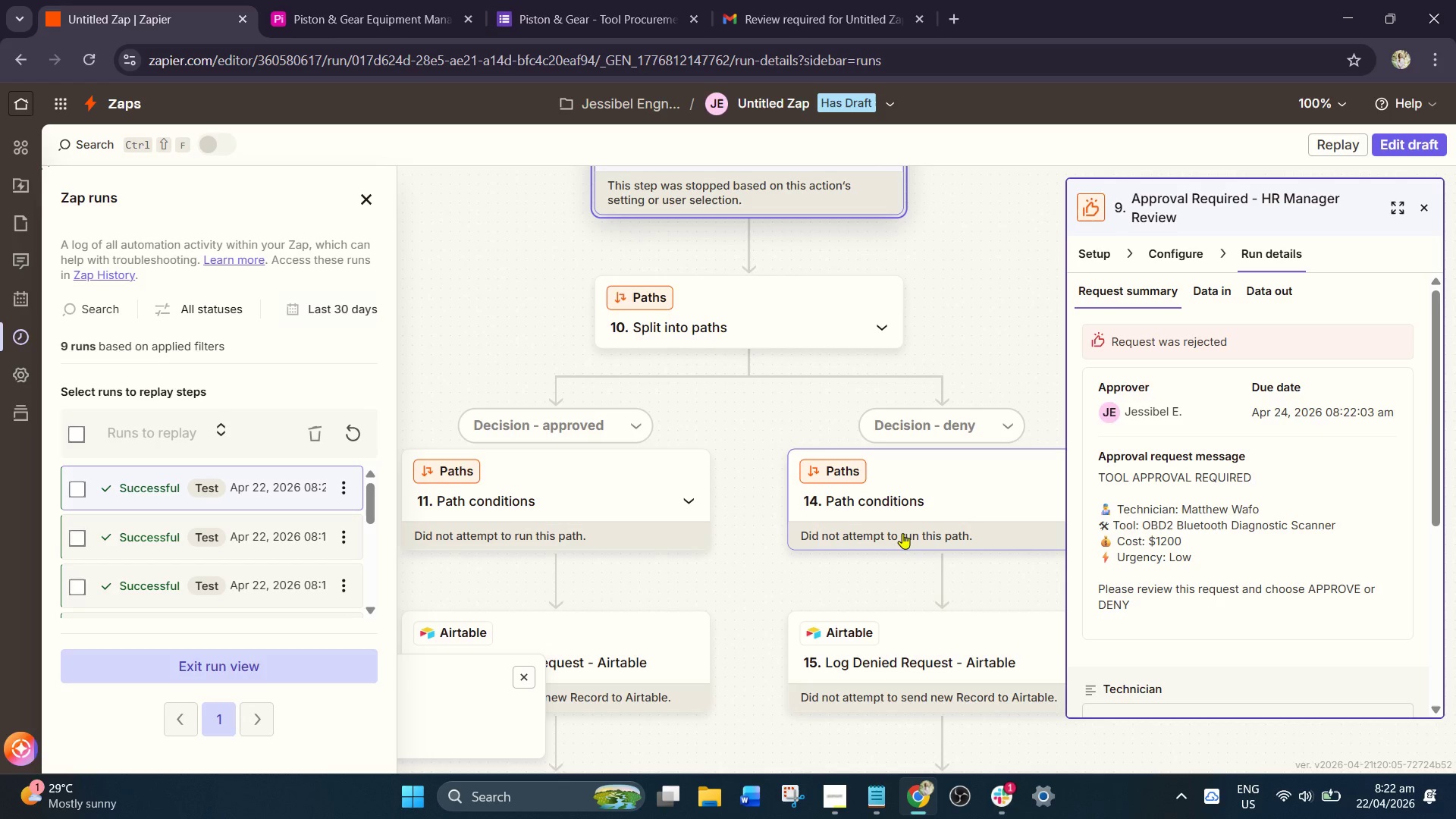 
left_click([902, 533])
 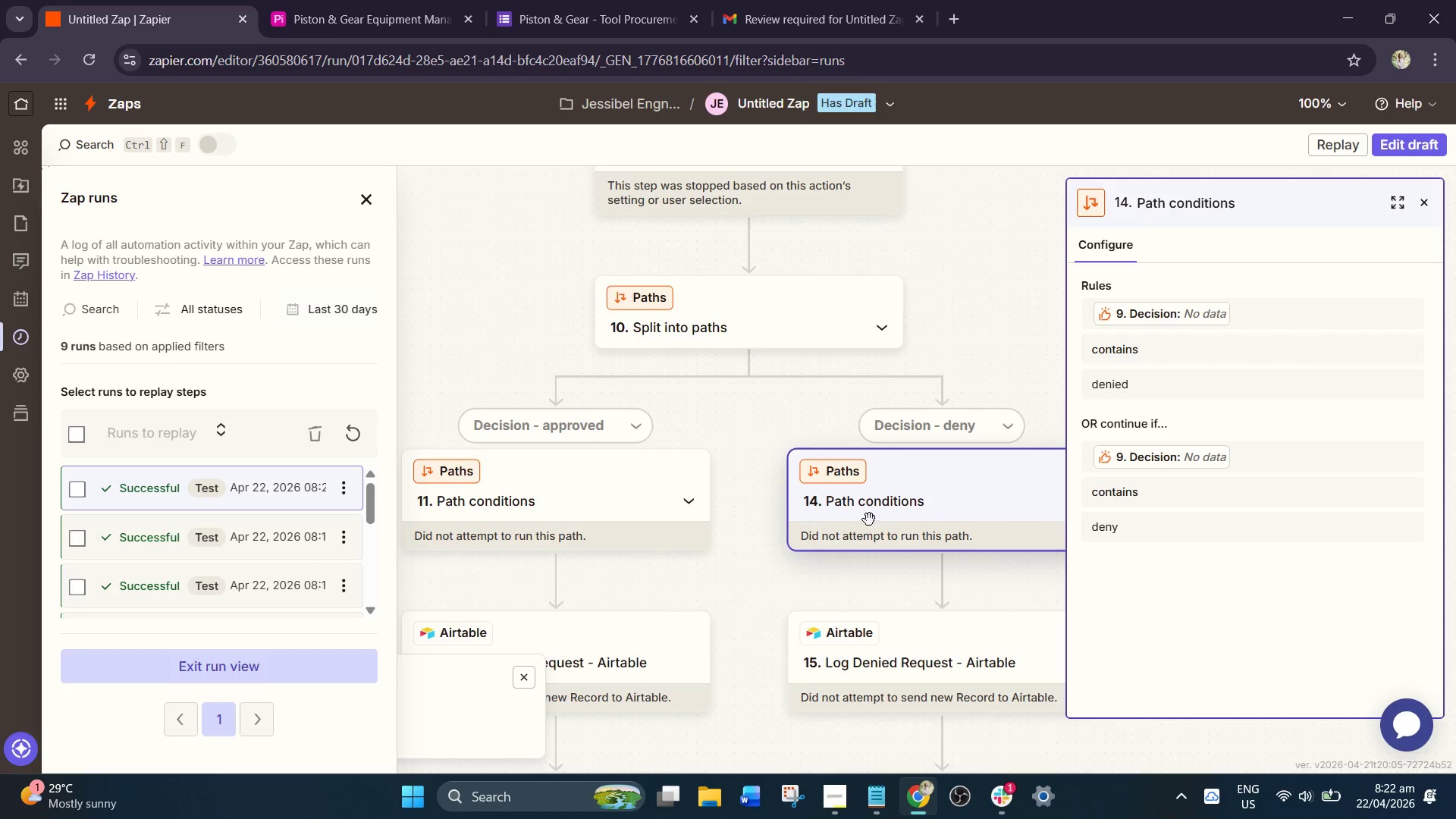 
left_click([576, 500])
 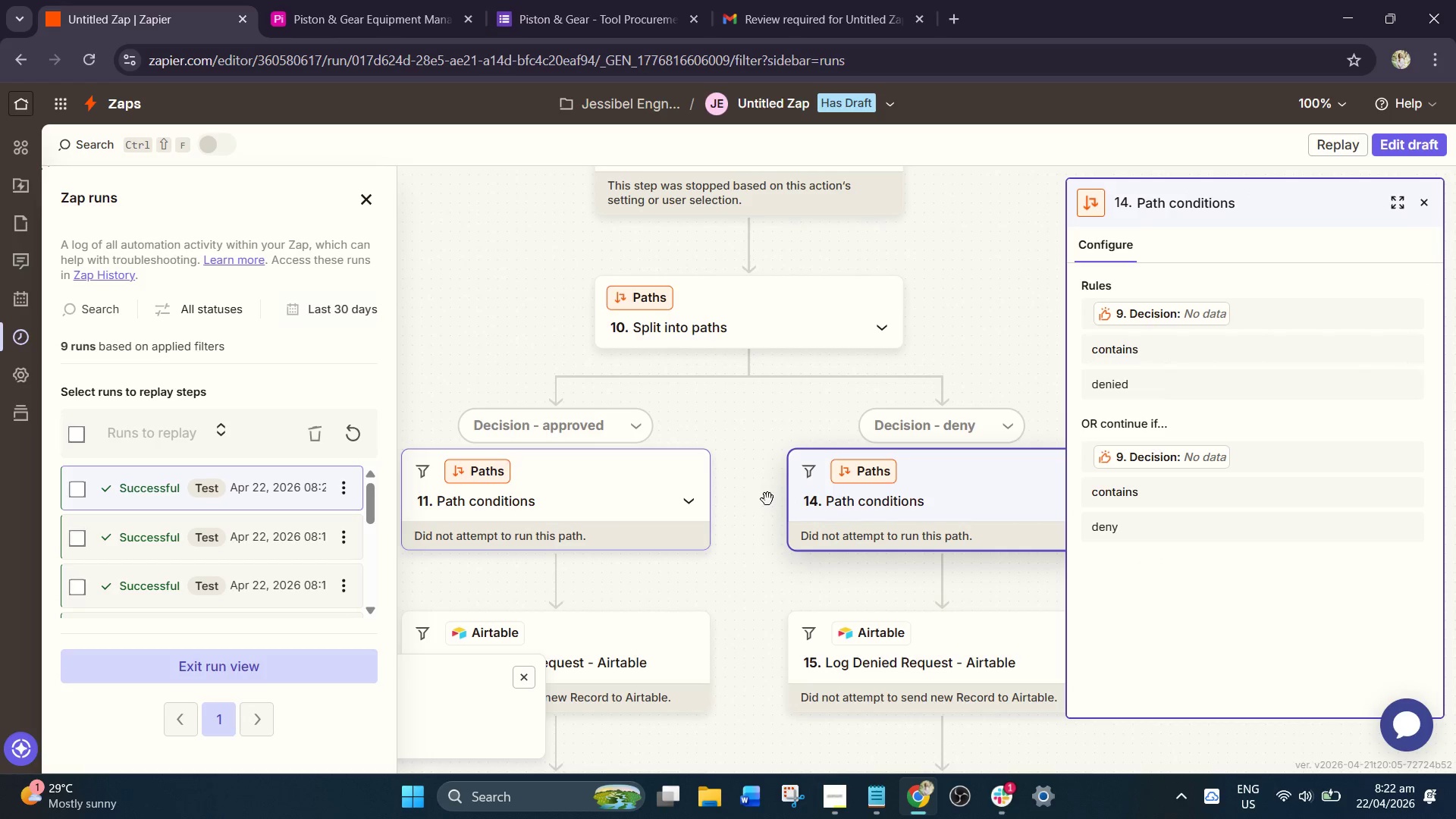 
left_click([602, 504])
 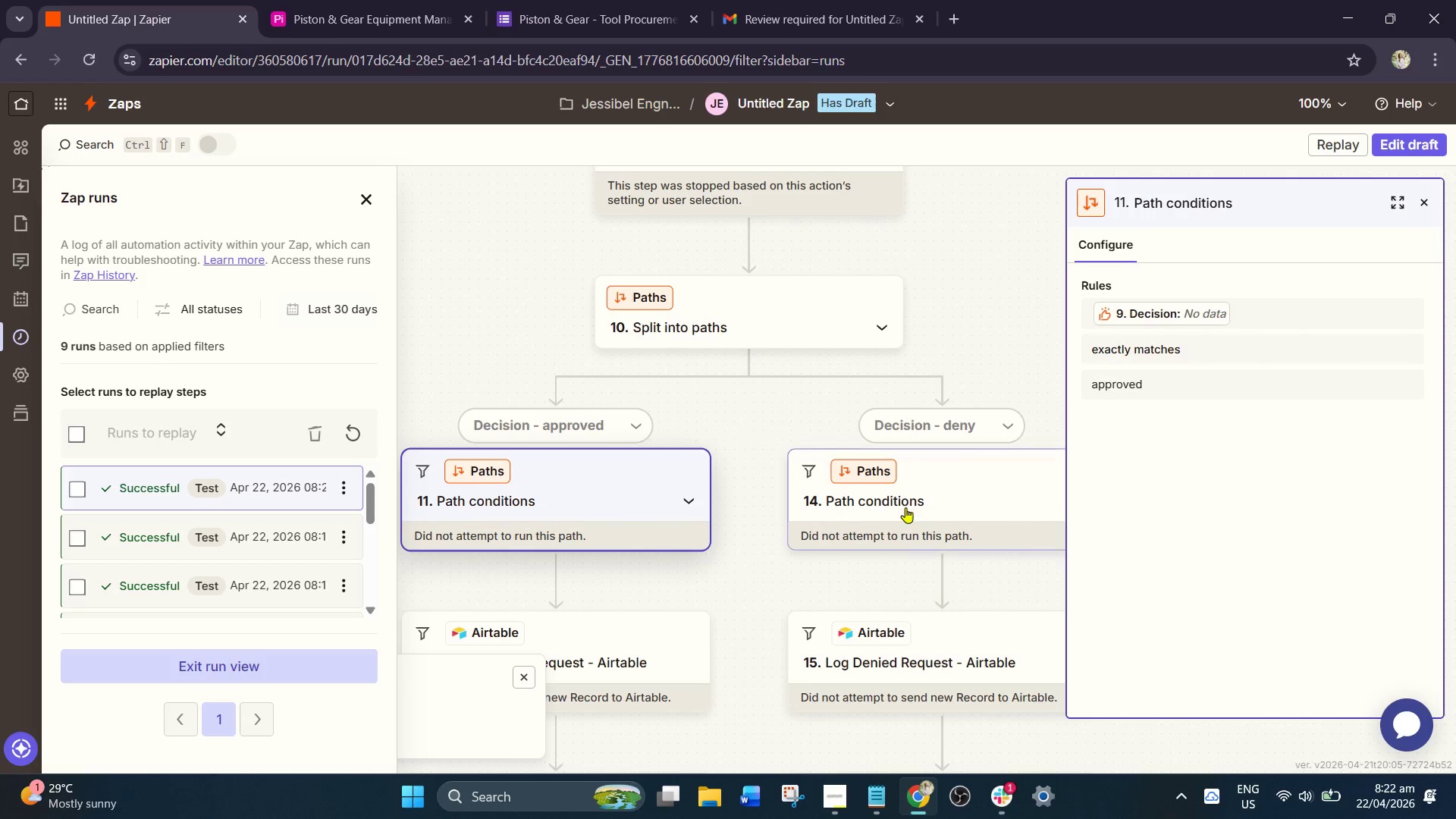 
left_click([930, 504])
 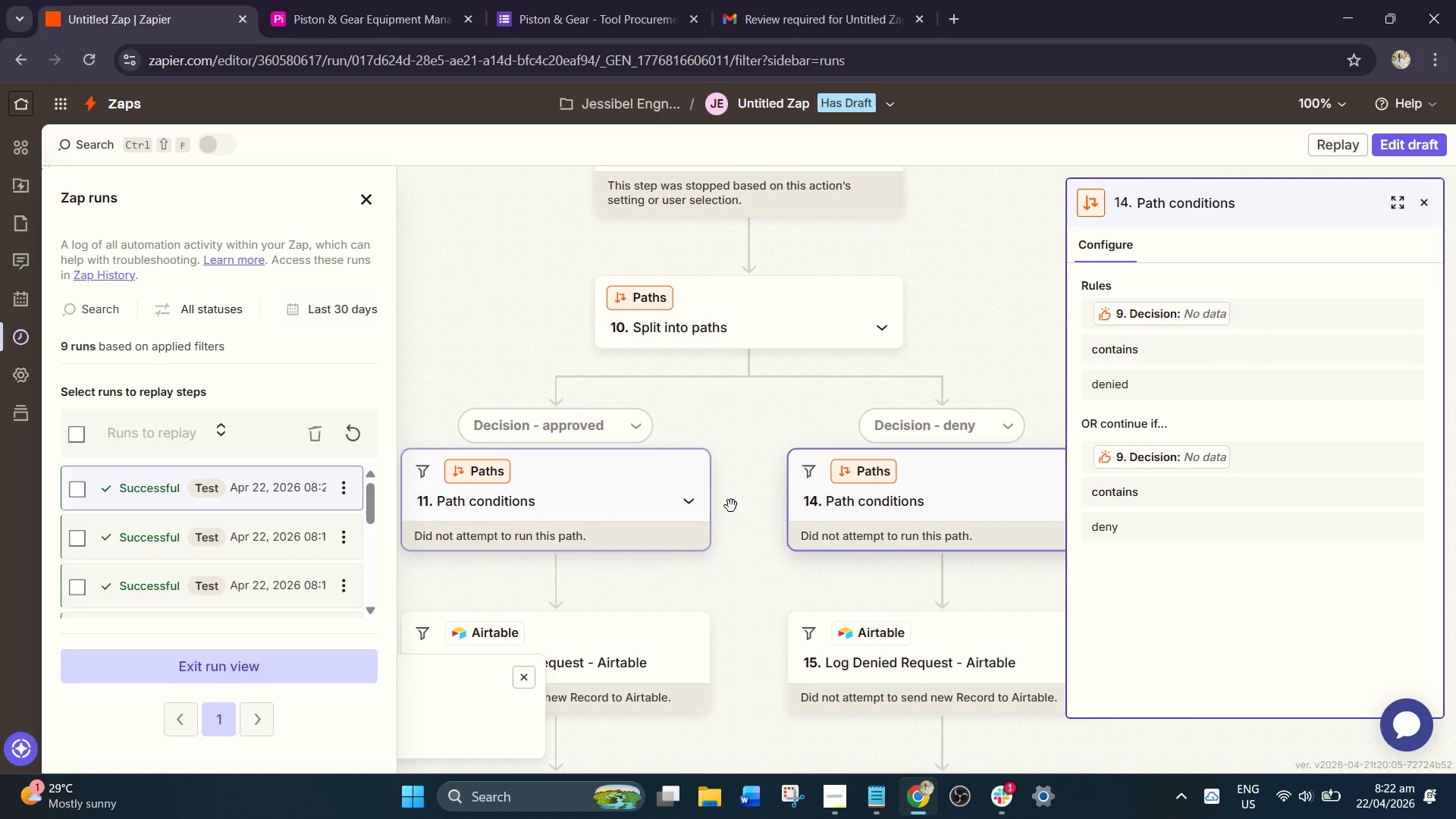 
left_click([595, 506])
 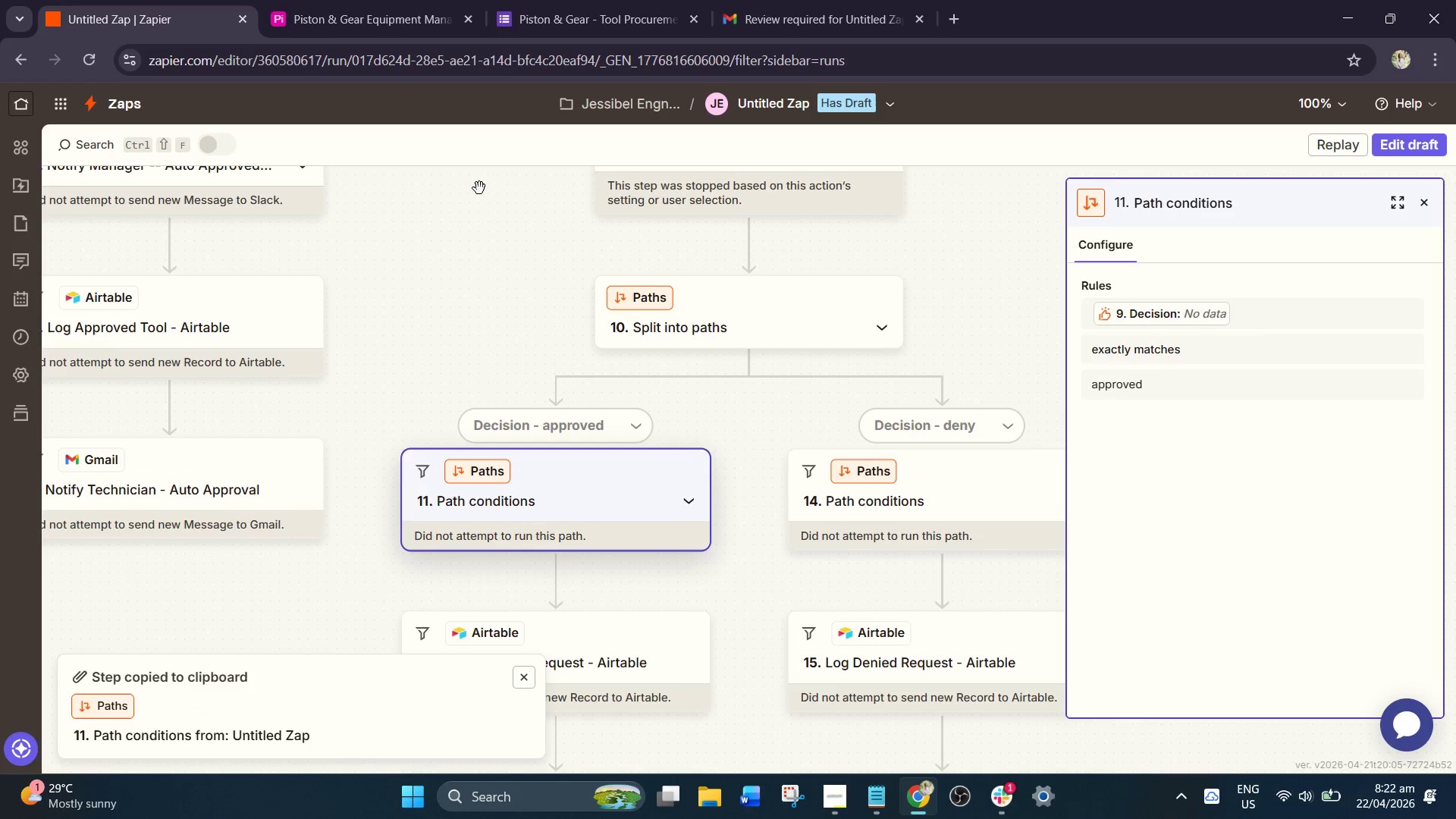 
left_click([1400, 140])
 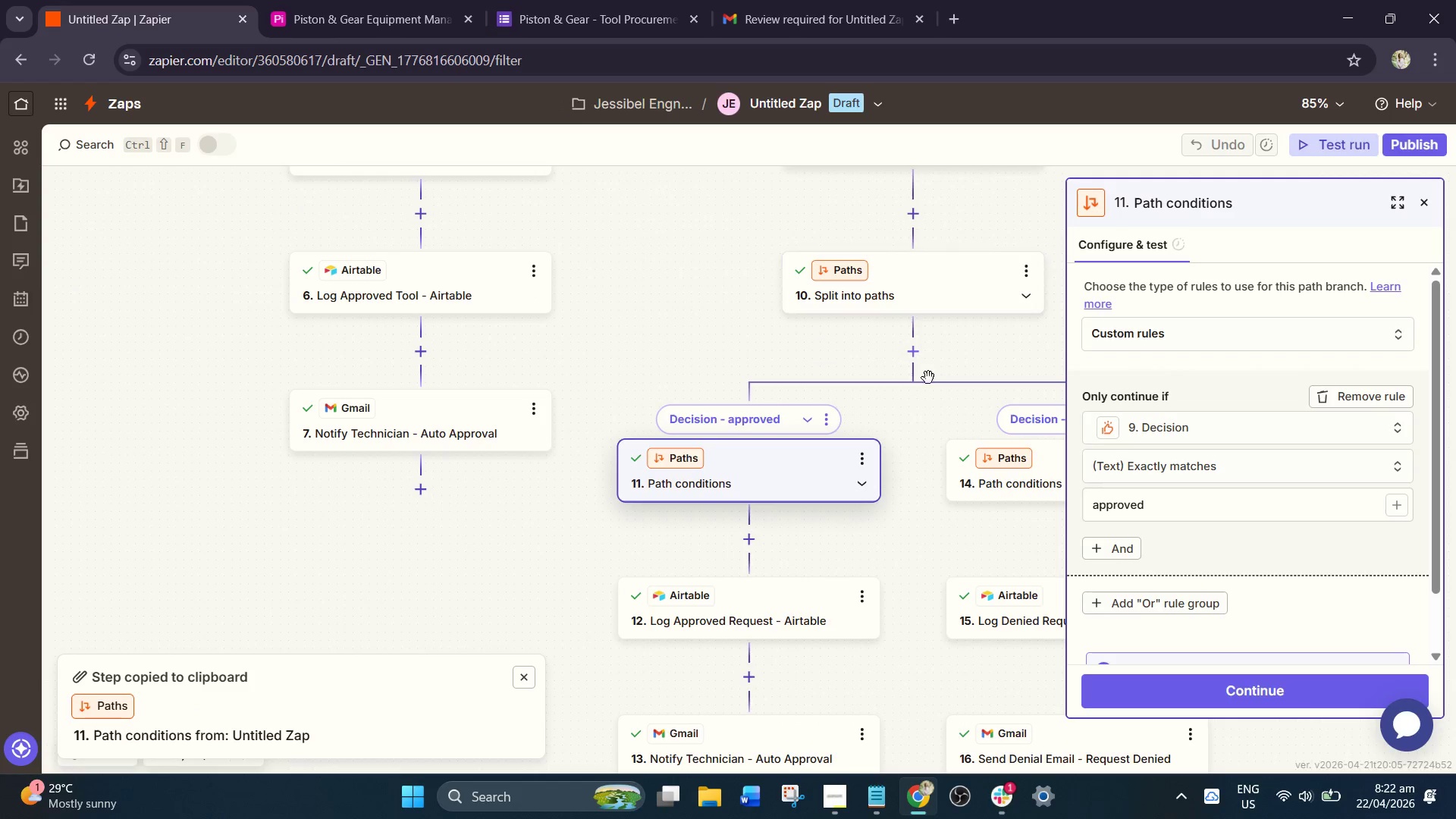 
left_click_drag(start_coordinate=[885, 406], to_coordinate=[789, 334])
 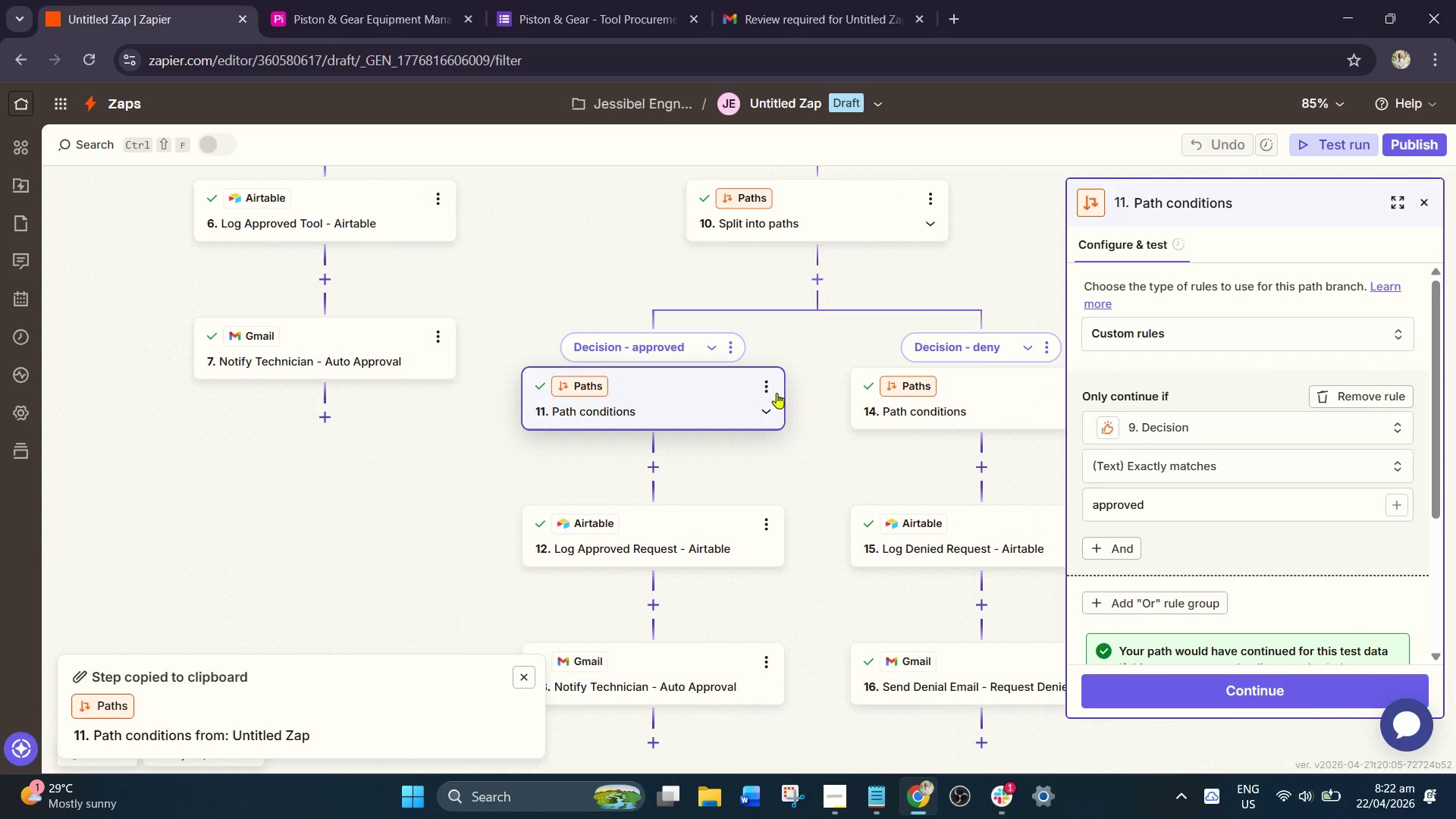 
left_click([766, 379])
 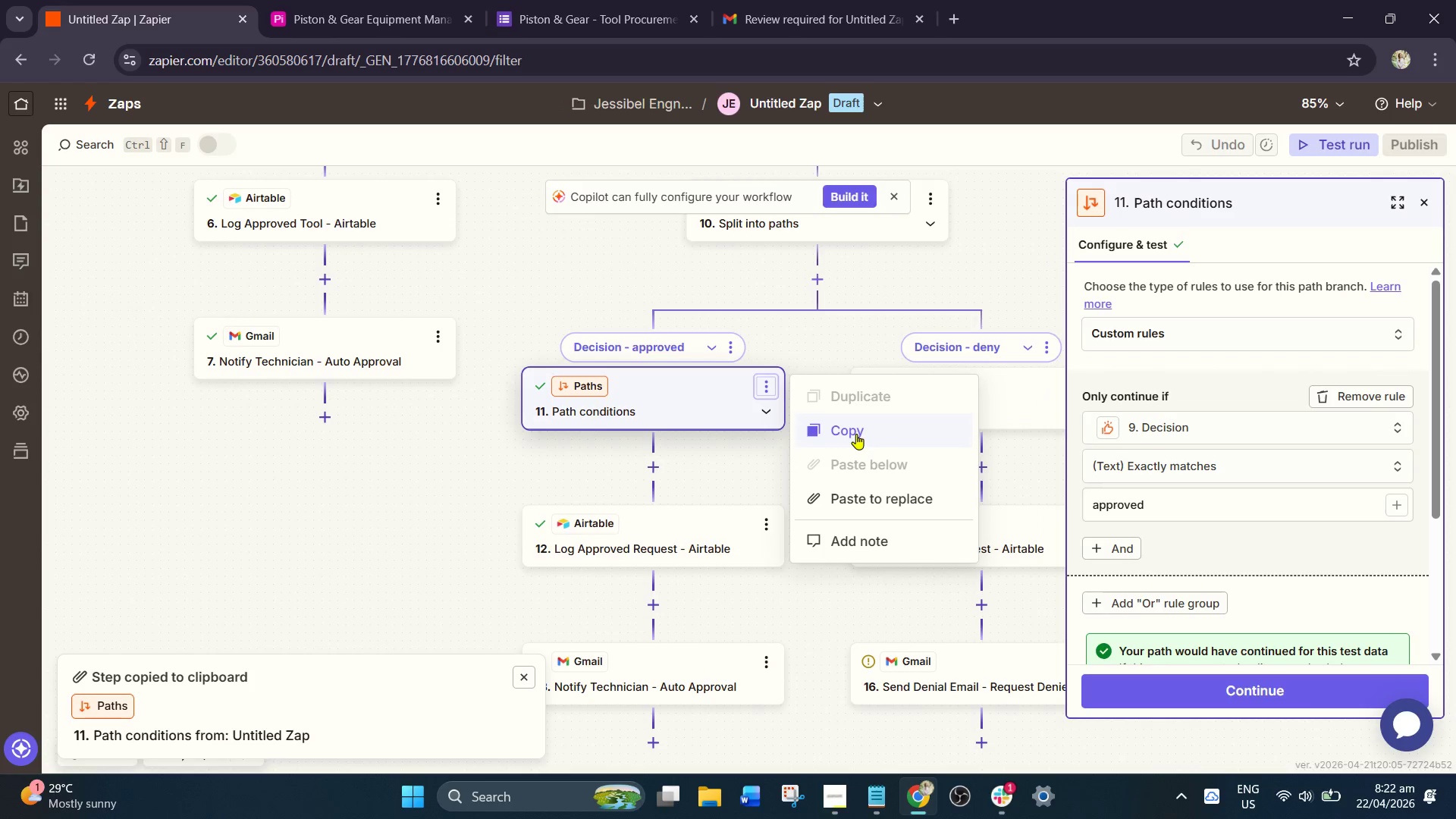 
wait(7.19)
 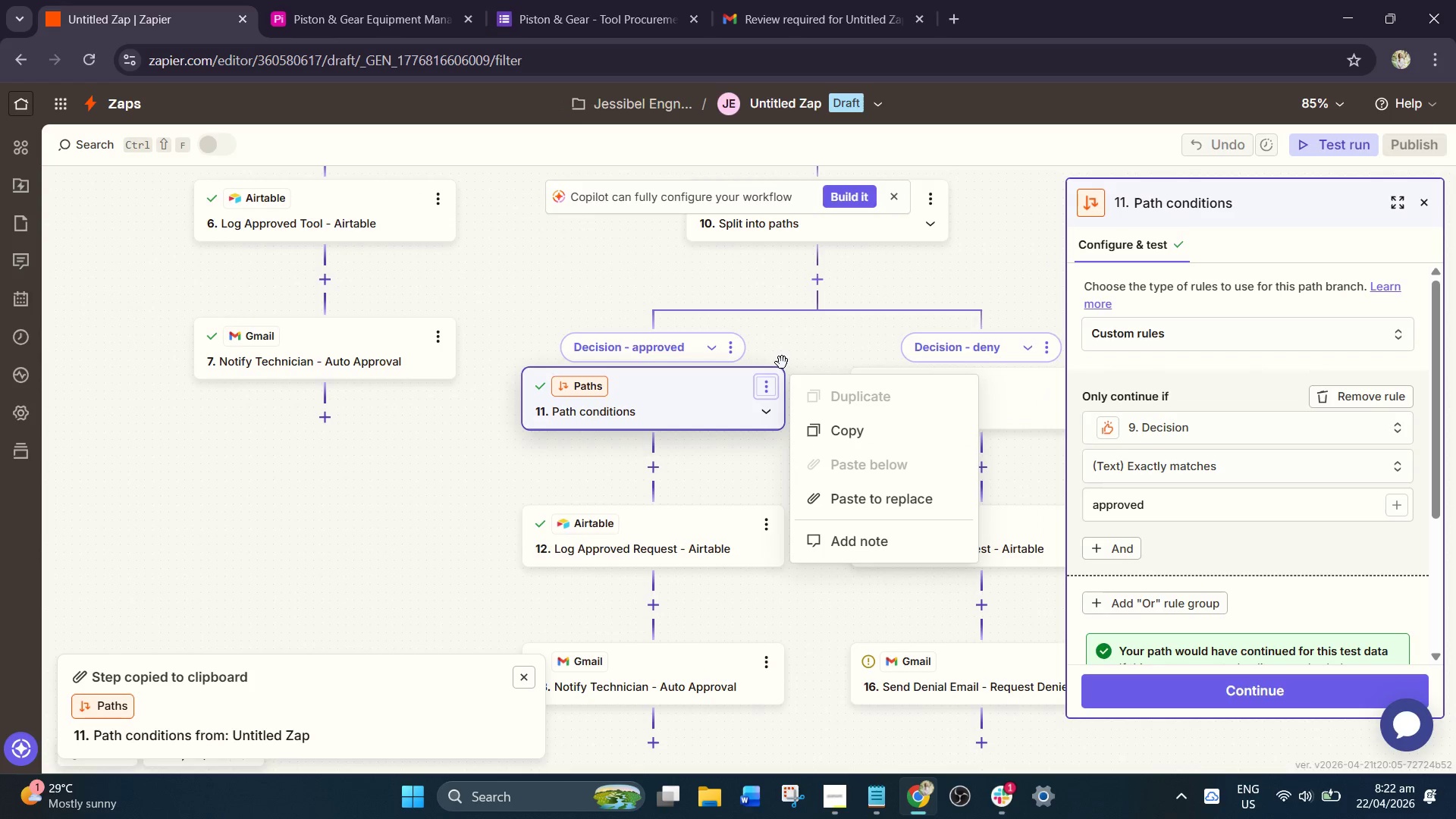 
double_click([772, 389])
 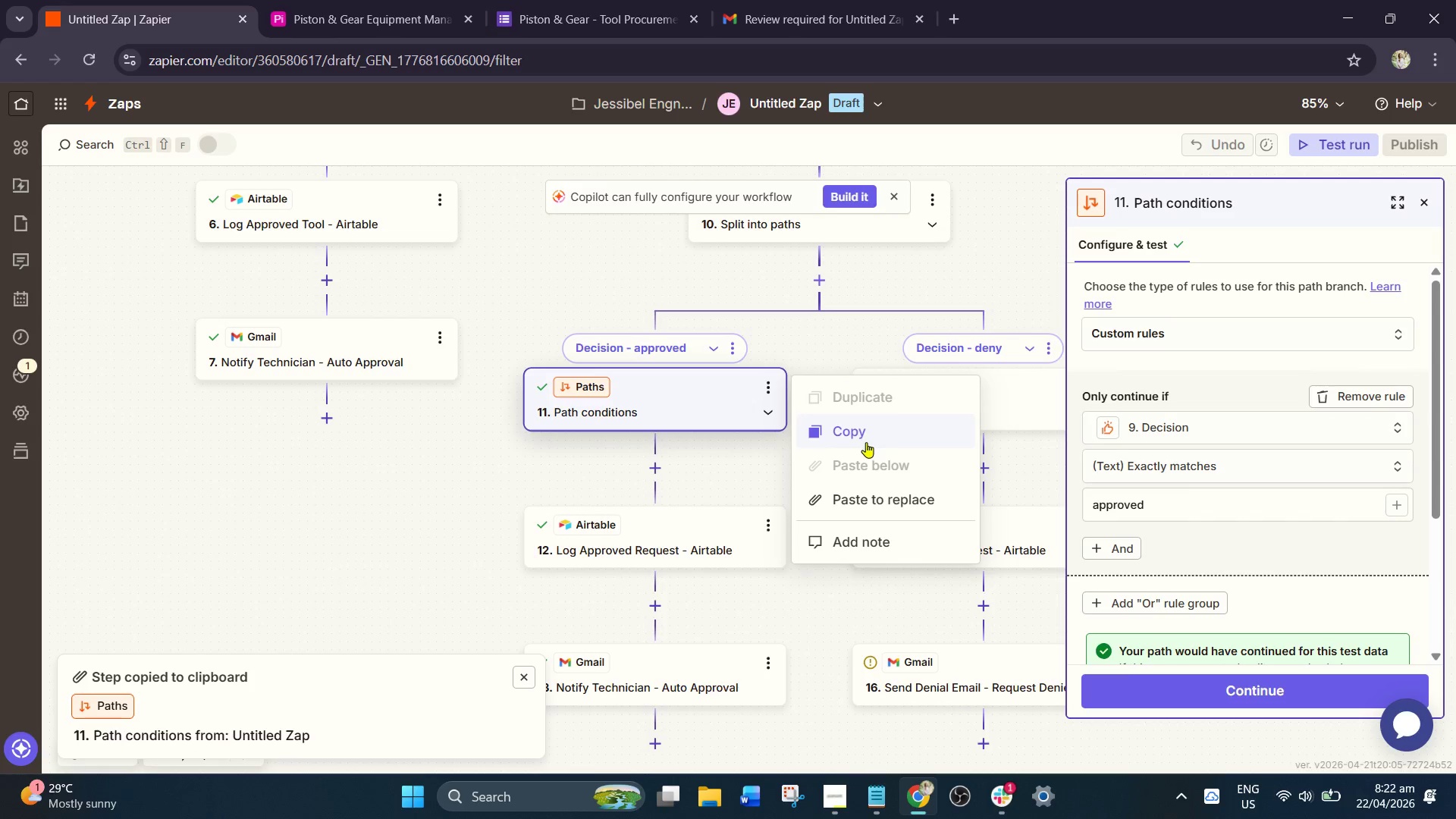 
left_click([752, 500])
 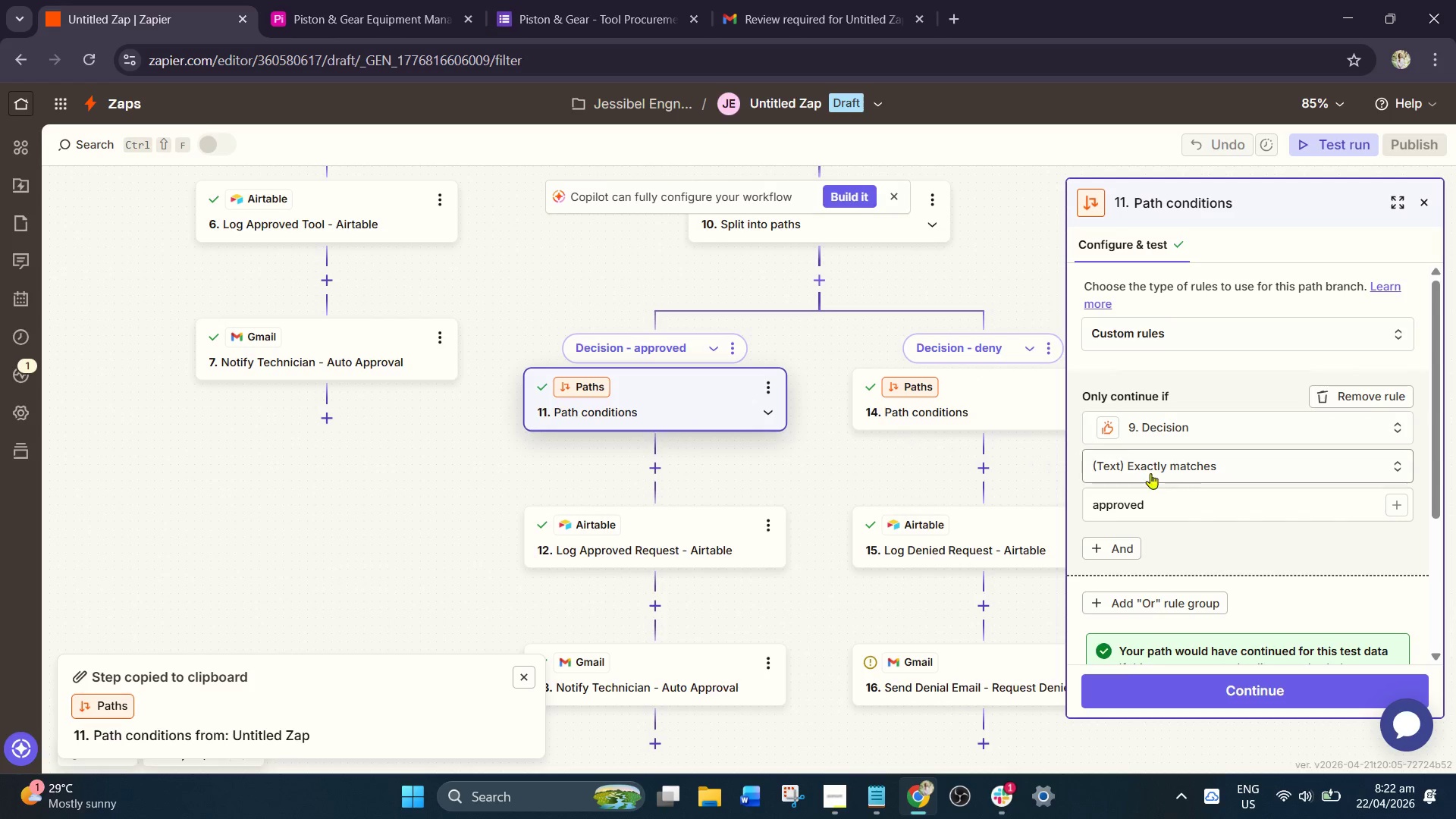 
left_click([1226, 434])
 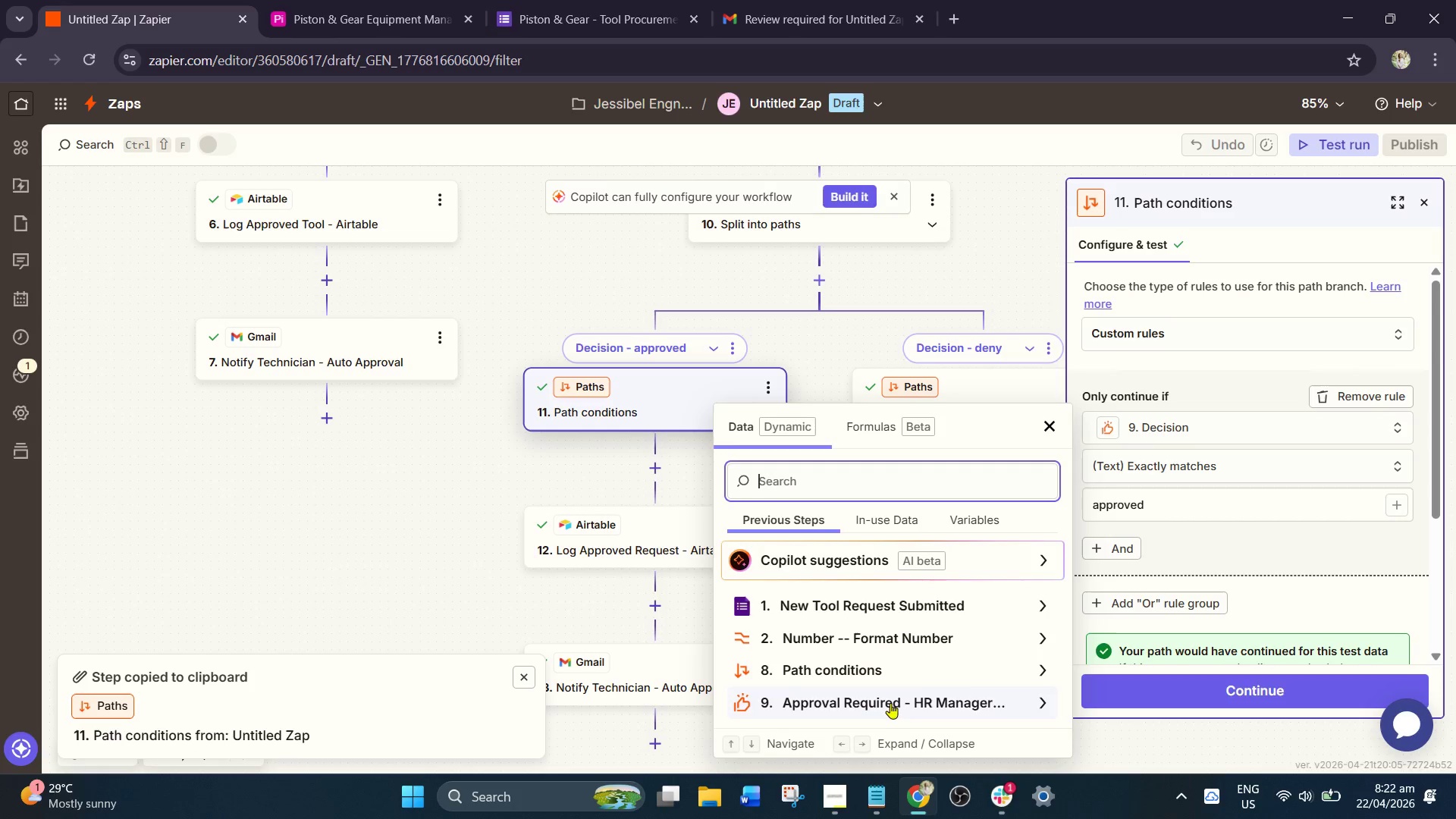 
left_click([896, 697])
 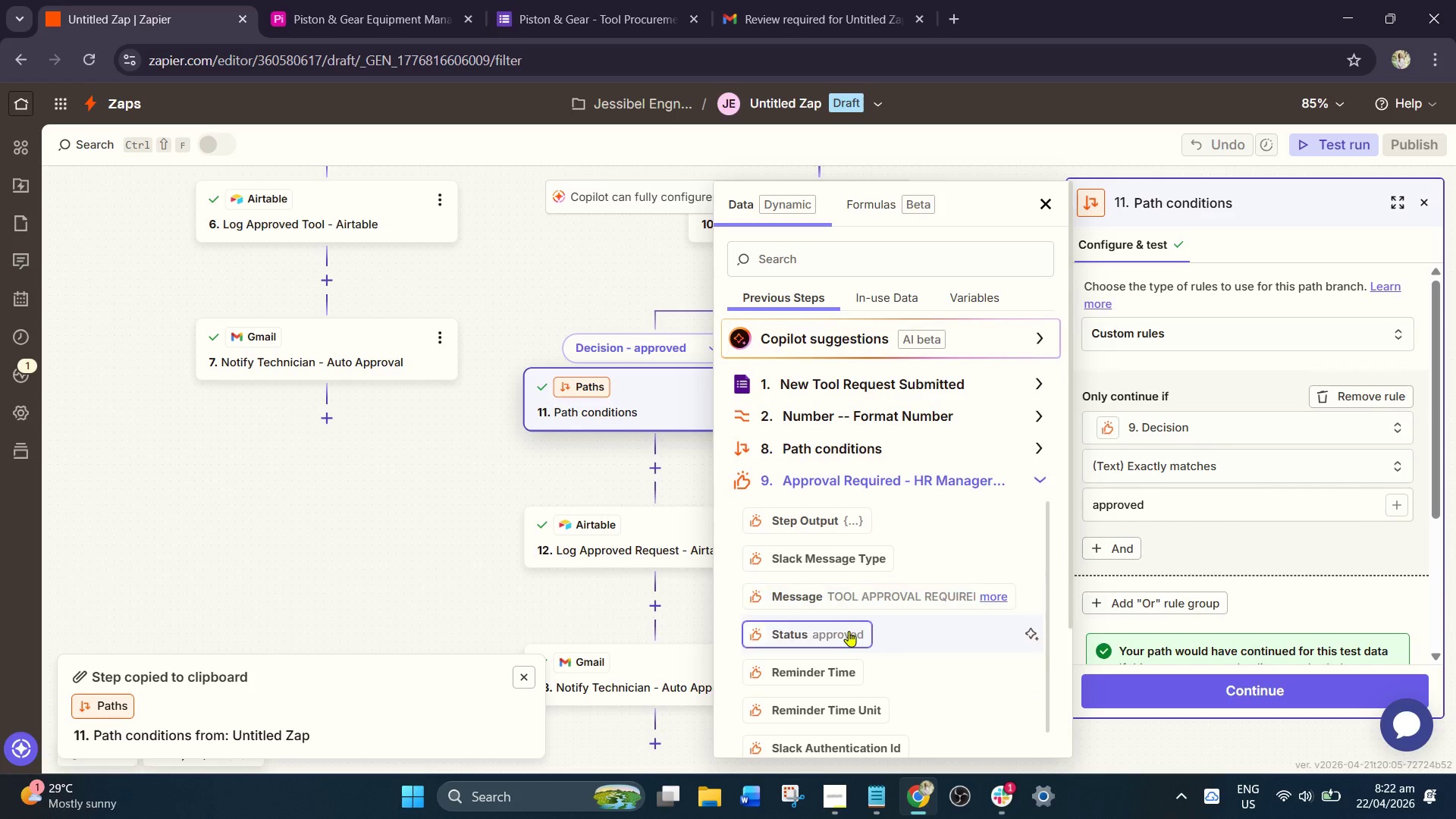 
left_click([849, 631])
 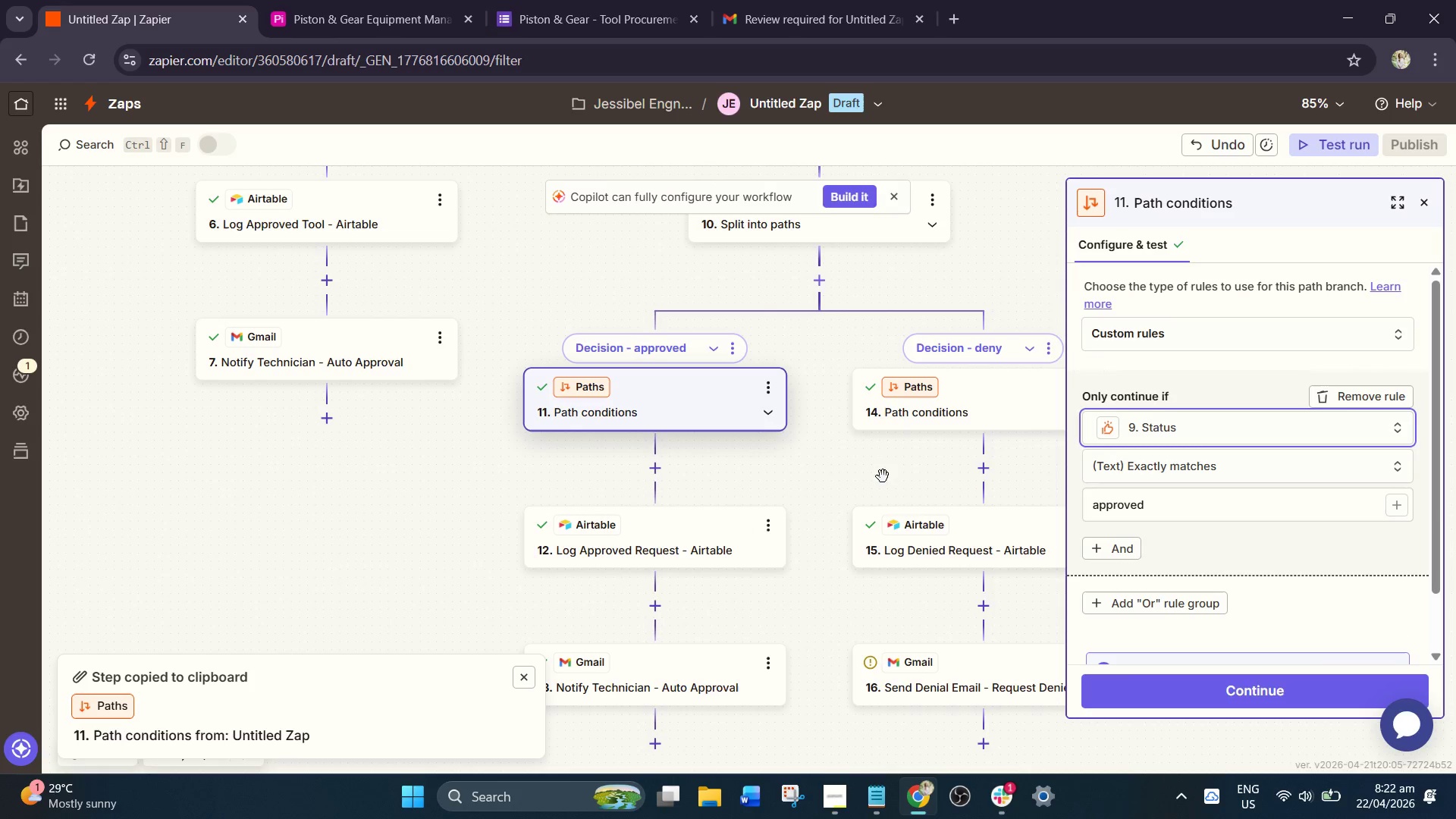 
left_click([1015, 398])
 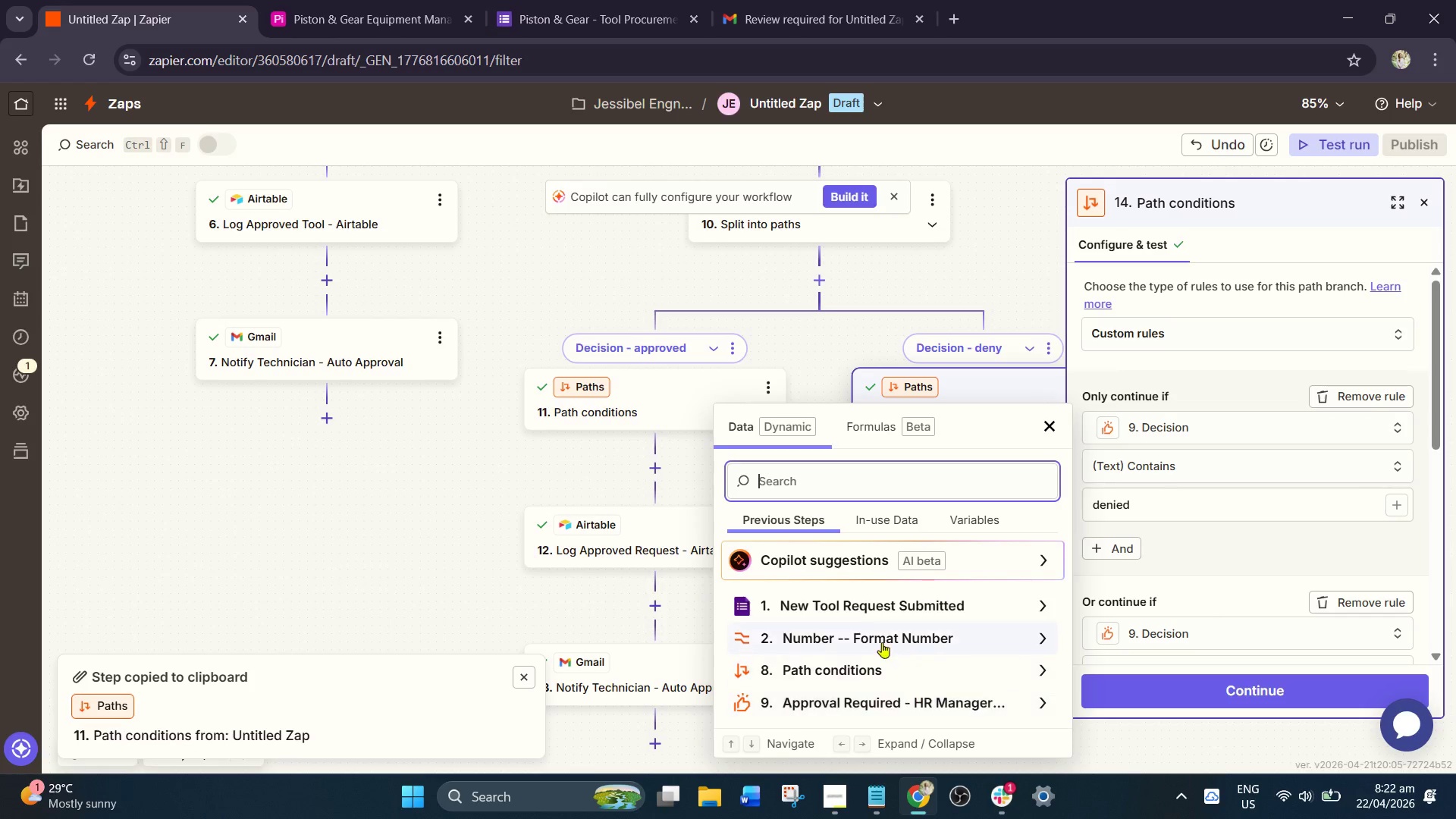 
left_click([904, 701])
 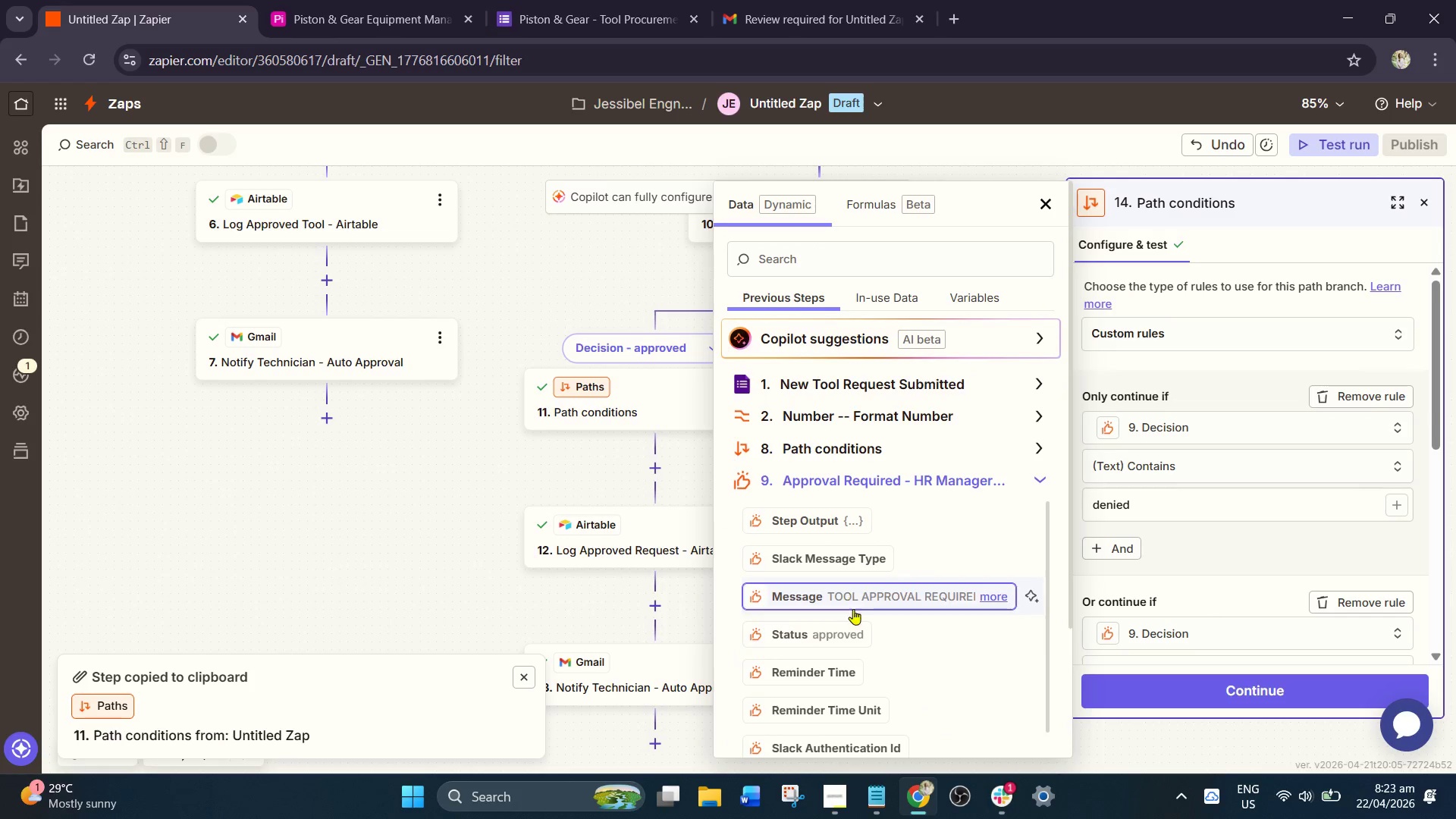 
left_click([855, 636])
 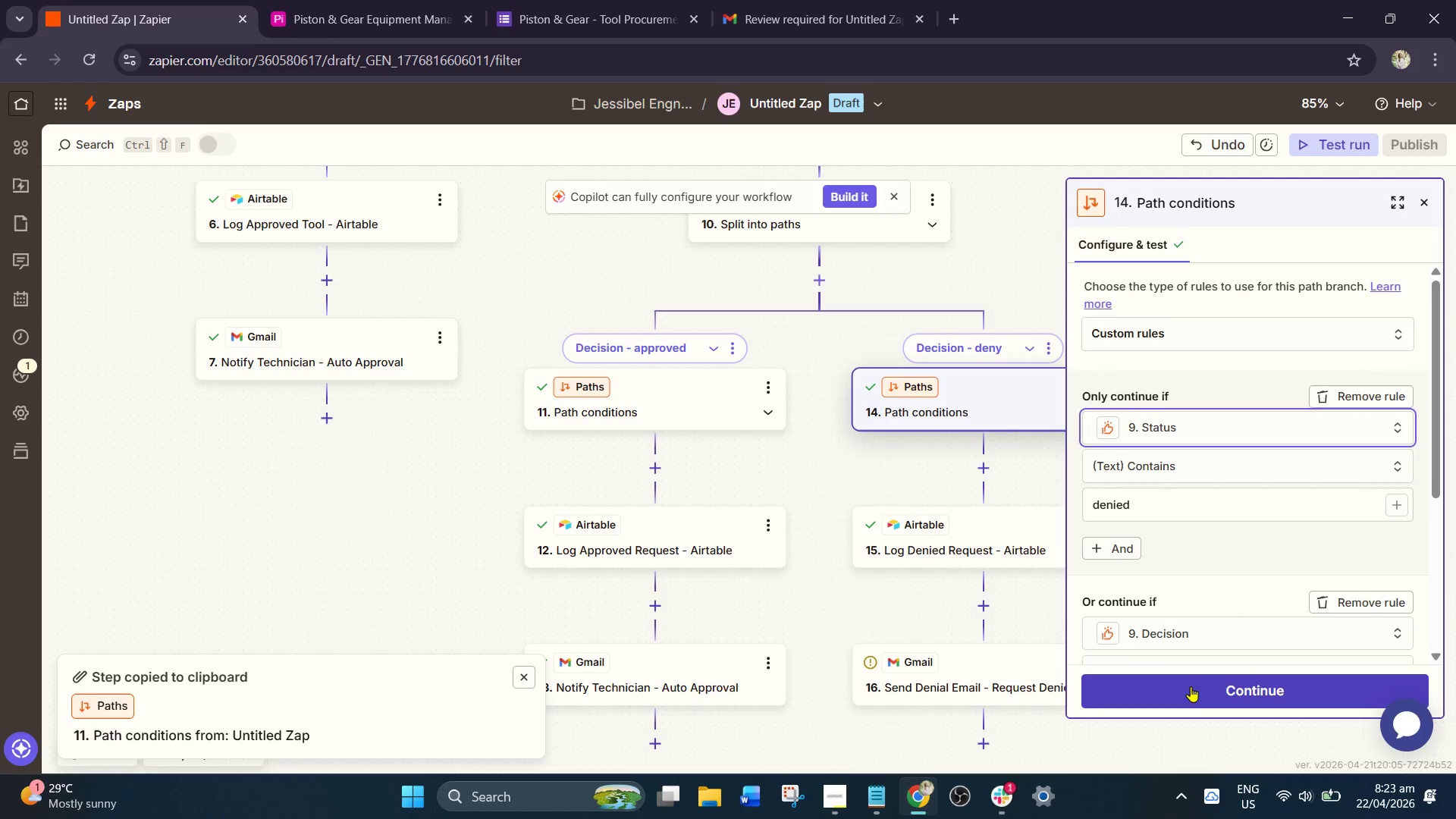 
left_click([1205, 689])
 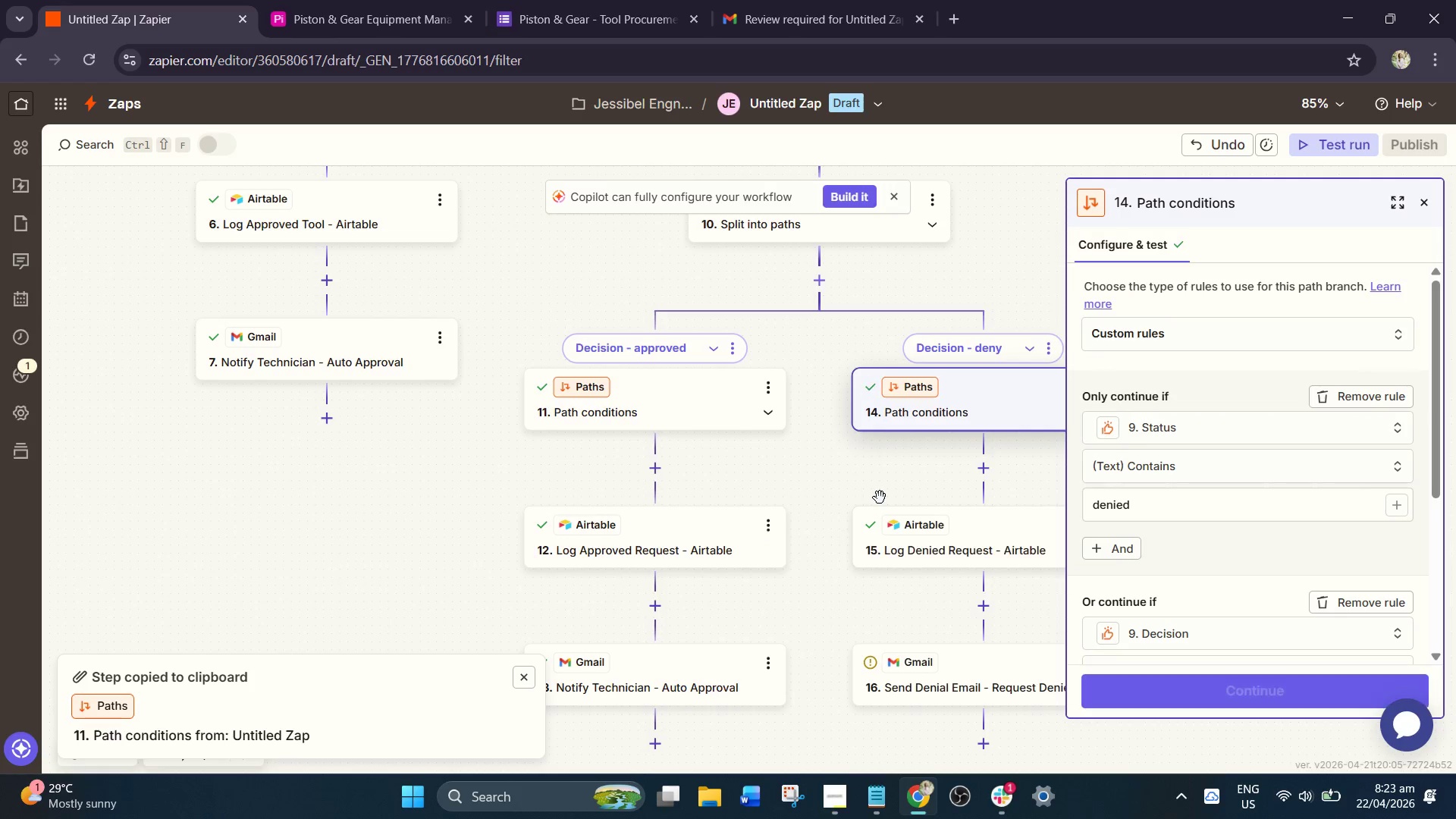 
scroll: coordinate [1267, 505], scroll_direction: down, amount: 3.0
 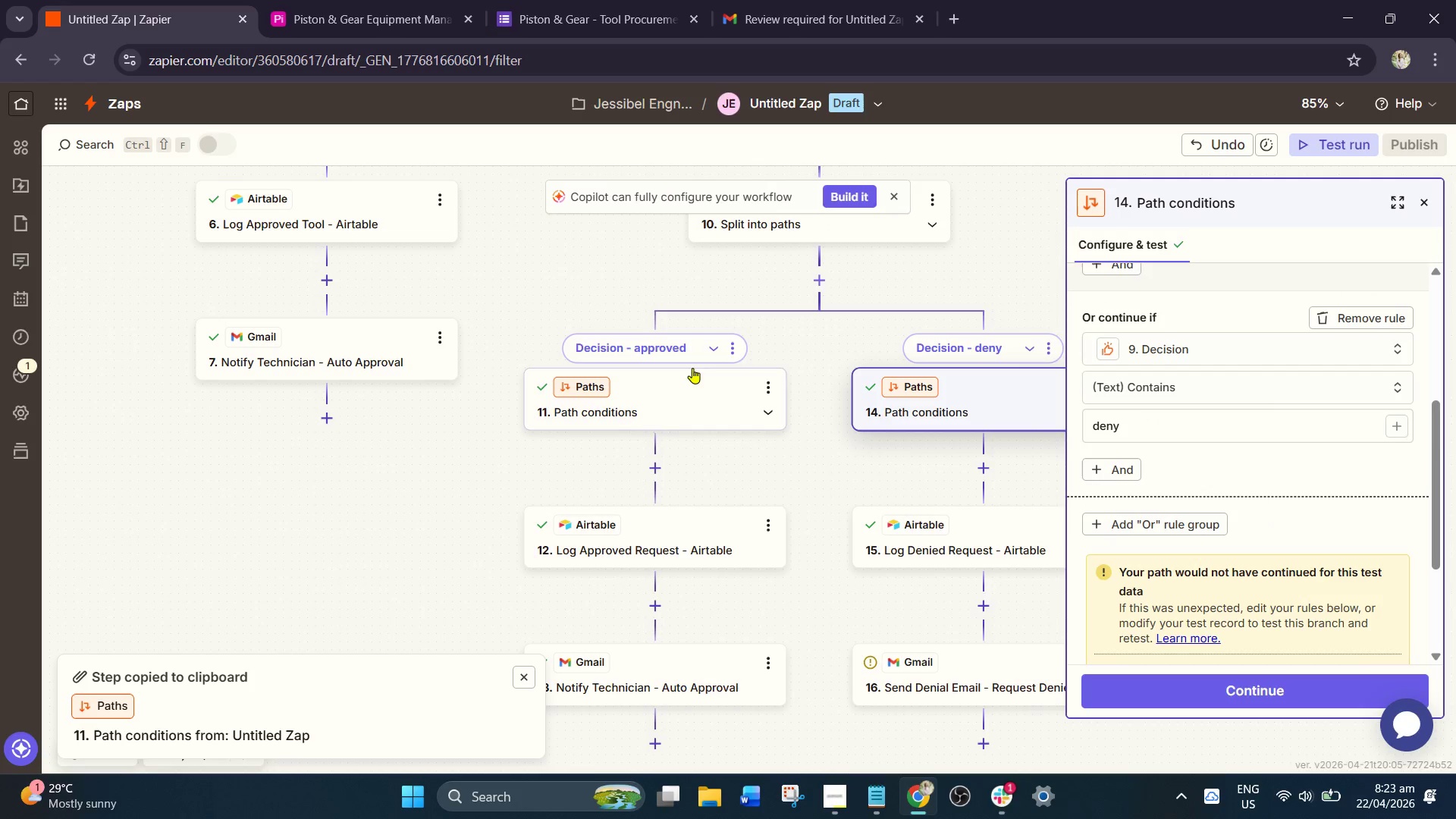 
left_click([677, 396])
 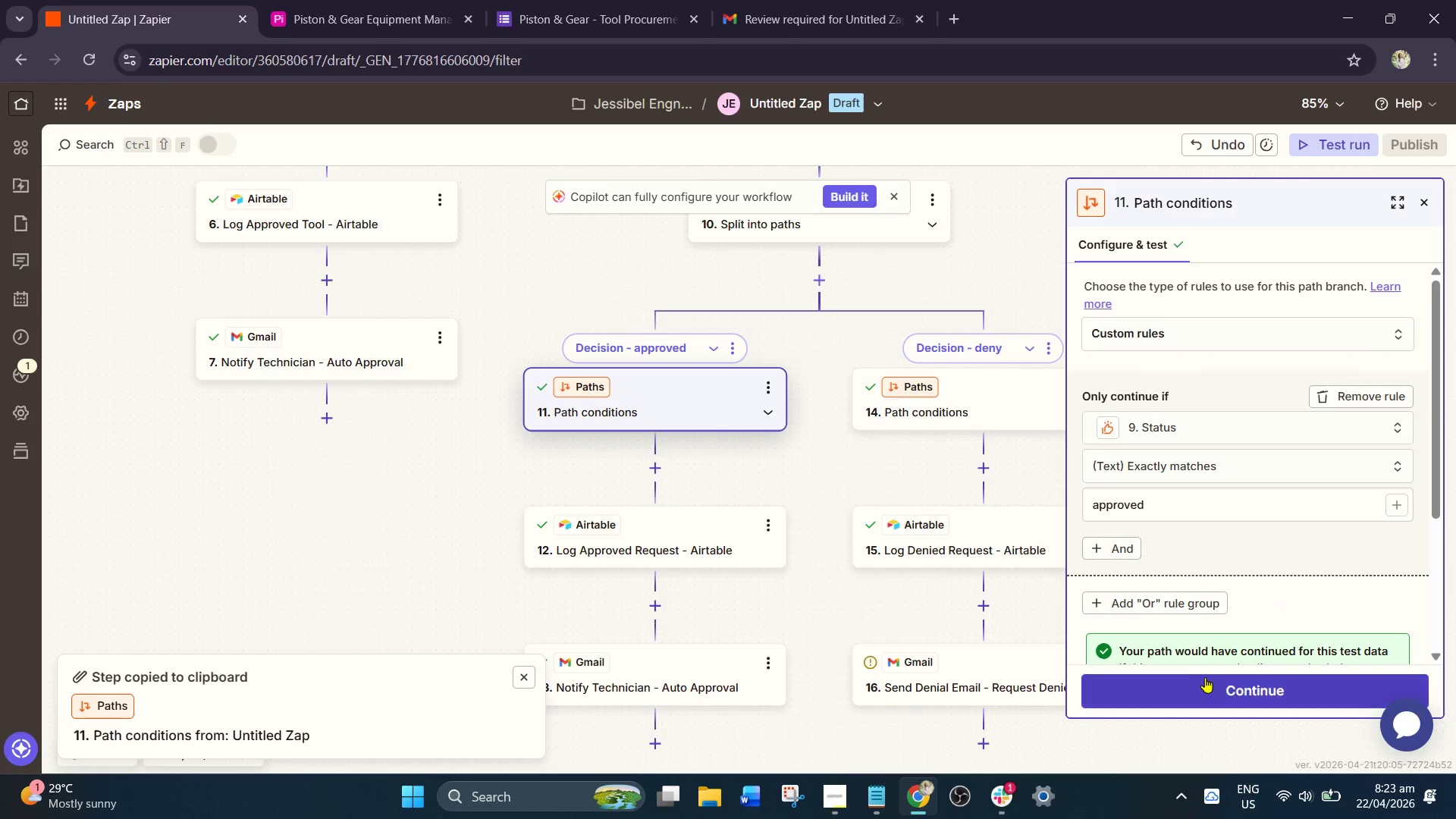 
left_click([1210, 686])
 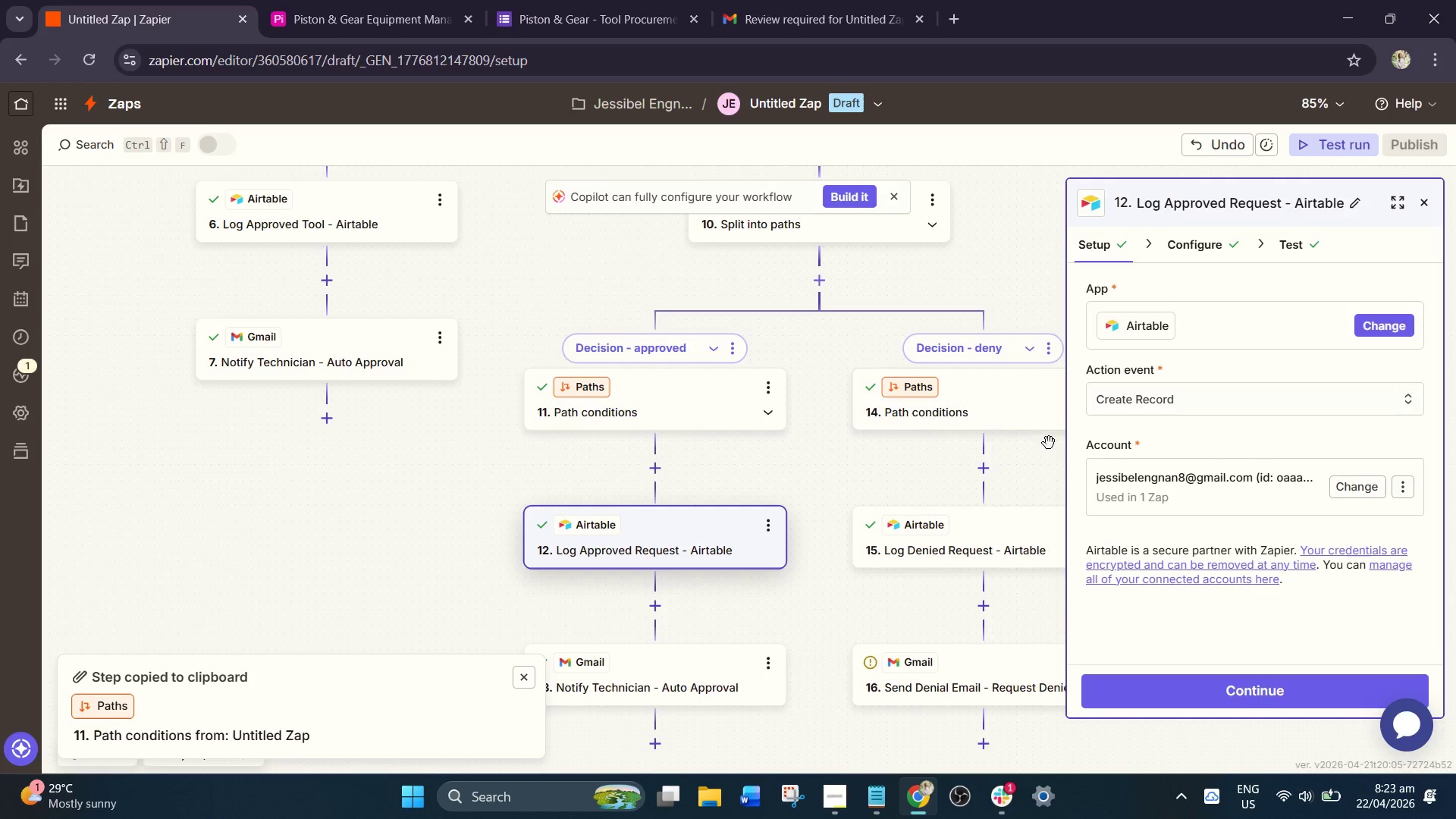 
left_click([1206, 681])
 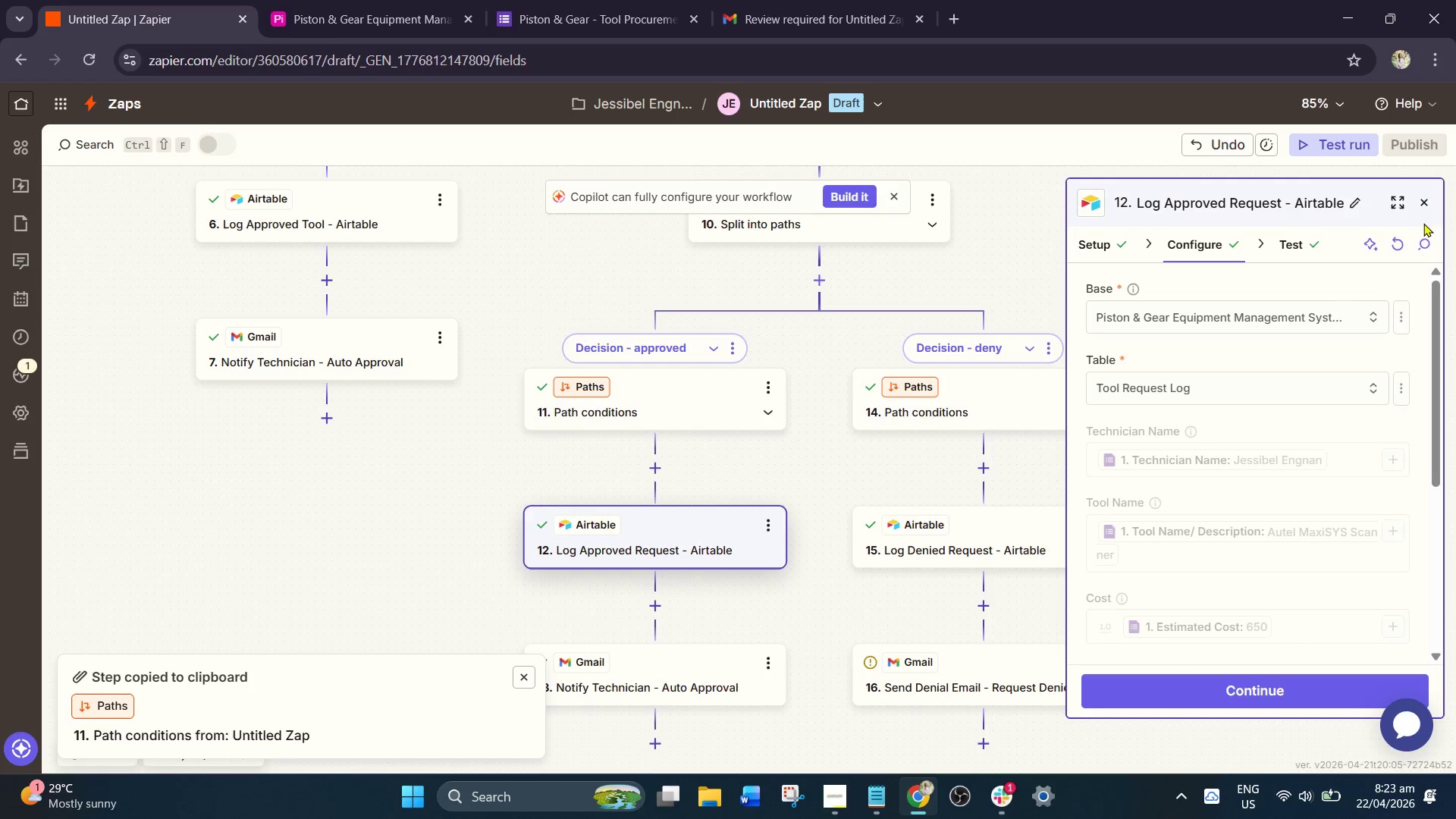 
left_click([1429, 204])
 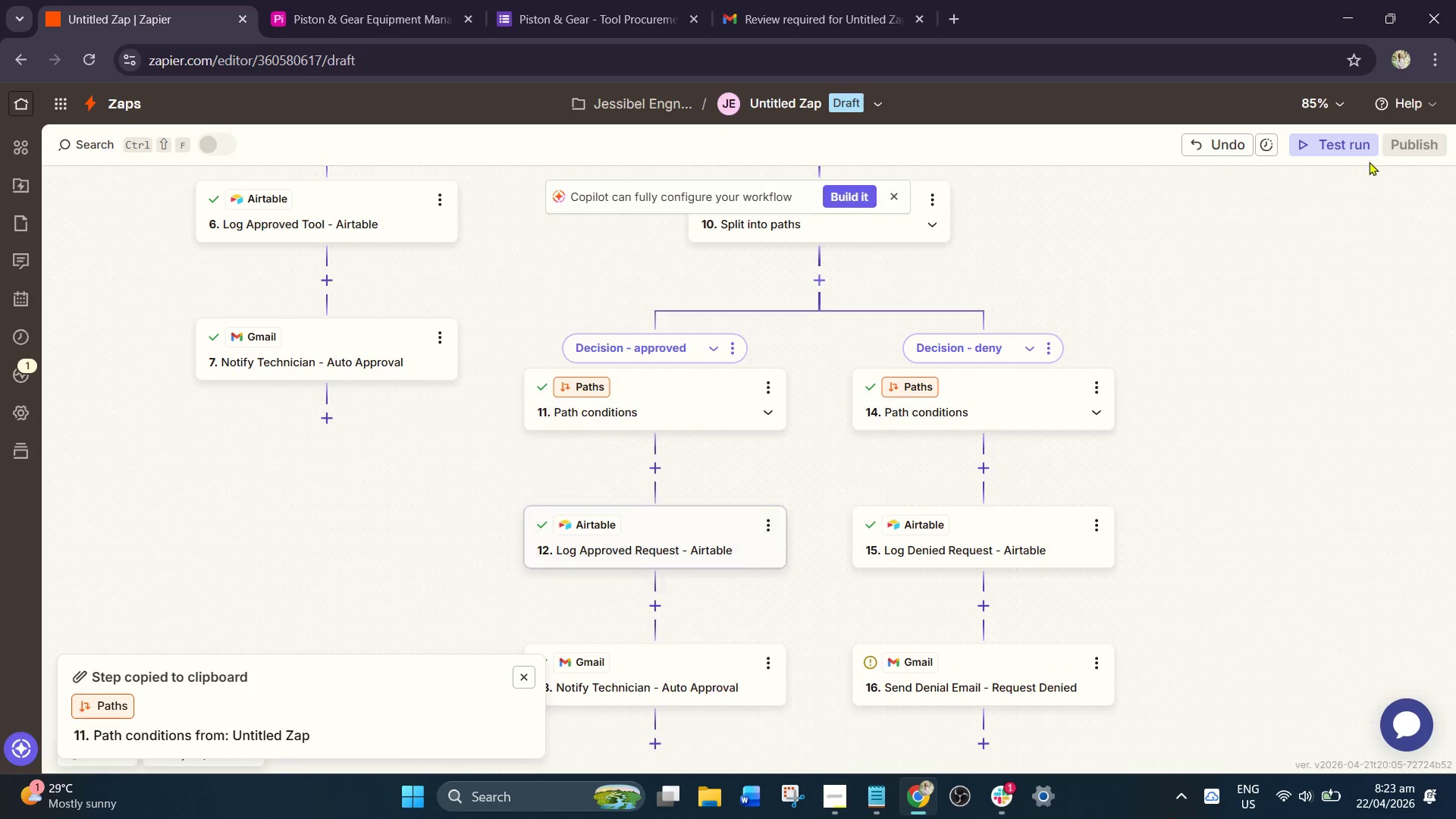 
left_click([1351, 155])
 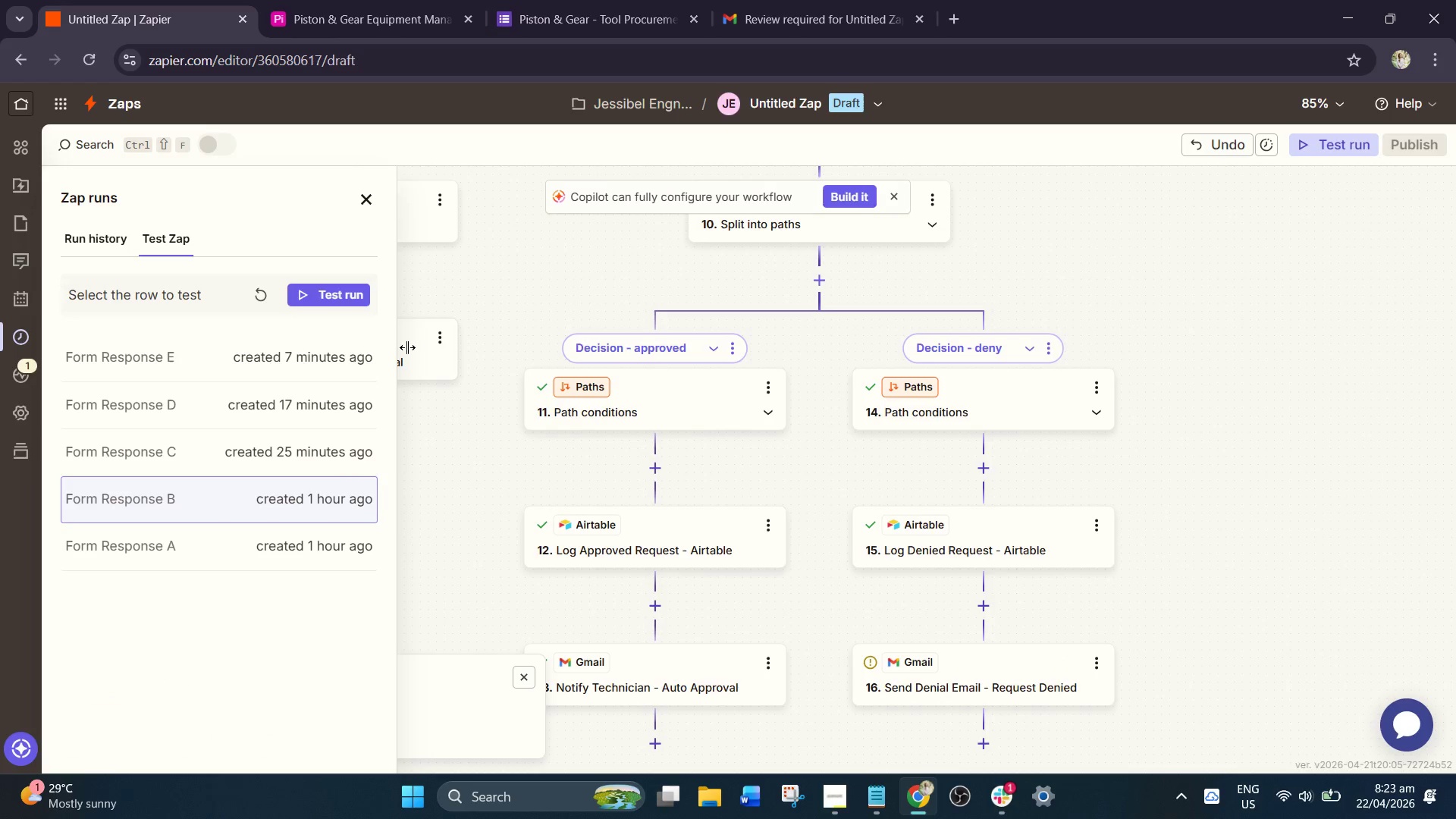 
left_click([337, 370])
 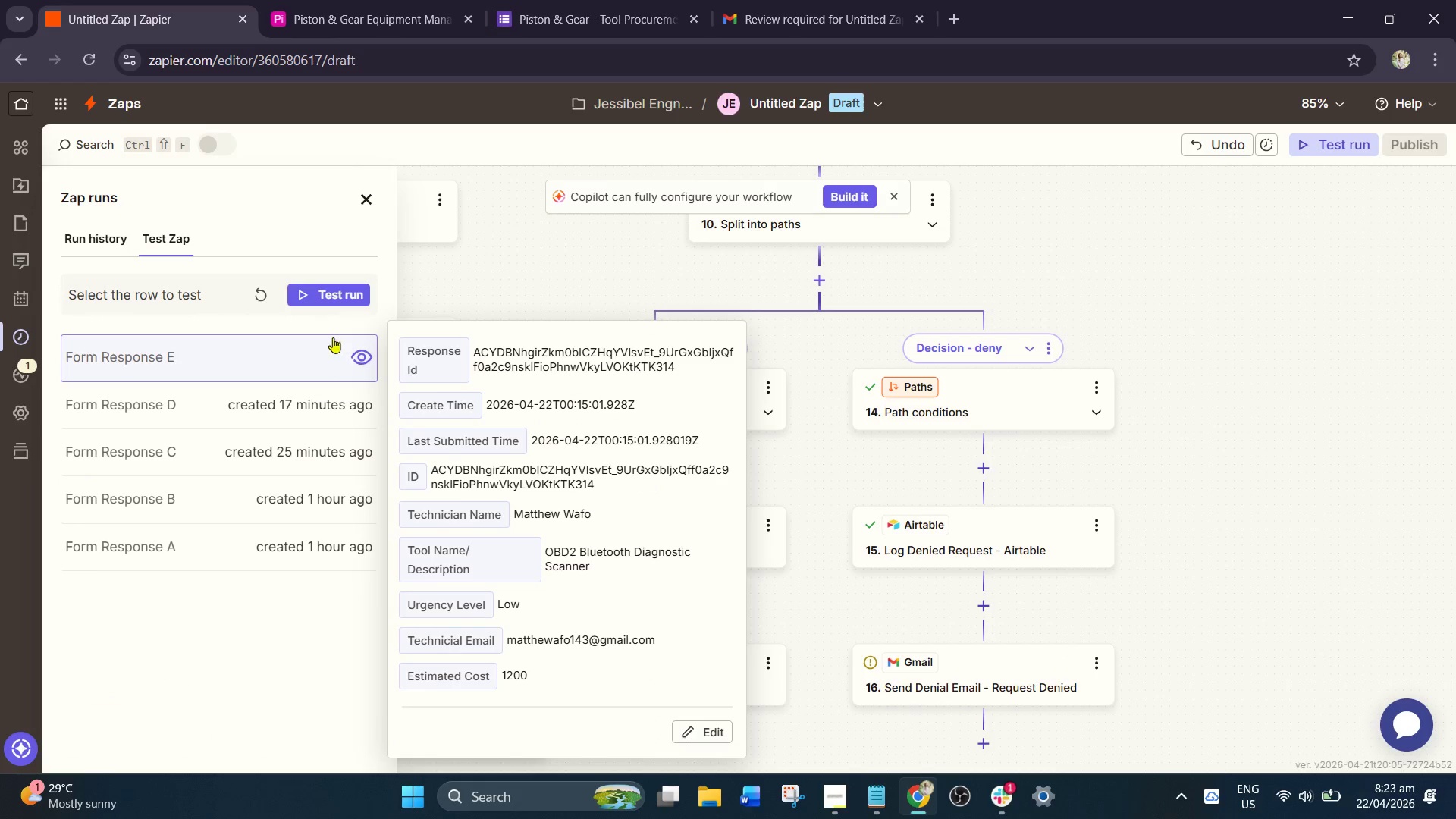 
left_click([337, 297])
 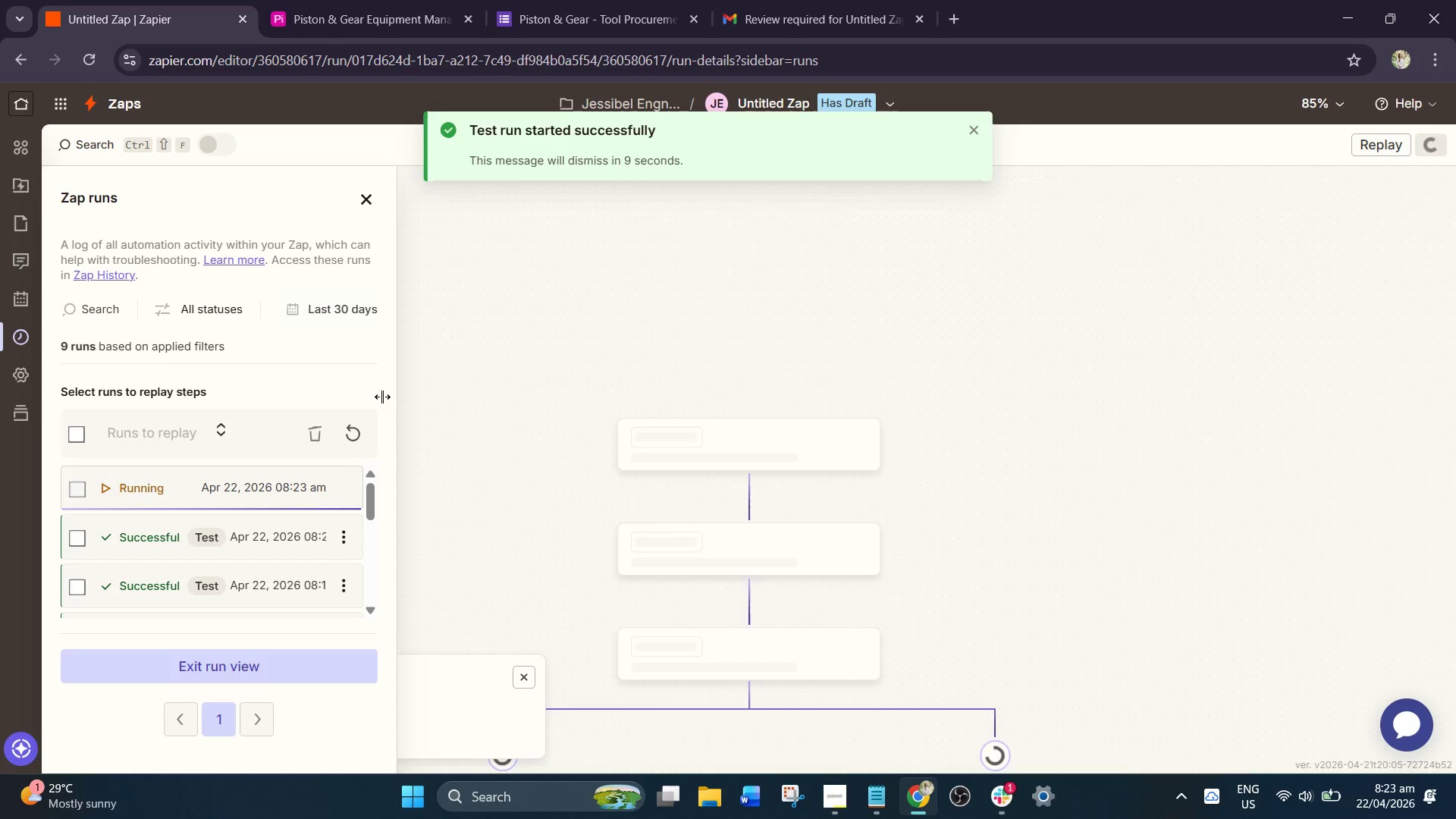 
wait(5.02)
 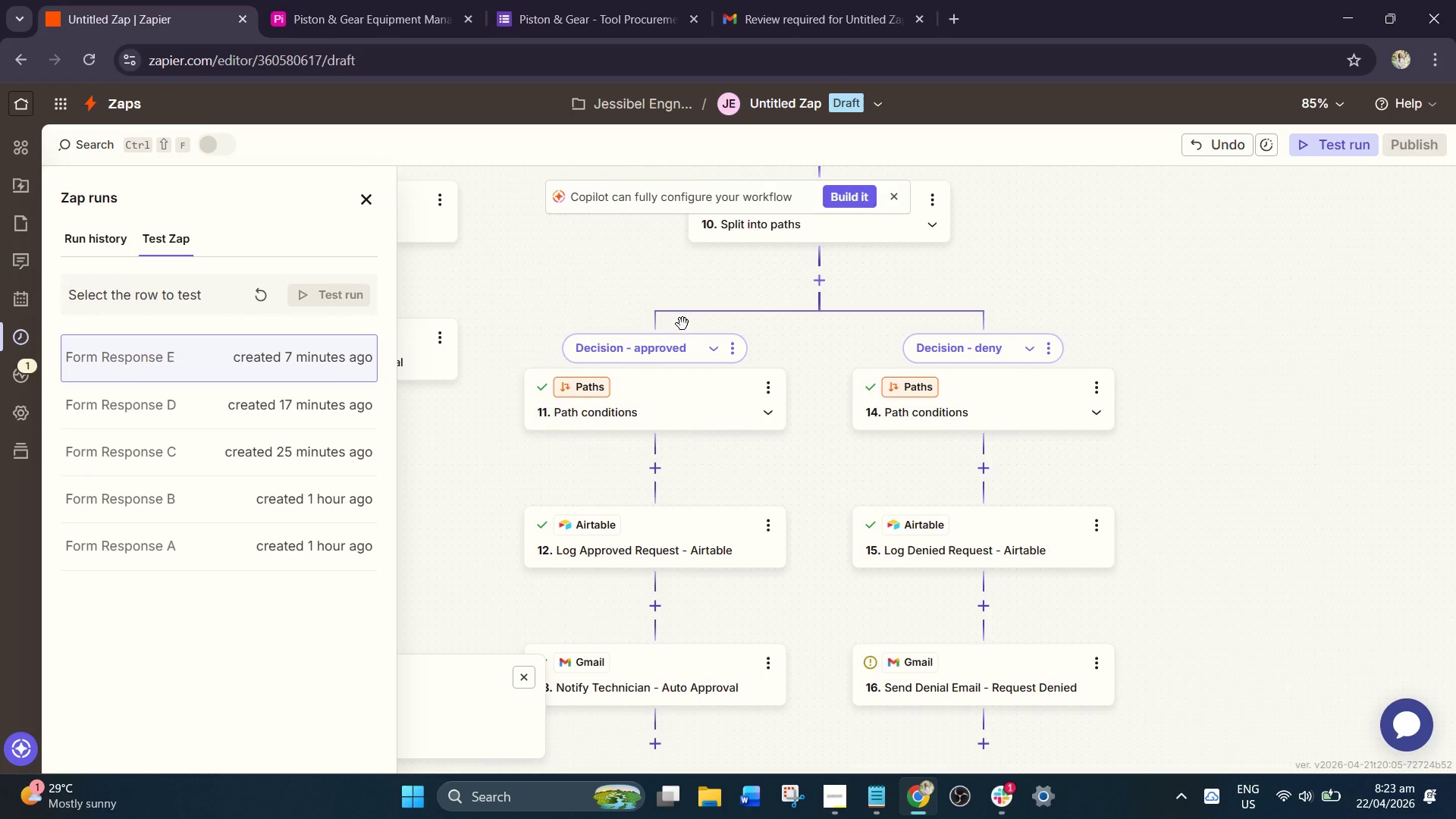 
scroll: coordinate [631, 467], scroll_direction: down, amount: 4.0
 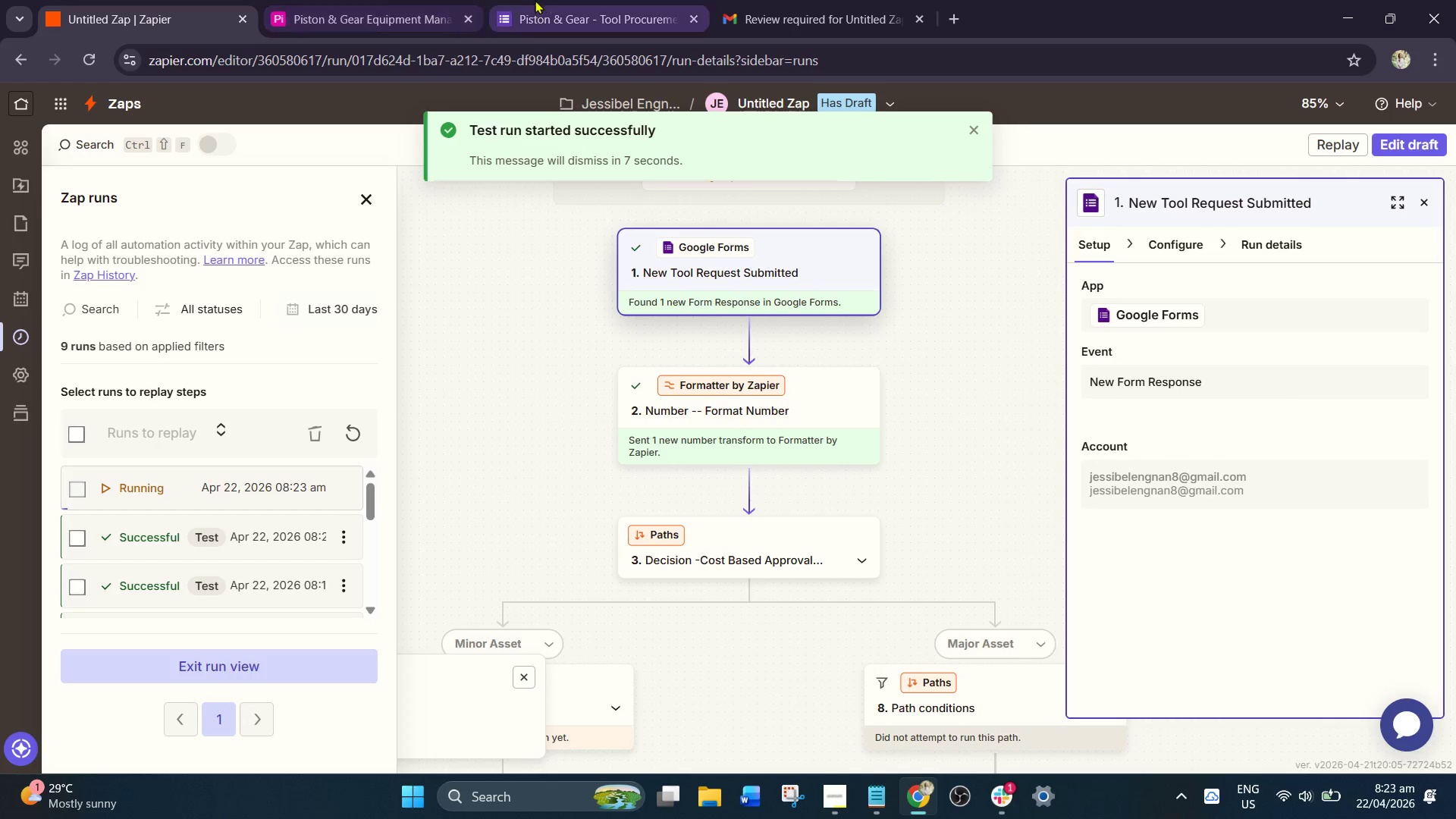 
left_click([377, 0])
 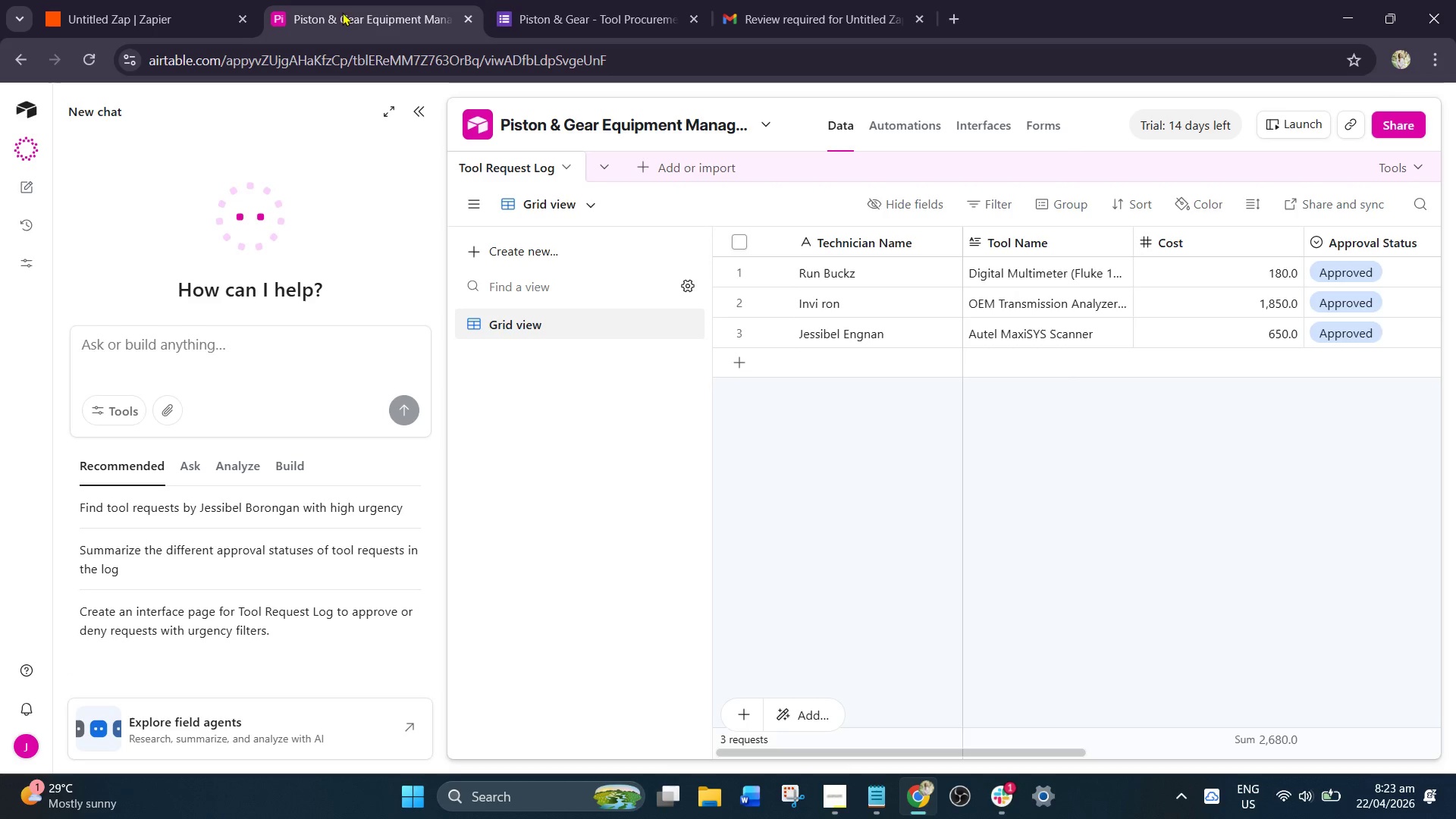 
left_click([198, 0])
 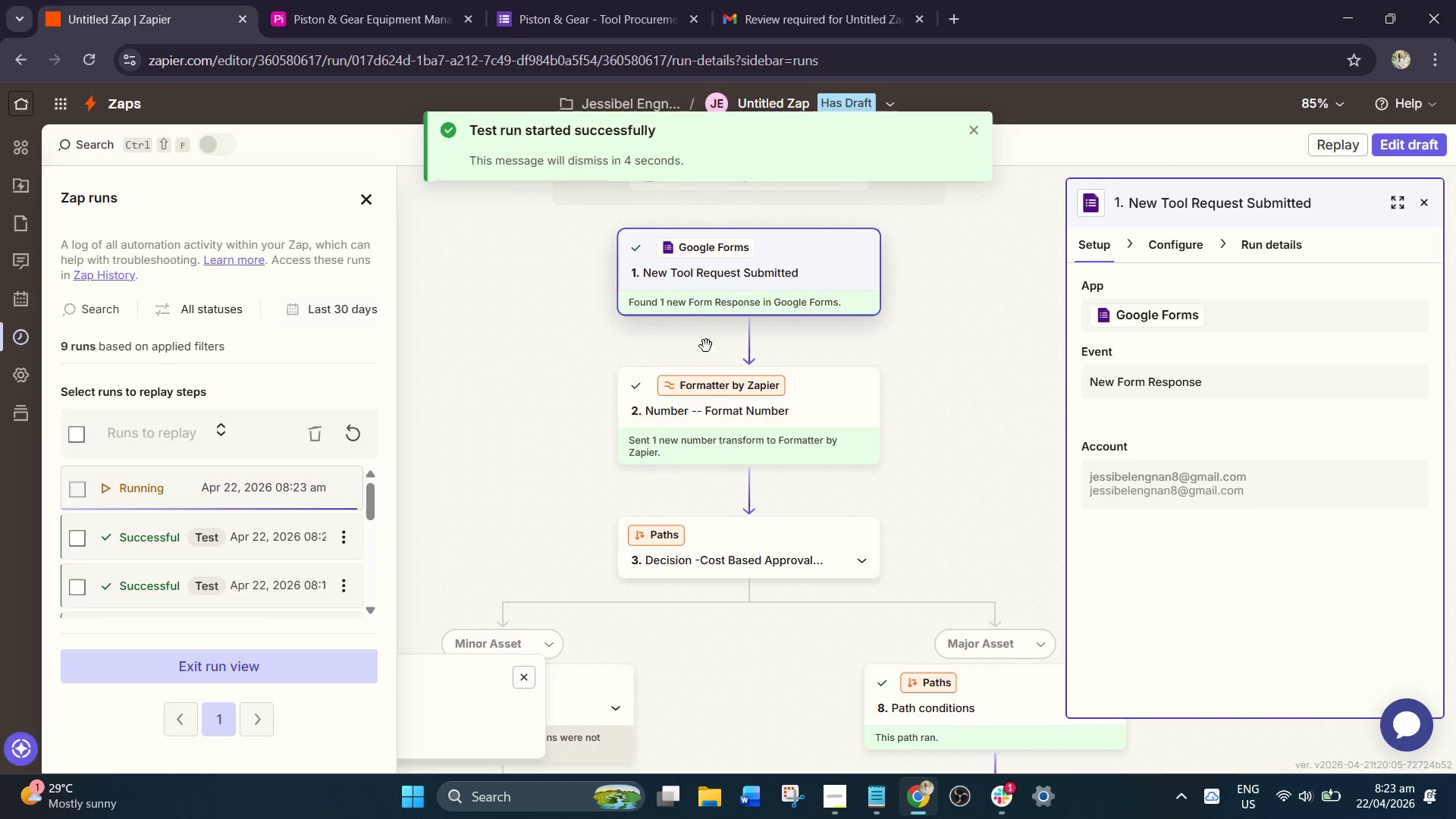 
left_click_drag(start_coordinate=[792, 479], to_coordinate=[595, 305])
 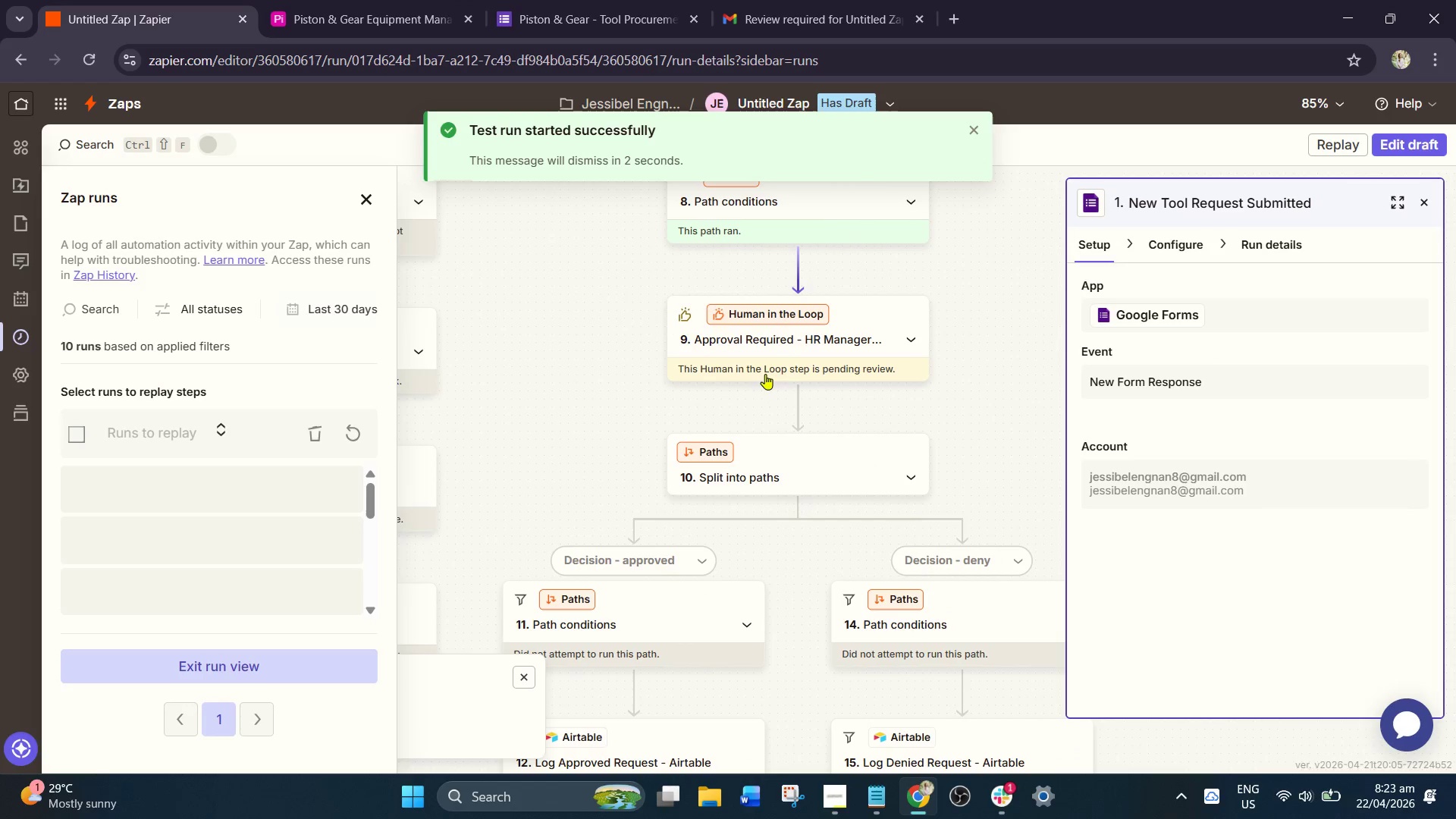 
scroll: coordinate [776, 439], scroll_direction: down, amount: 7.0
 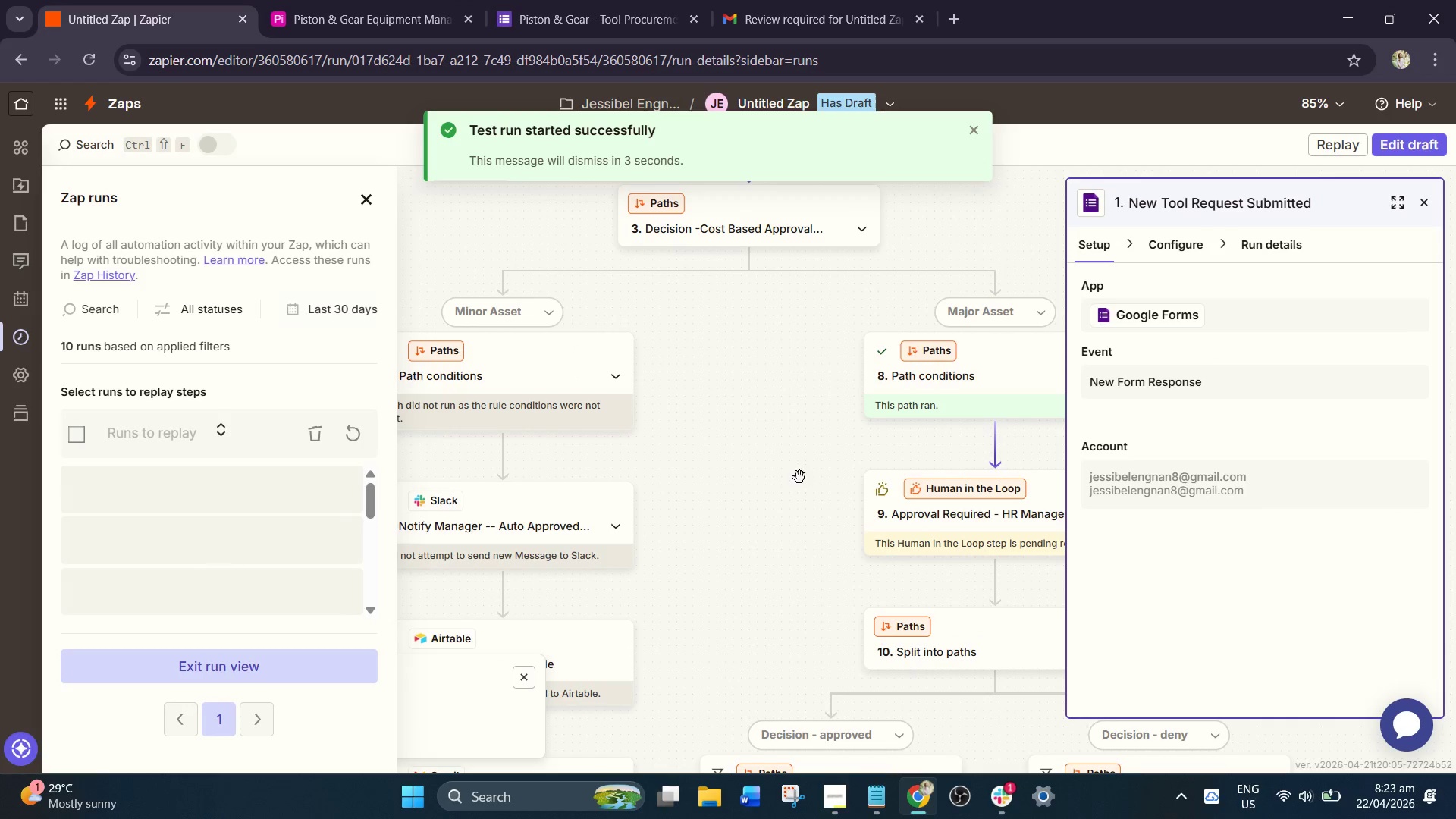 
left_click([792, 380])
 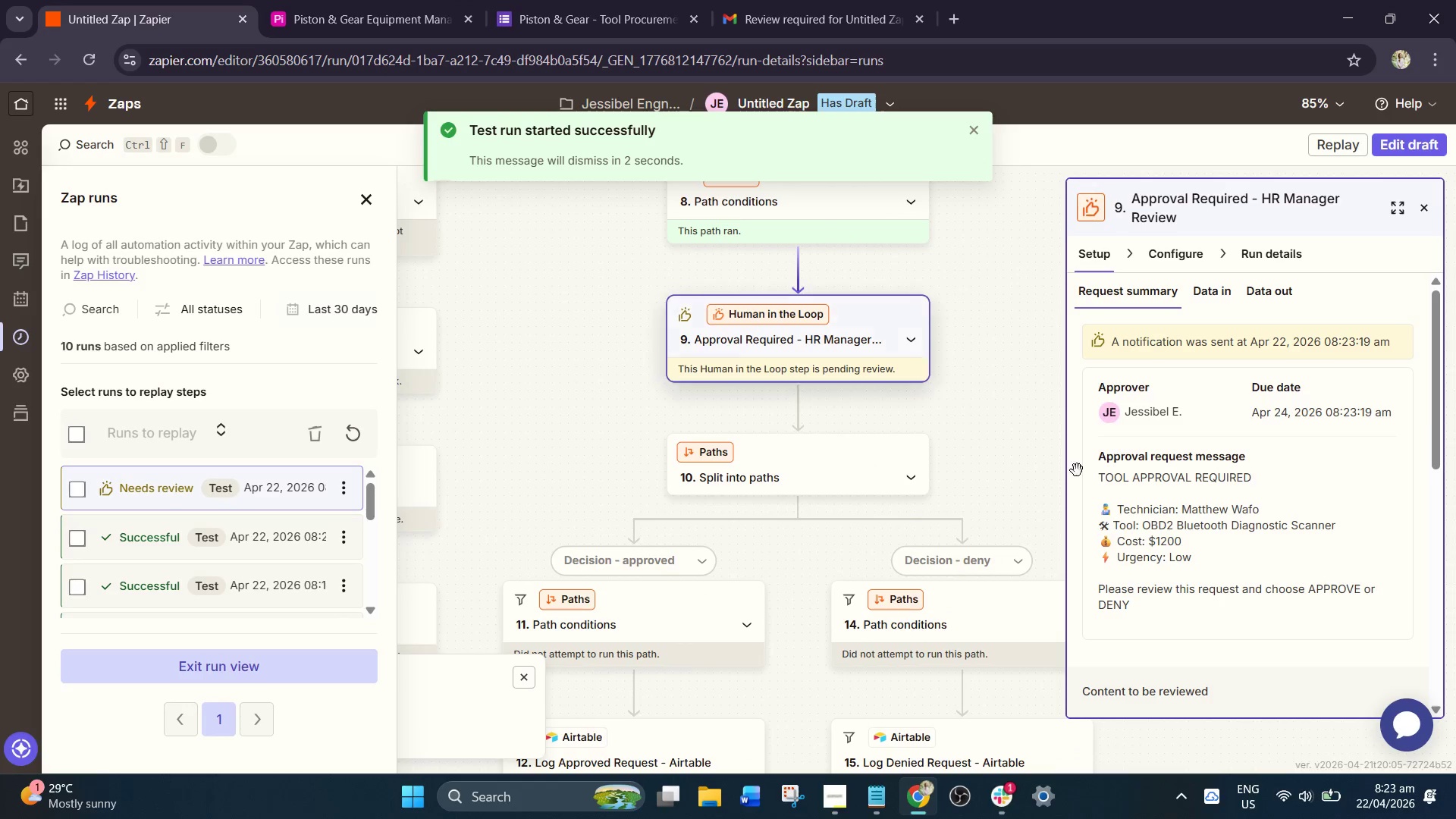 
scroll: coordinate [1210, 646], scroll_direction: down, amount: 9.0
 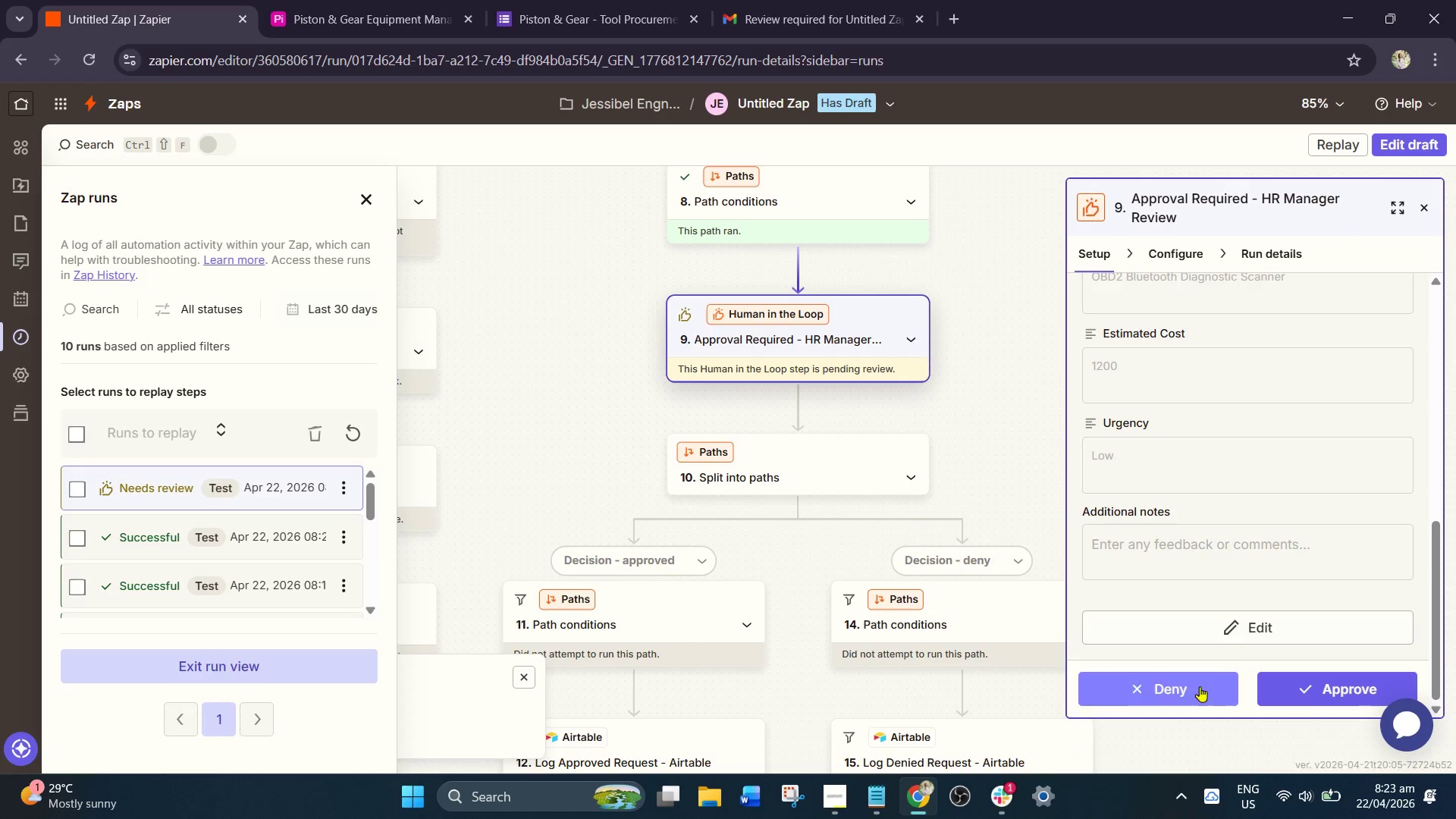 
left_click([1180, 697])
 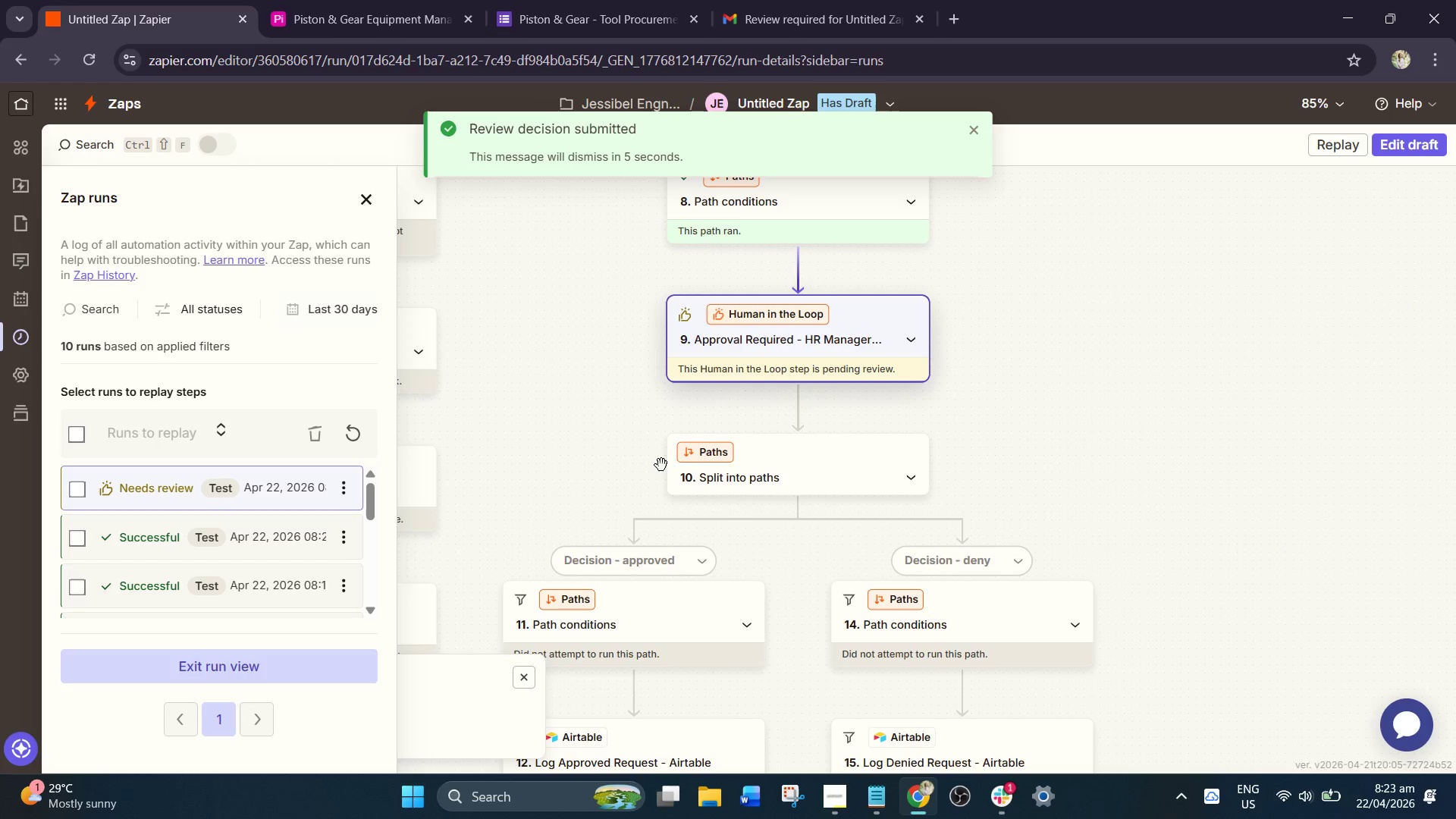 
wait(5.67)
 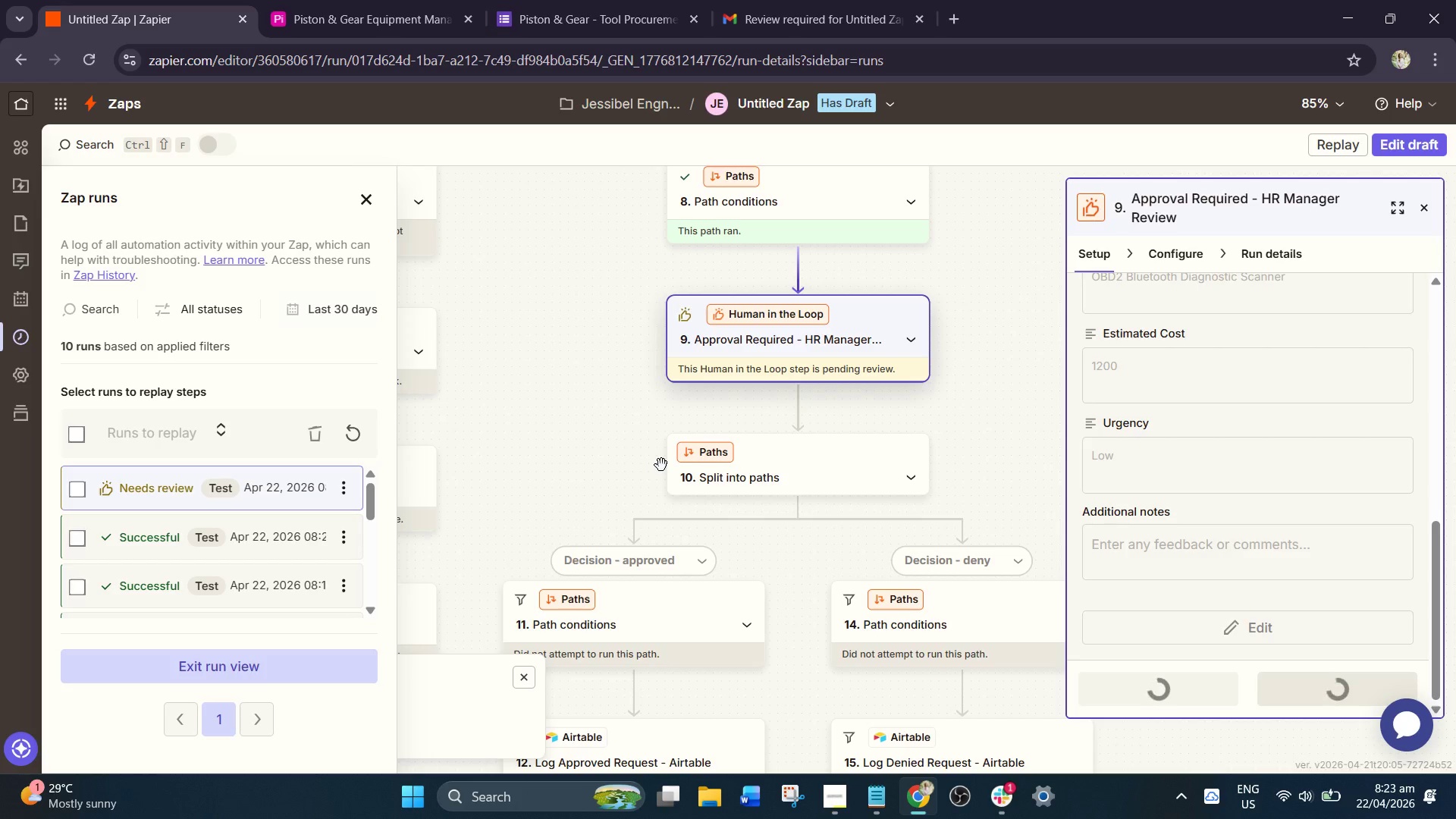 
scroll: coordinate [962, 474], scroll_direction: down, amount: 4.0
 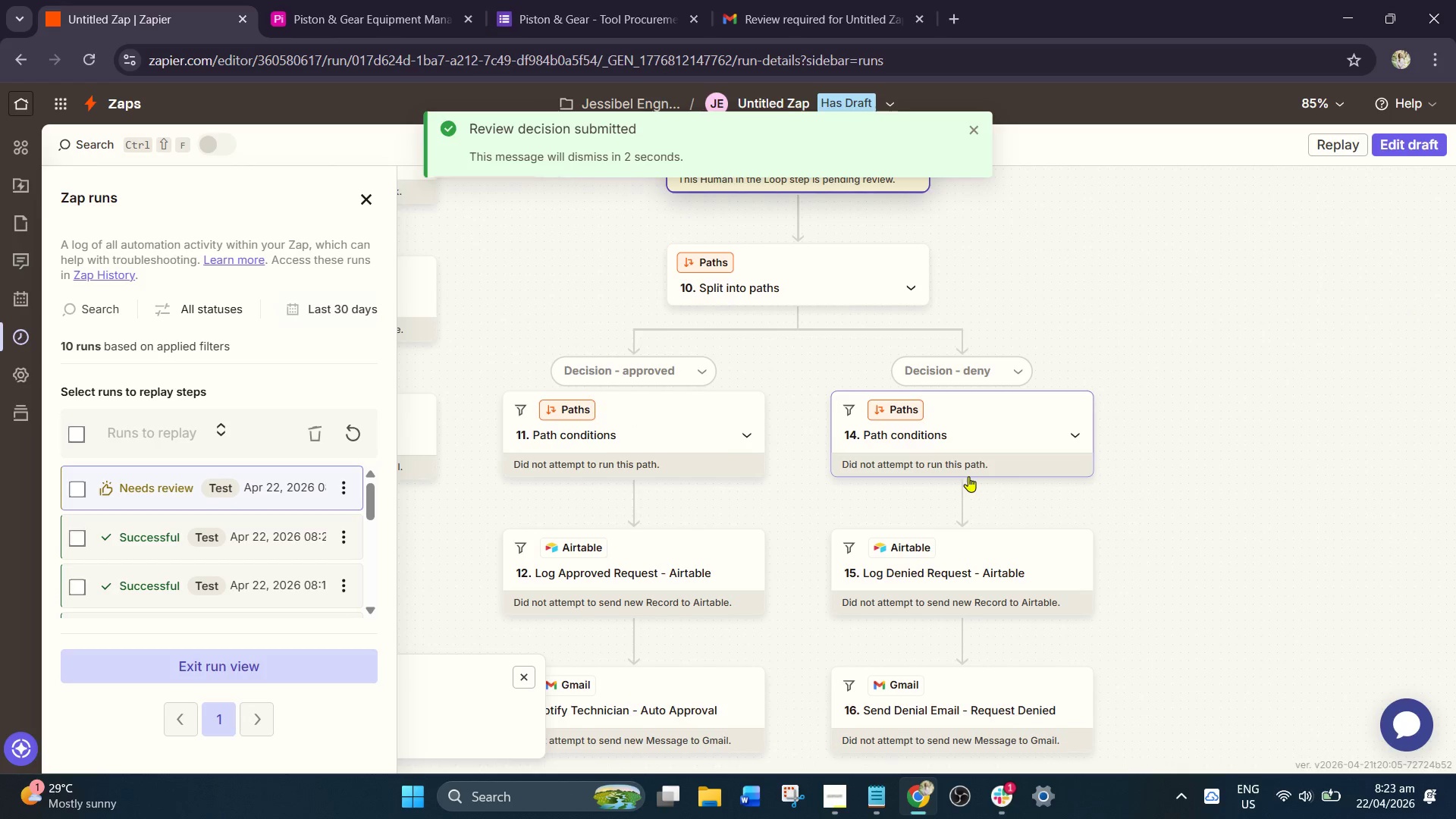 
left_click([940, 447])
 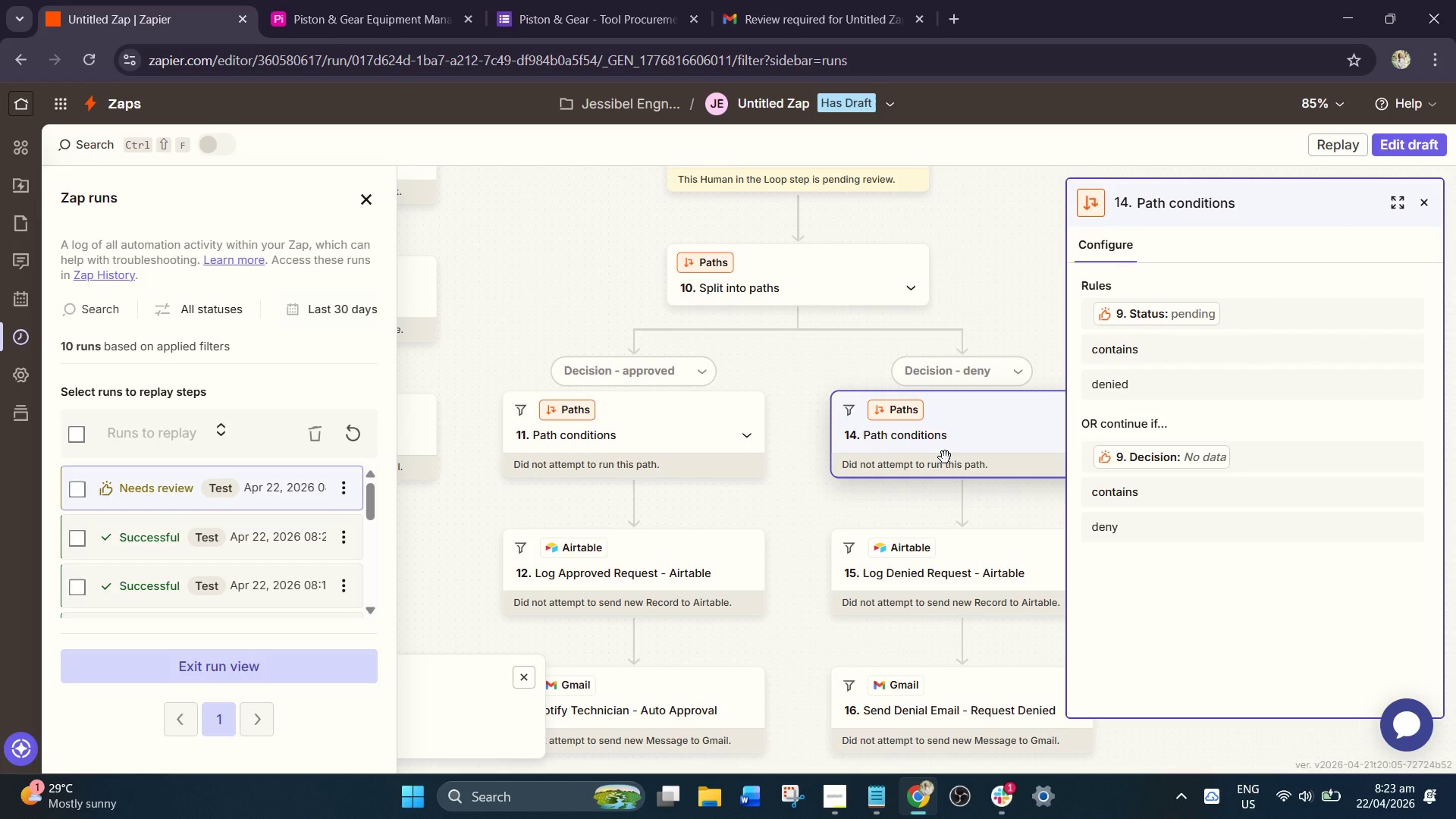 
wait(5.33)
 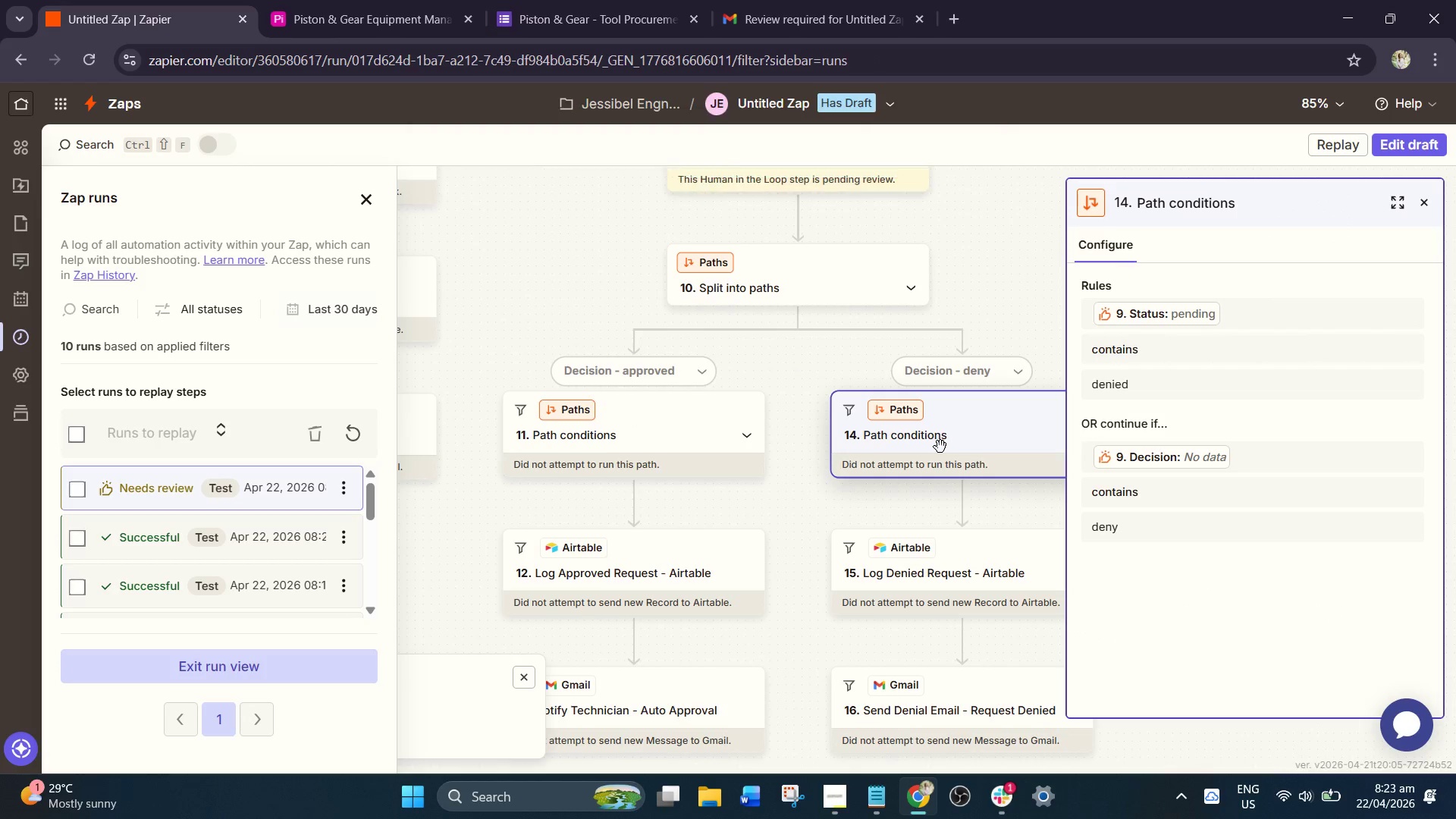 
left_click([93, 56])
 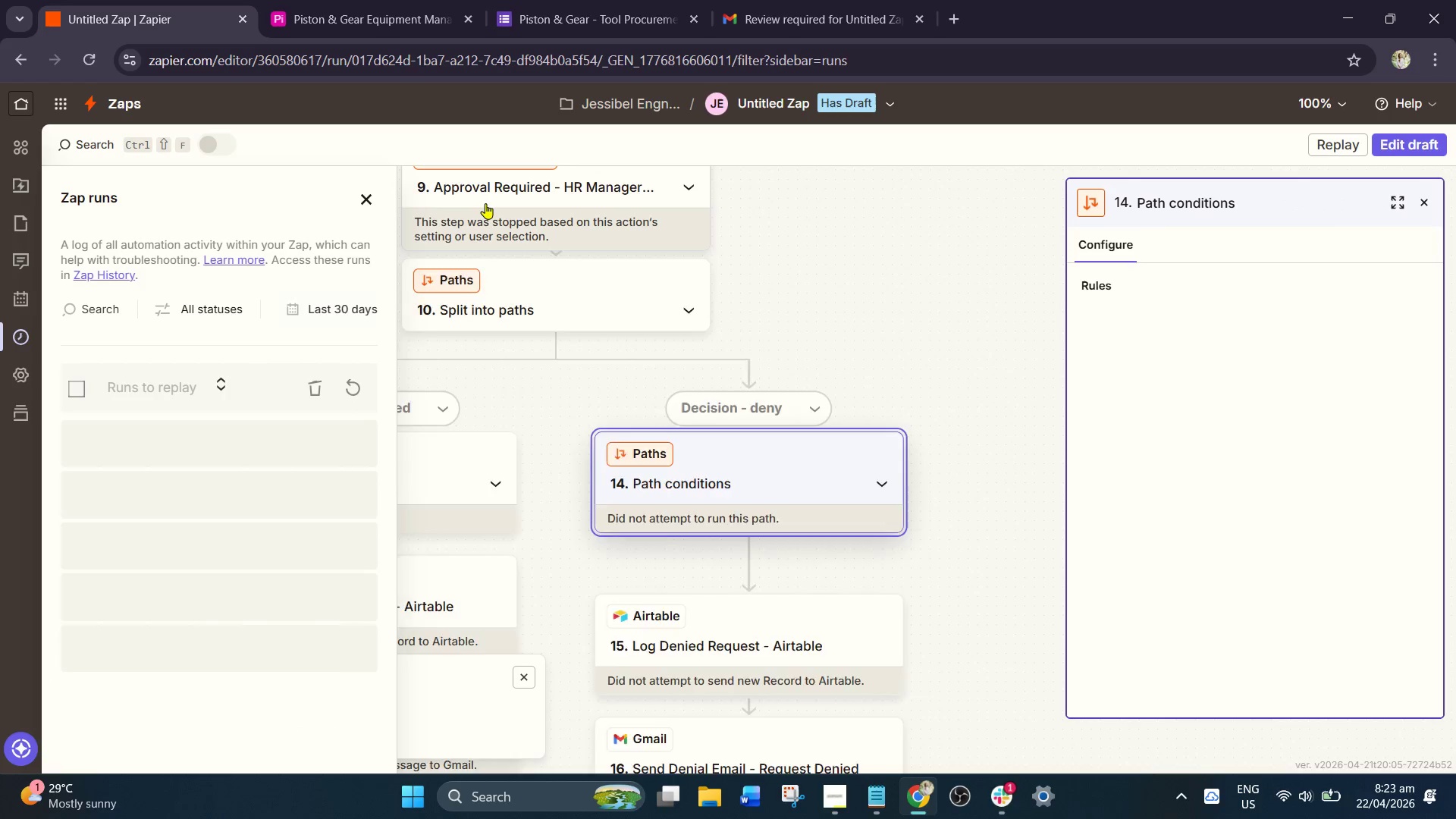 
scroll: coordinate [895, 387], scroll_direction: down, amount: 7.0
 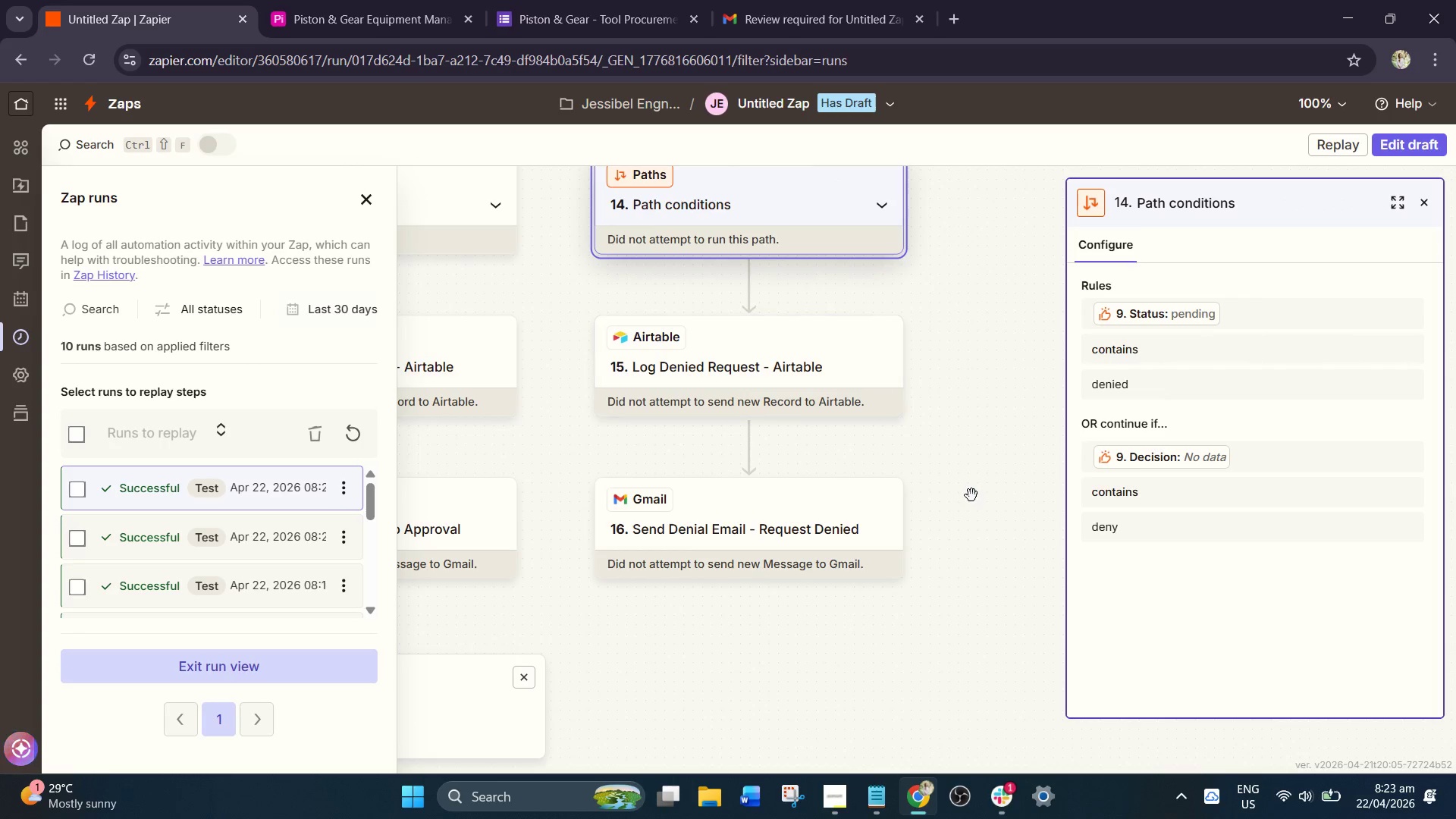 
left_click_drag(start_coordinate=[971, 495], to_coordinate=[993, 448])
 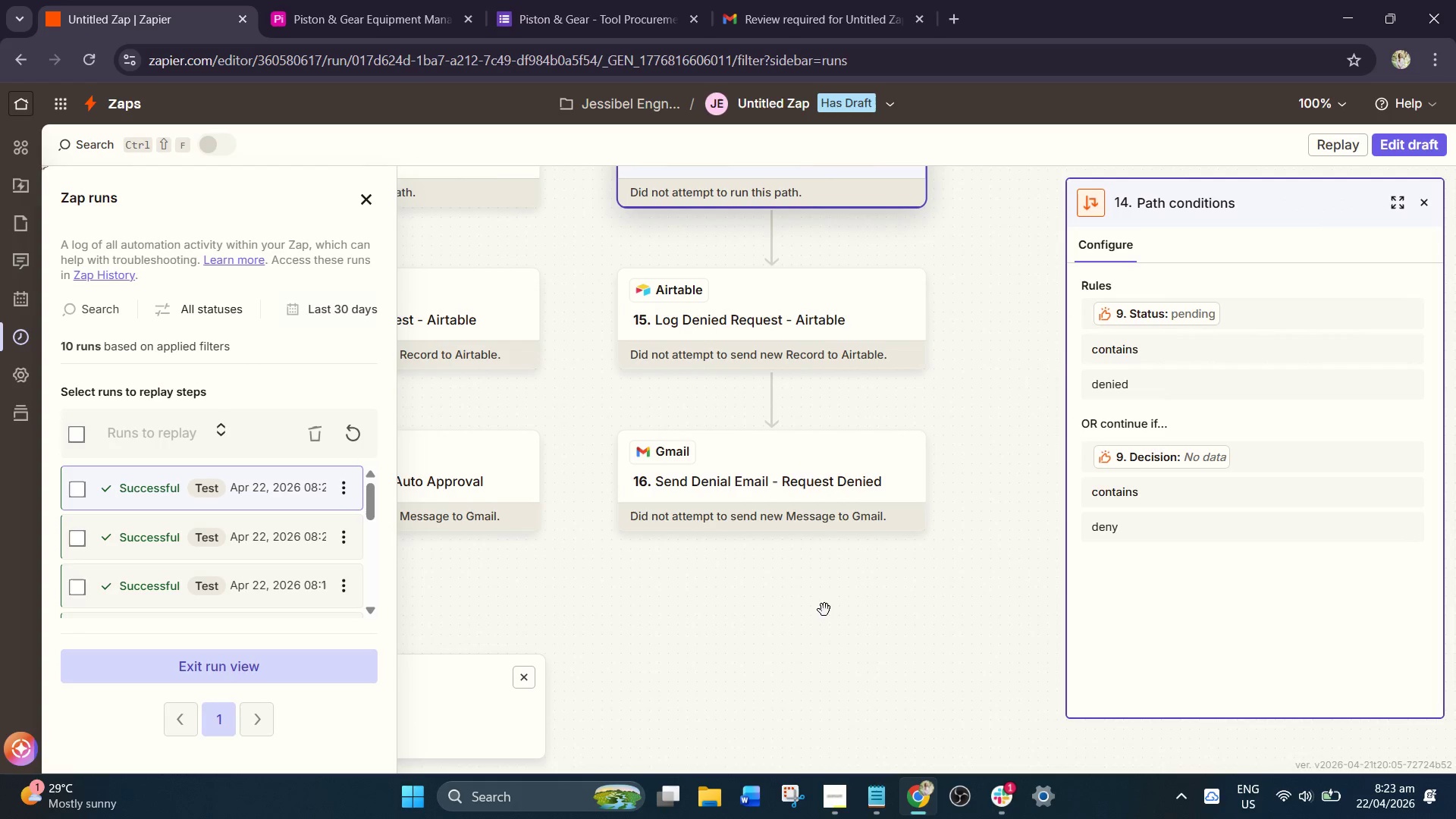 
left_click_drag(start_coordinate=[821, 596], to_coordinate=[929, 671])
 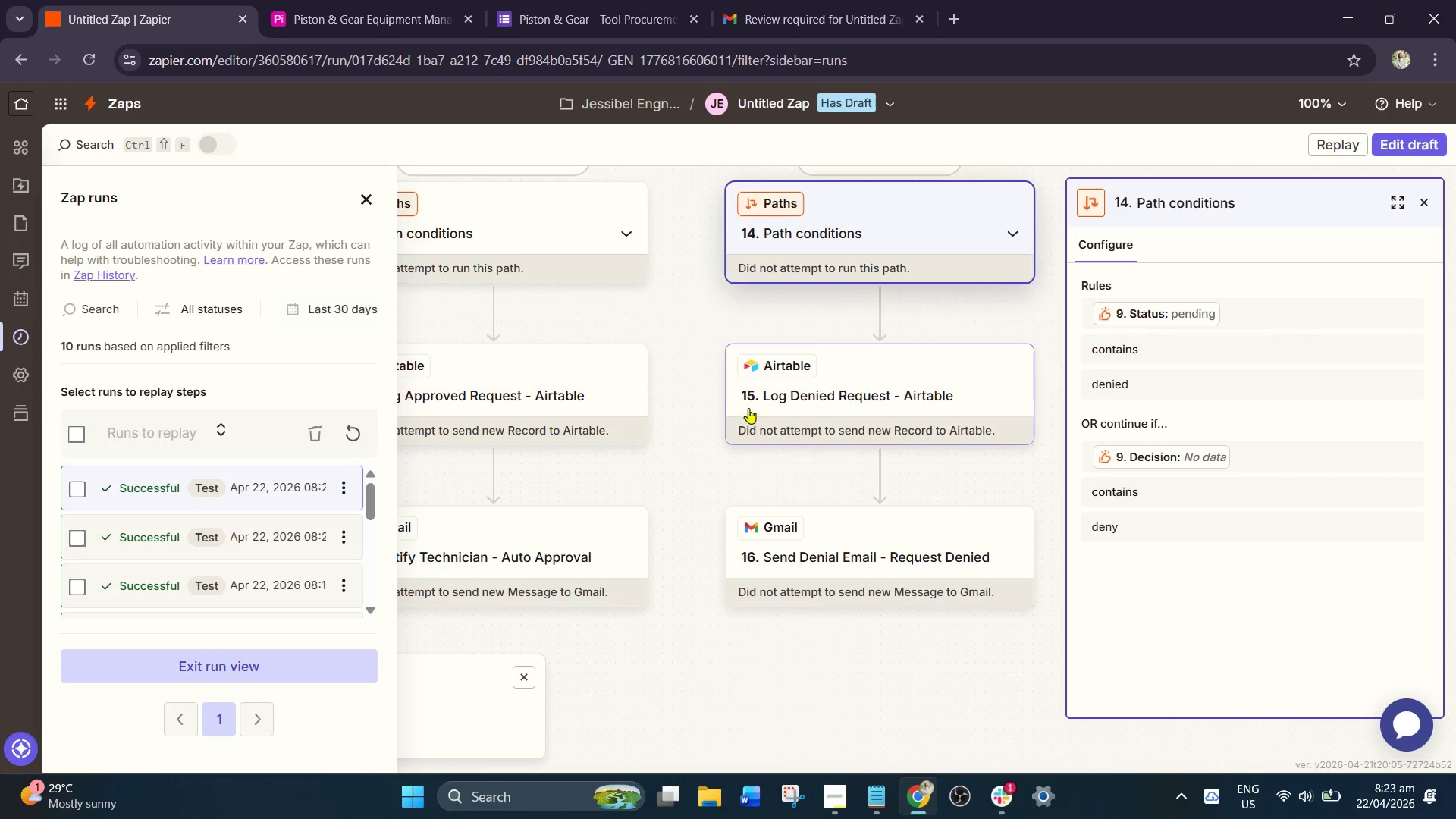 
left_click_drag(start_coordinate=[701, 402], to_coordinate=[820, 589])
 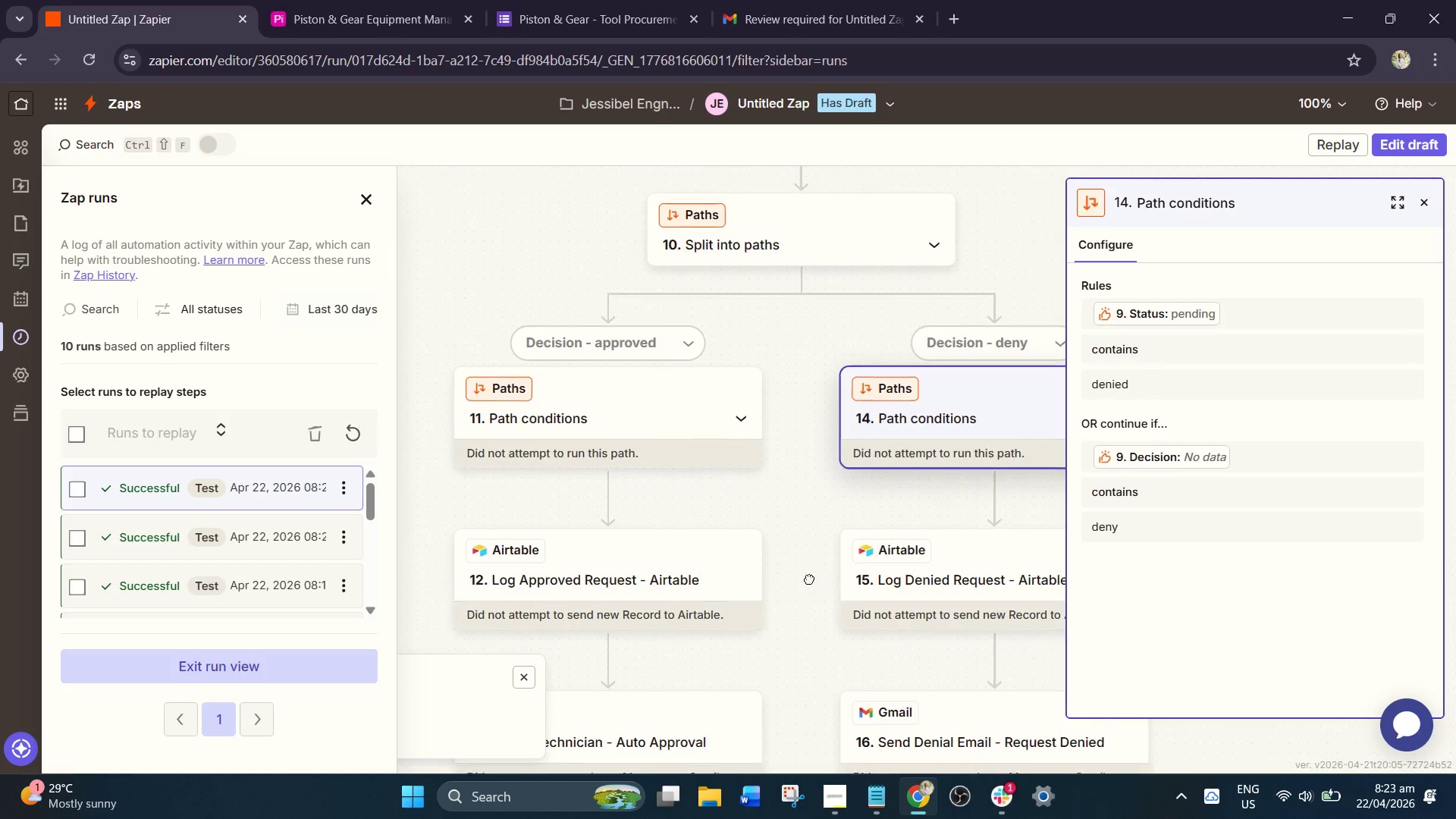 
left_click_drag(start_coordinate=[817, 589], to_coordinate=[538, 197])
 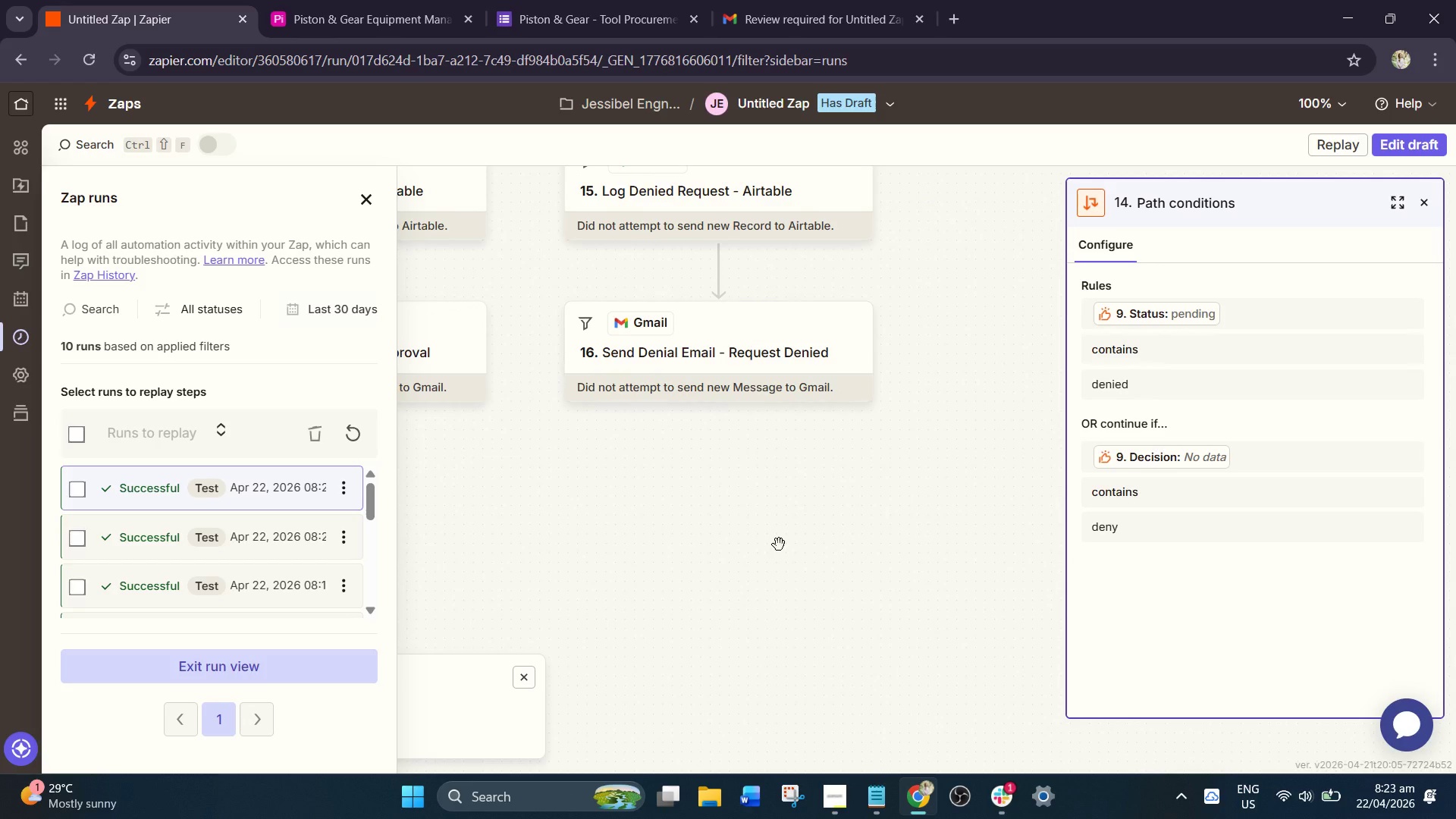 
left_click_drag(start_coordinate=[777, 546], to_coordinate=[977, 764])
 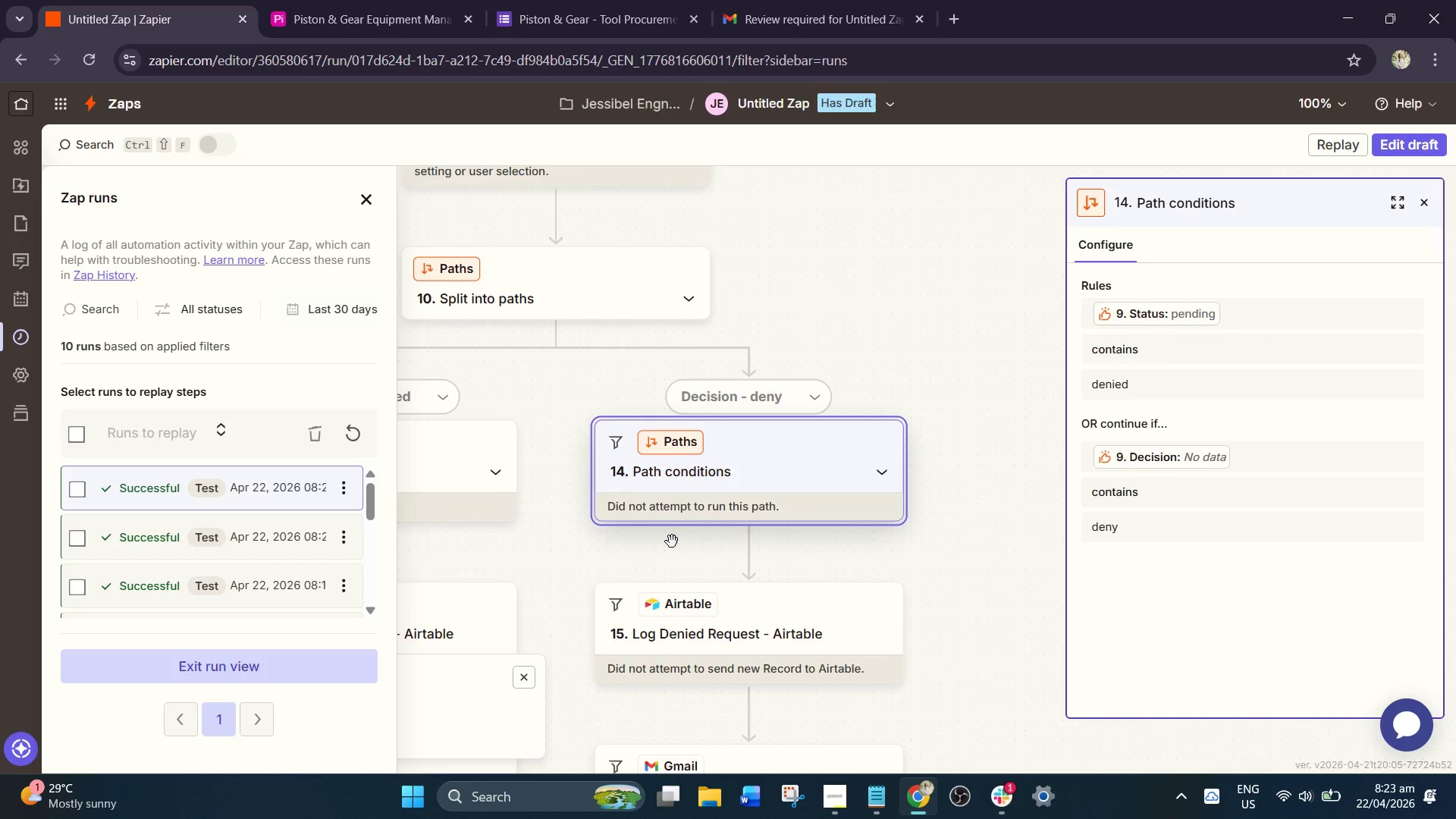 
left_click_drag(start_coordinate=[600, 544], to_coordinate=[801, 530])
 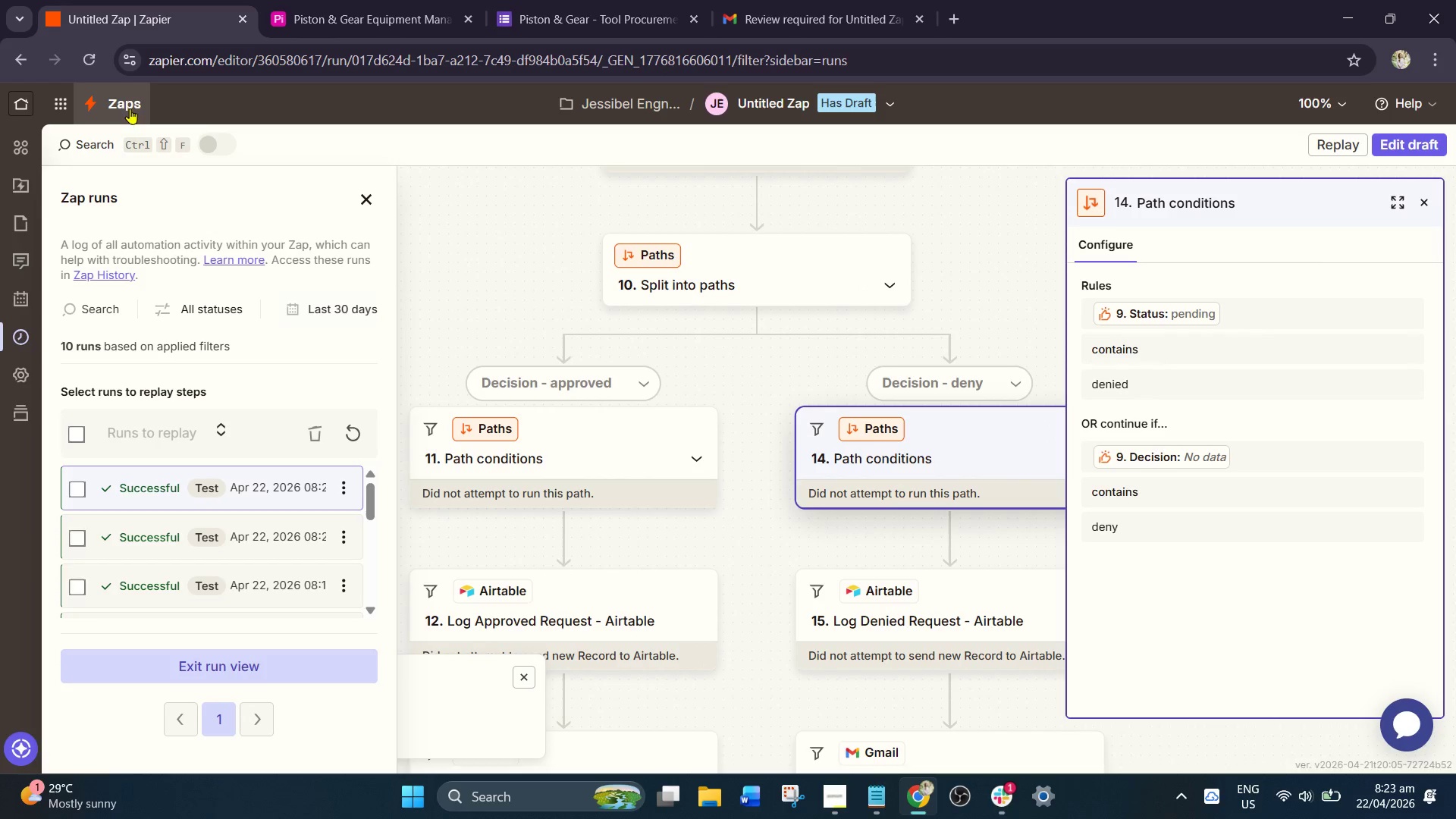 
left_click([90, 61])
 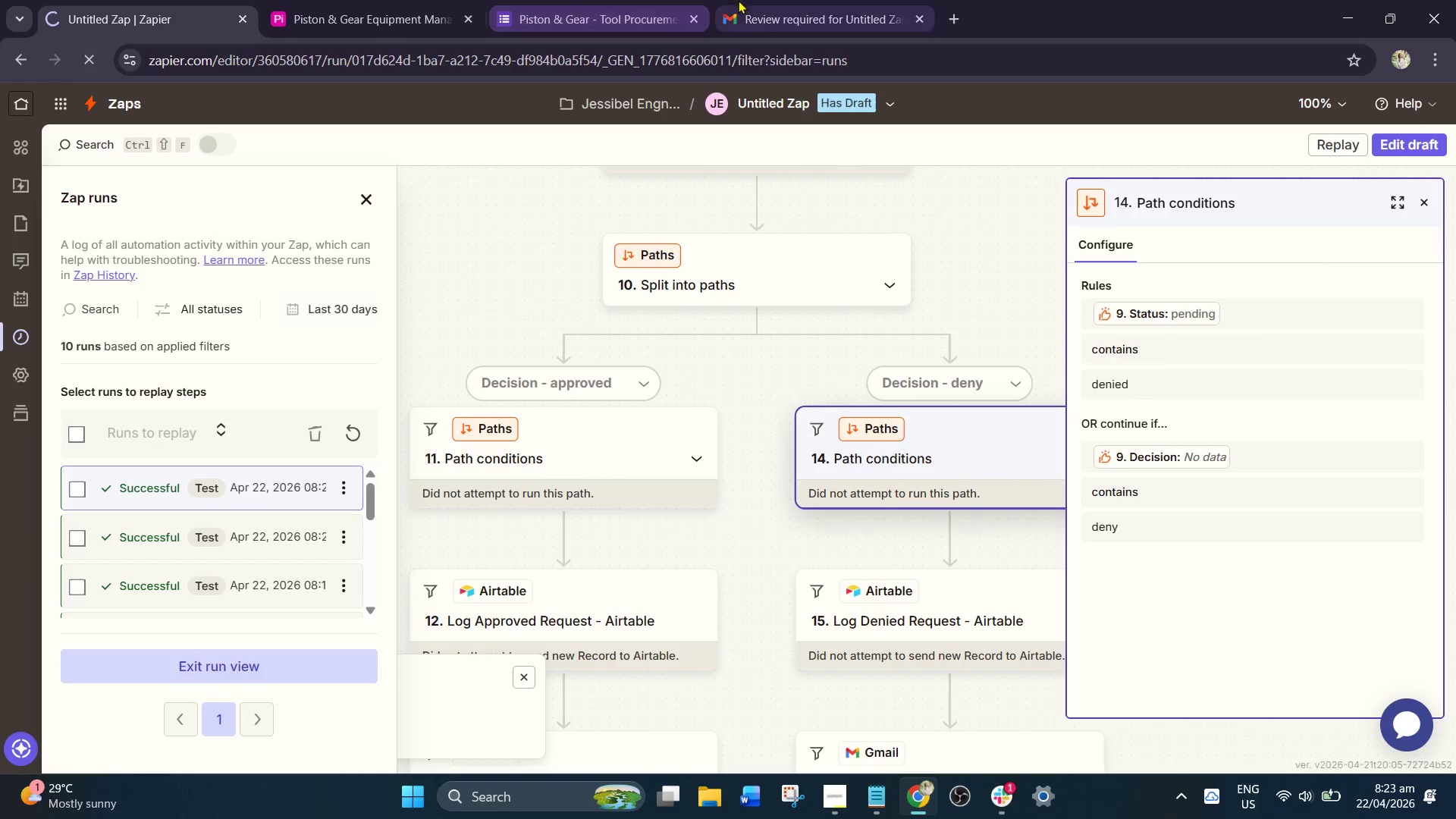 
left_click([563, 0])
 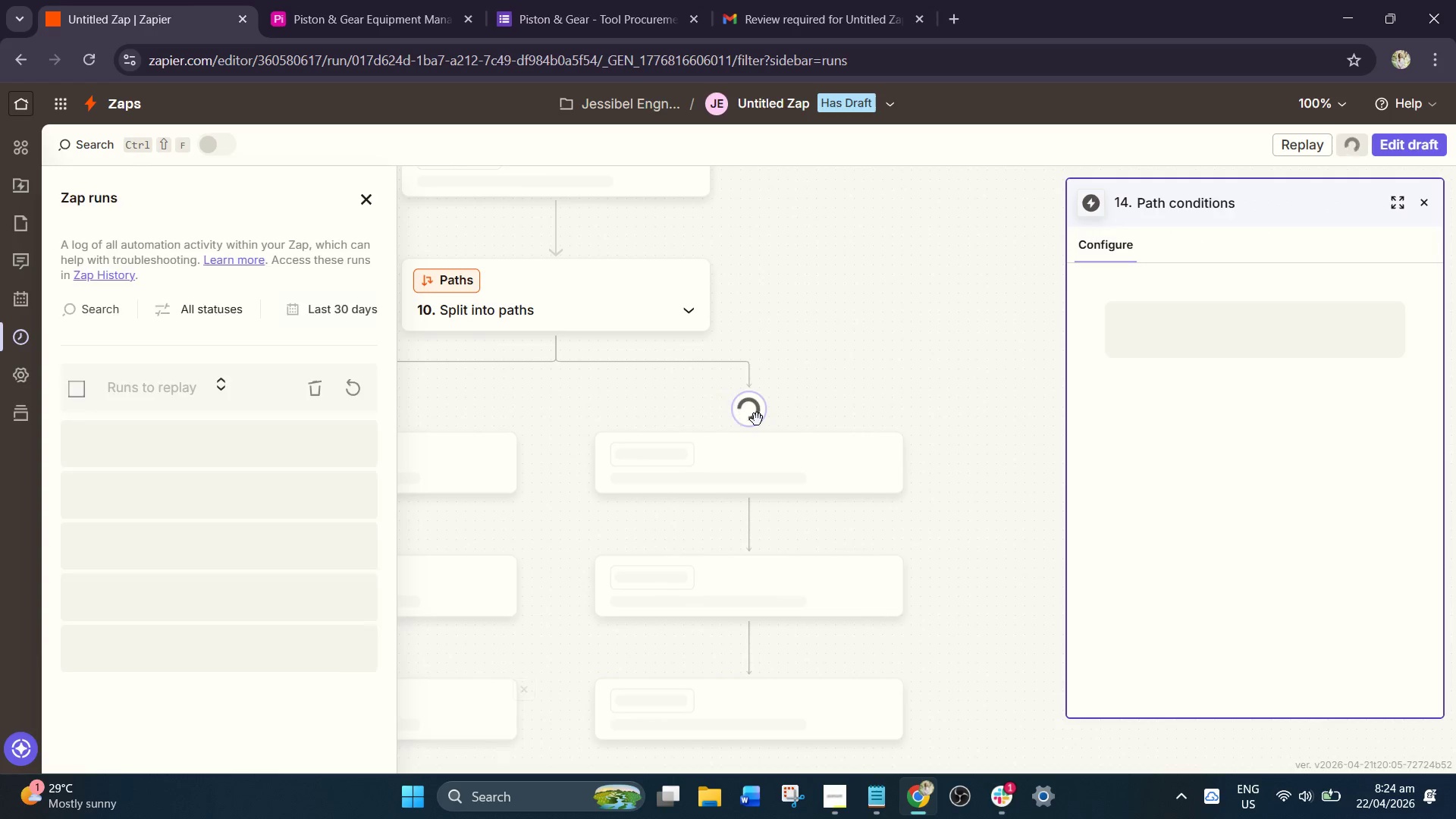 
left_click_drag(start_coordinate=[939, 546], to_coordinate=[1004, 331])
 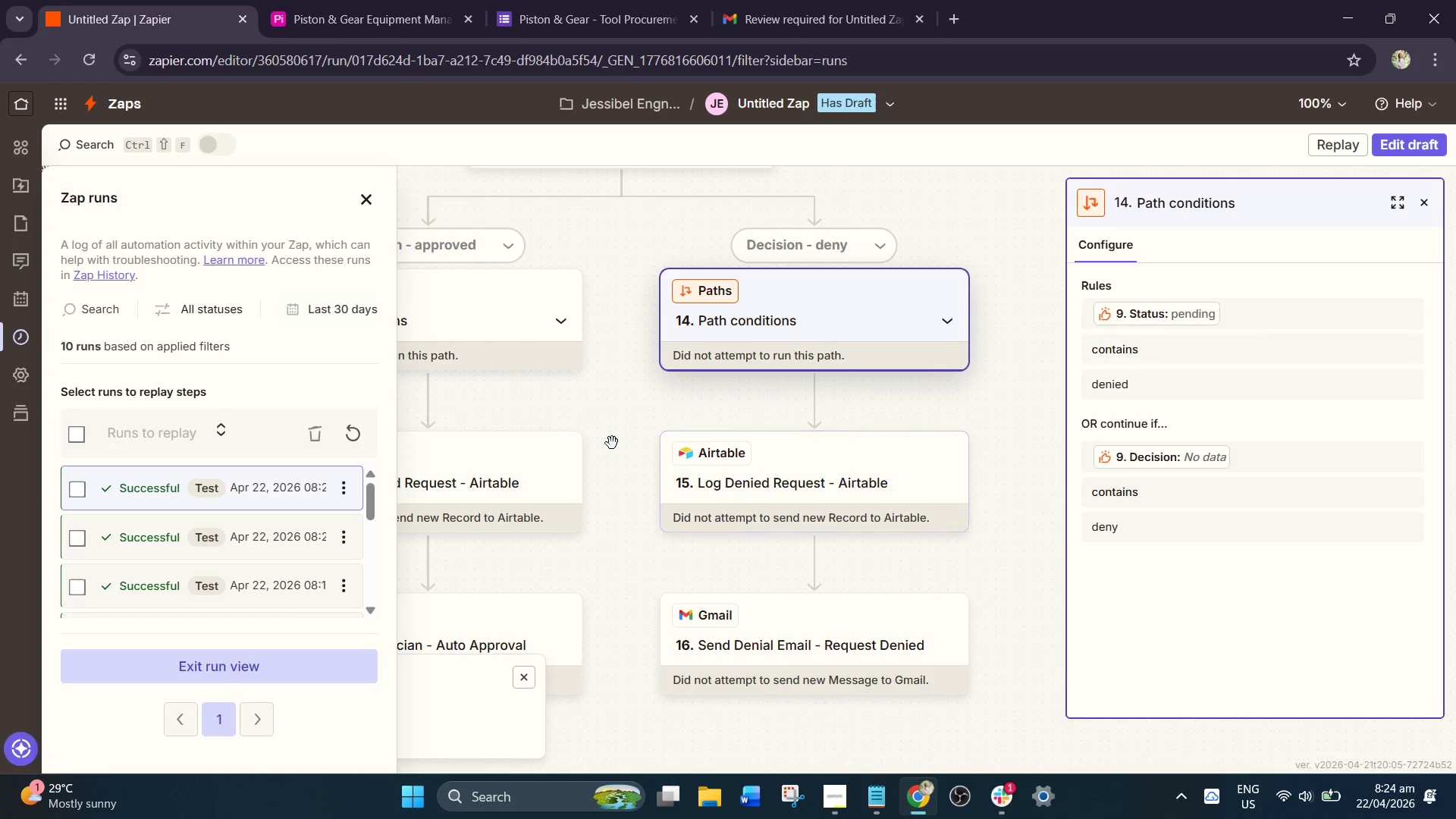 
left_click_drag(start_coordinate=[635, 434], to_coordinate=[874, 467])
 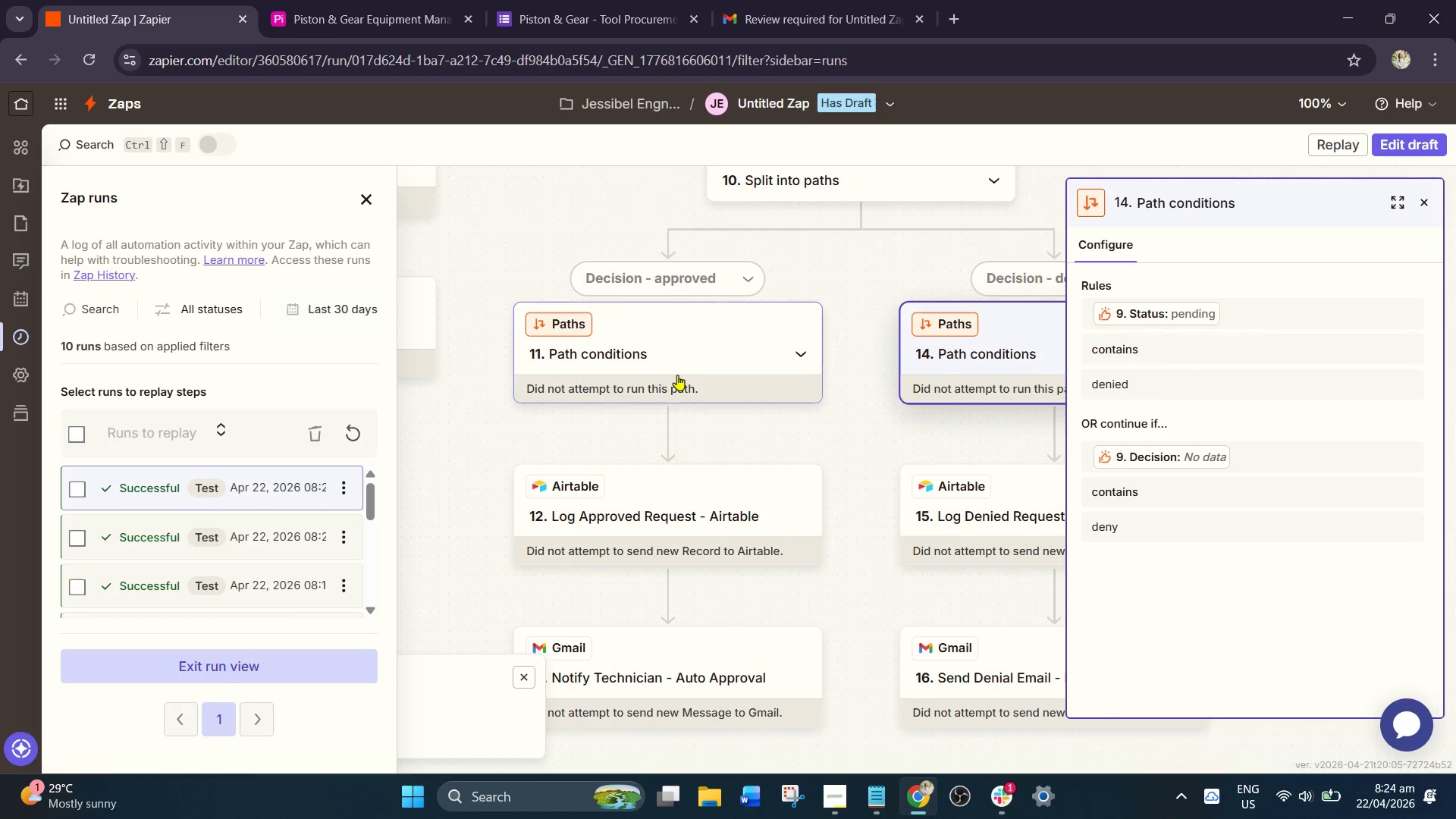 
left_click([677, 375])
 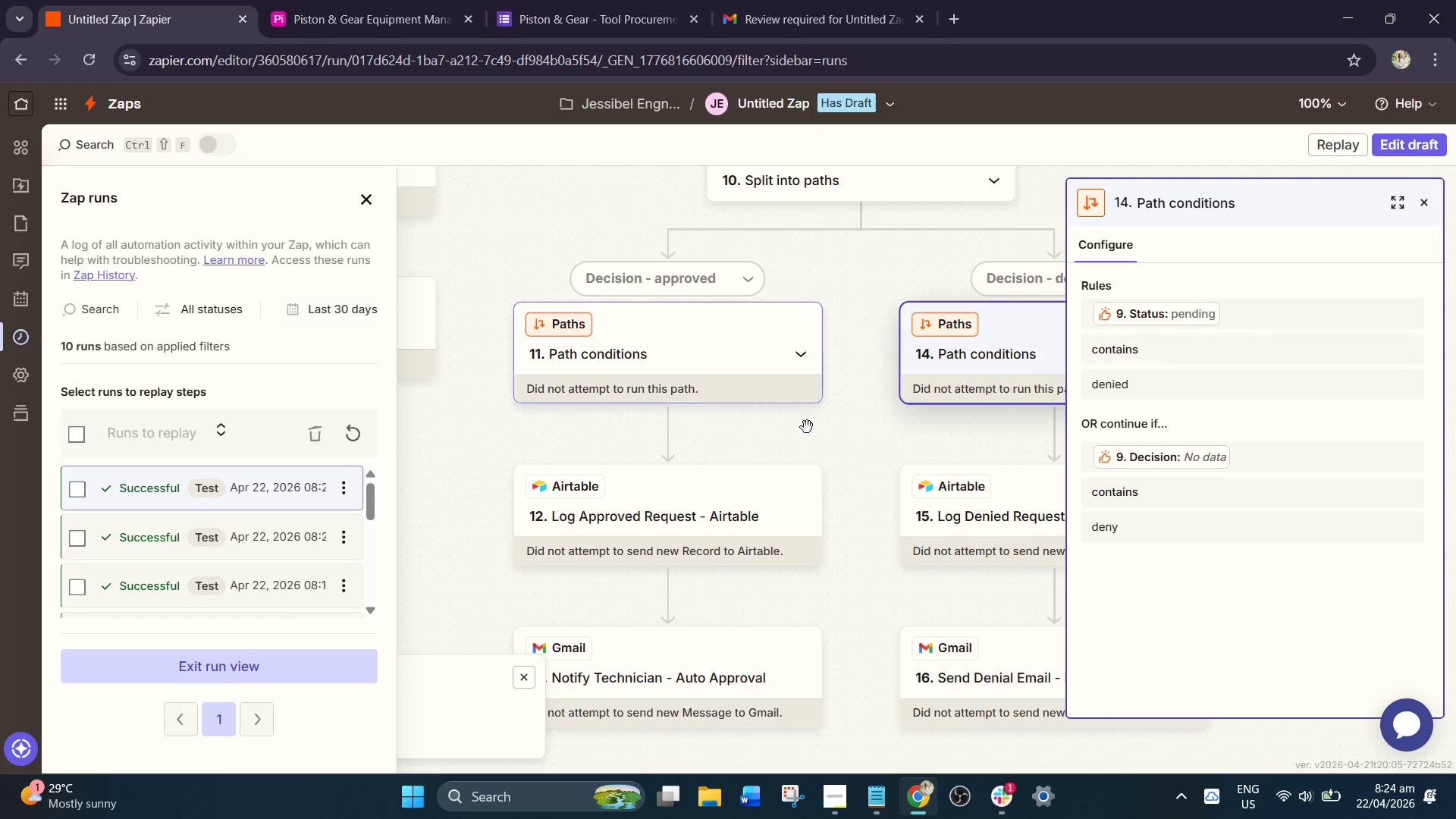 
left_click_drag(start_coordinate=[839, 444], to_coordinate=[796, 481])
 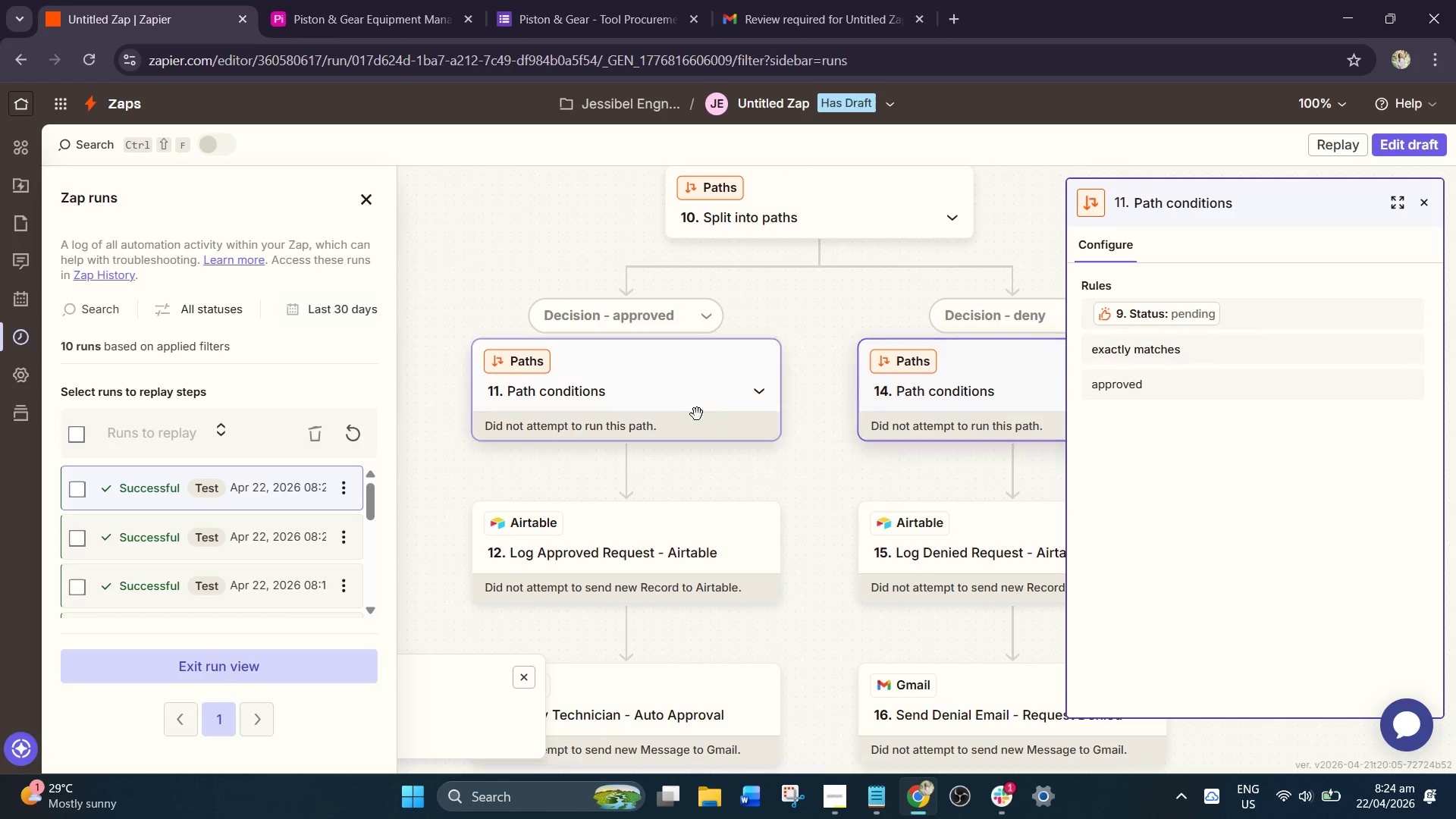 
left_click([696, 413])
 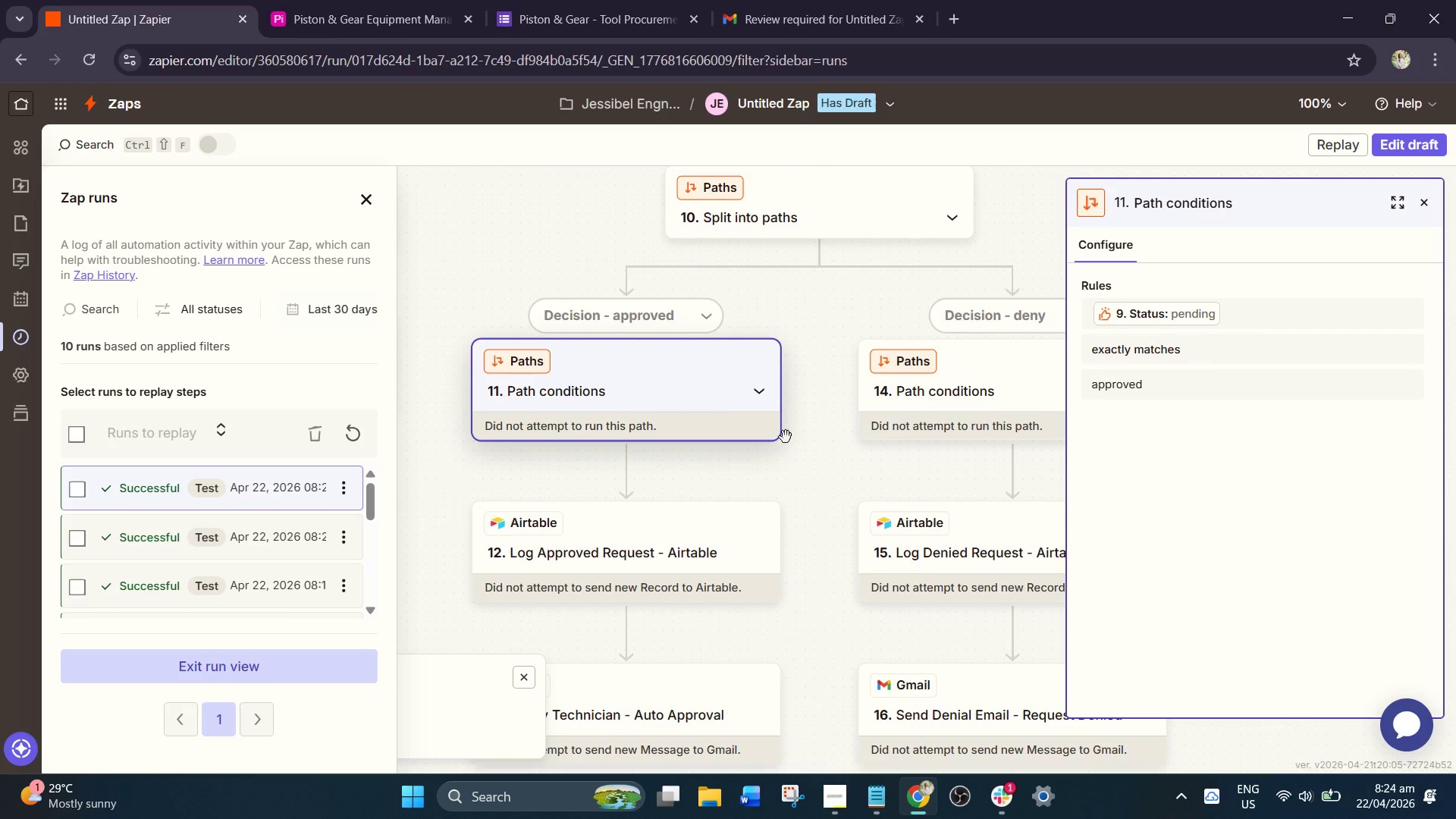 
left_click_drag(start_coordinate=[805, 458], to_coordinate=[751, 689])
 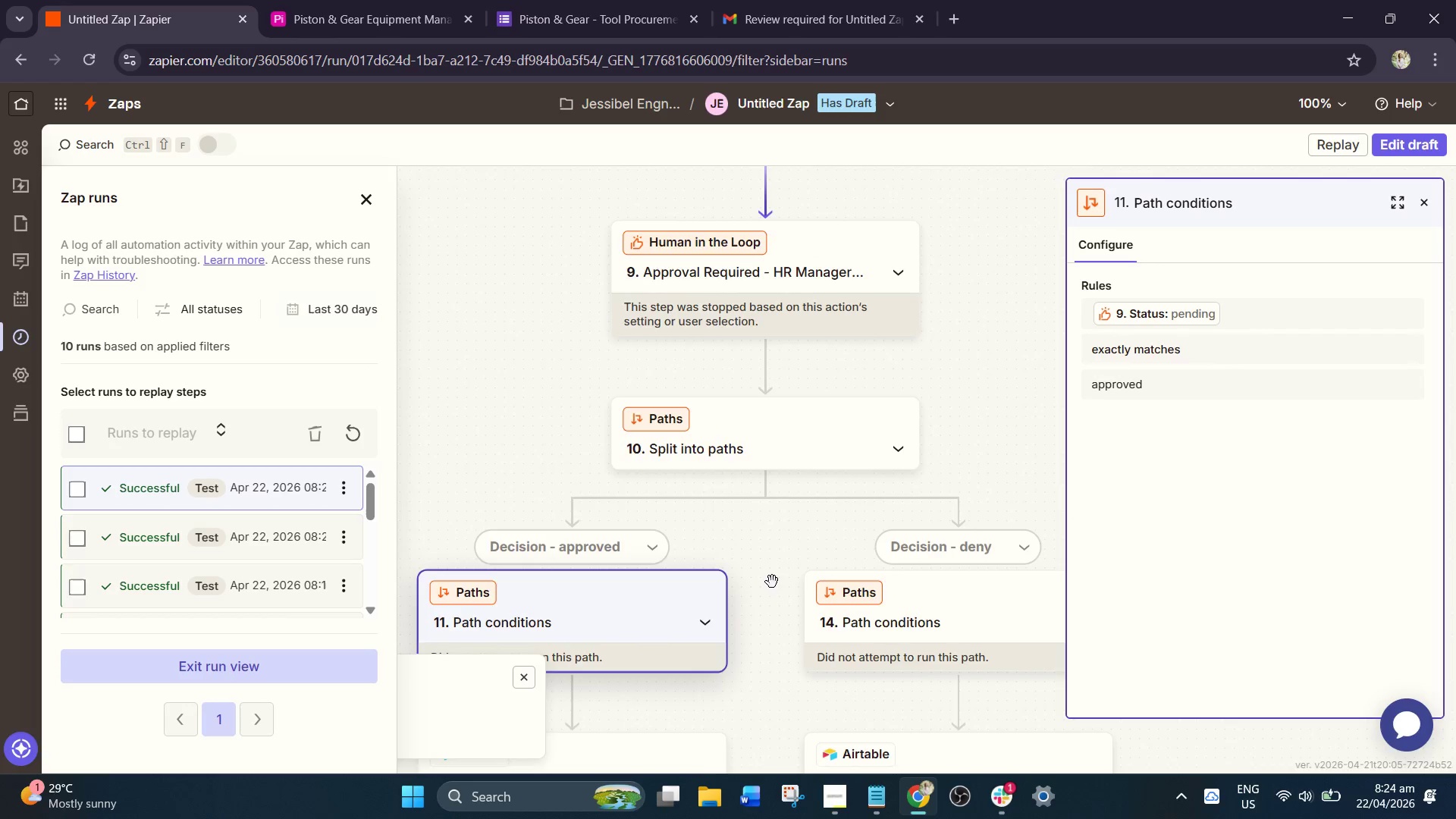 
left_click_drag(start_coordinate=[776, 569], to_coordinate=[759, 718])
 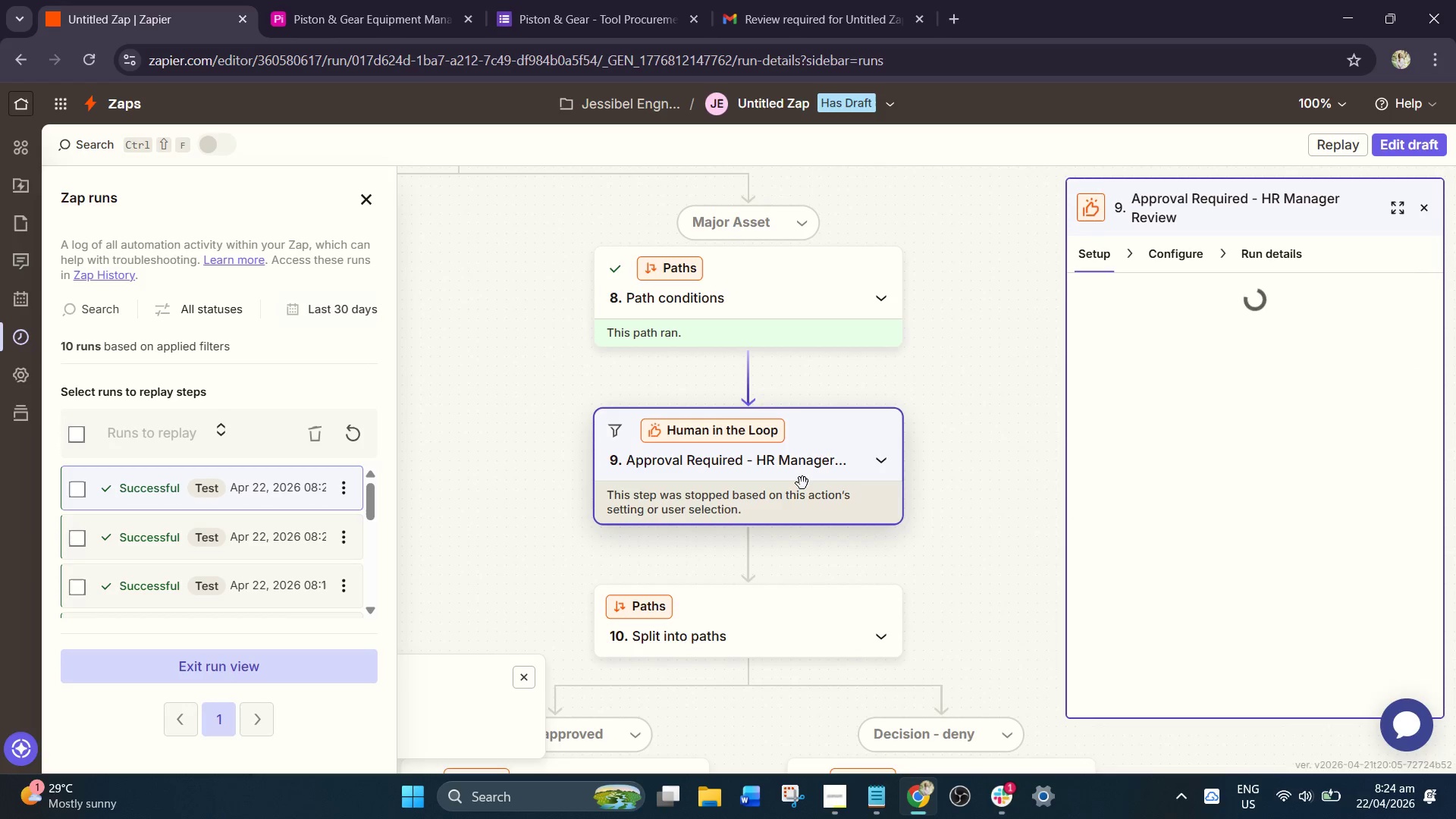 
scroll: coordinate [1175, 565], scroll_direction: down, amount: 11.0
 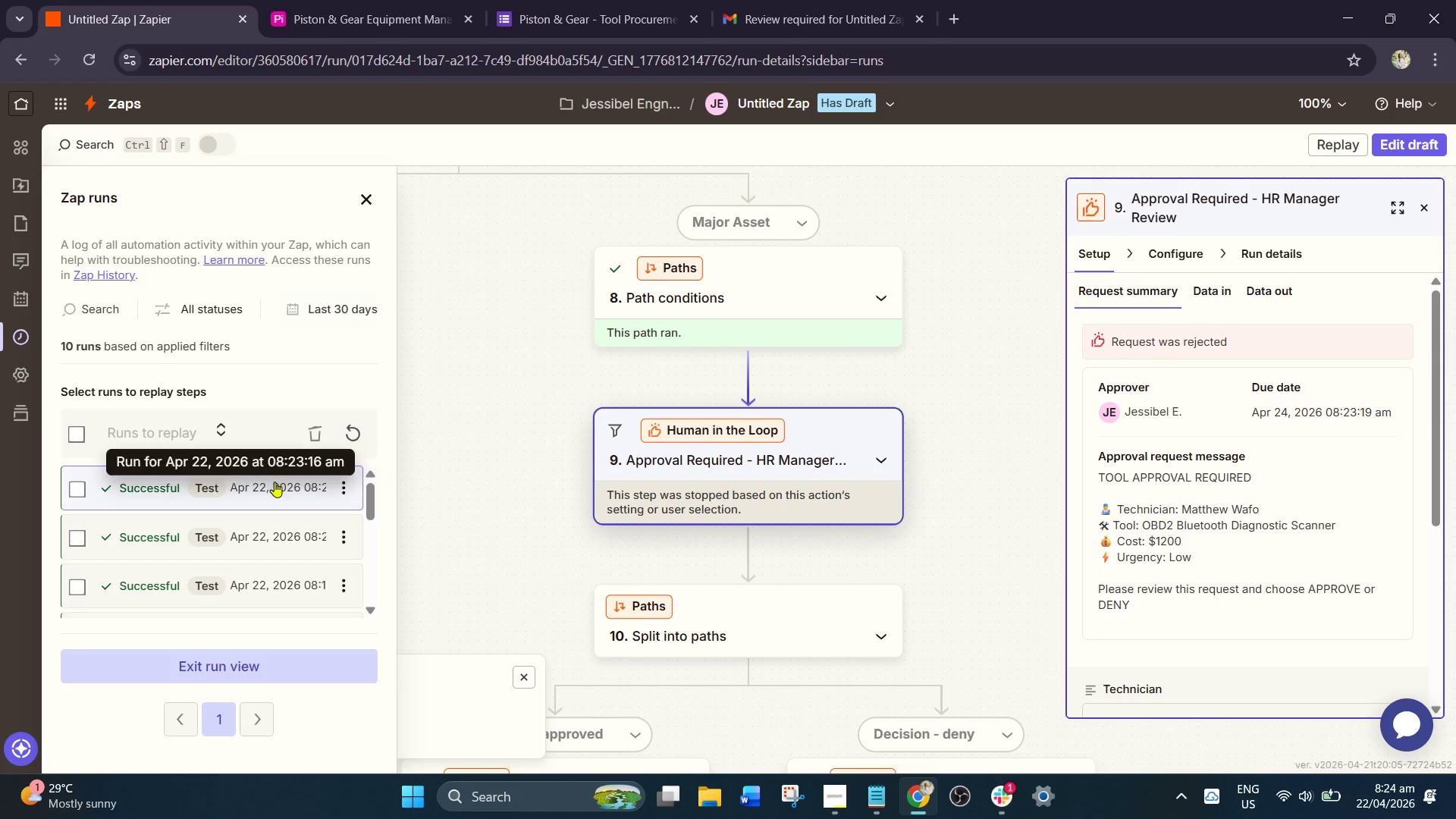 
left_click([263, 485])
 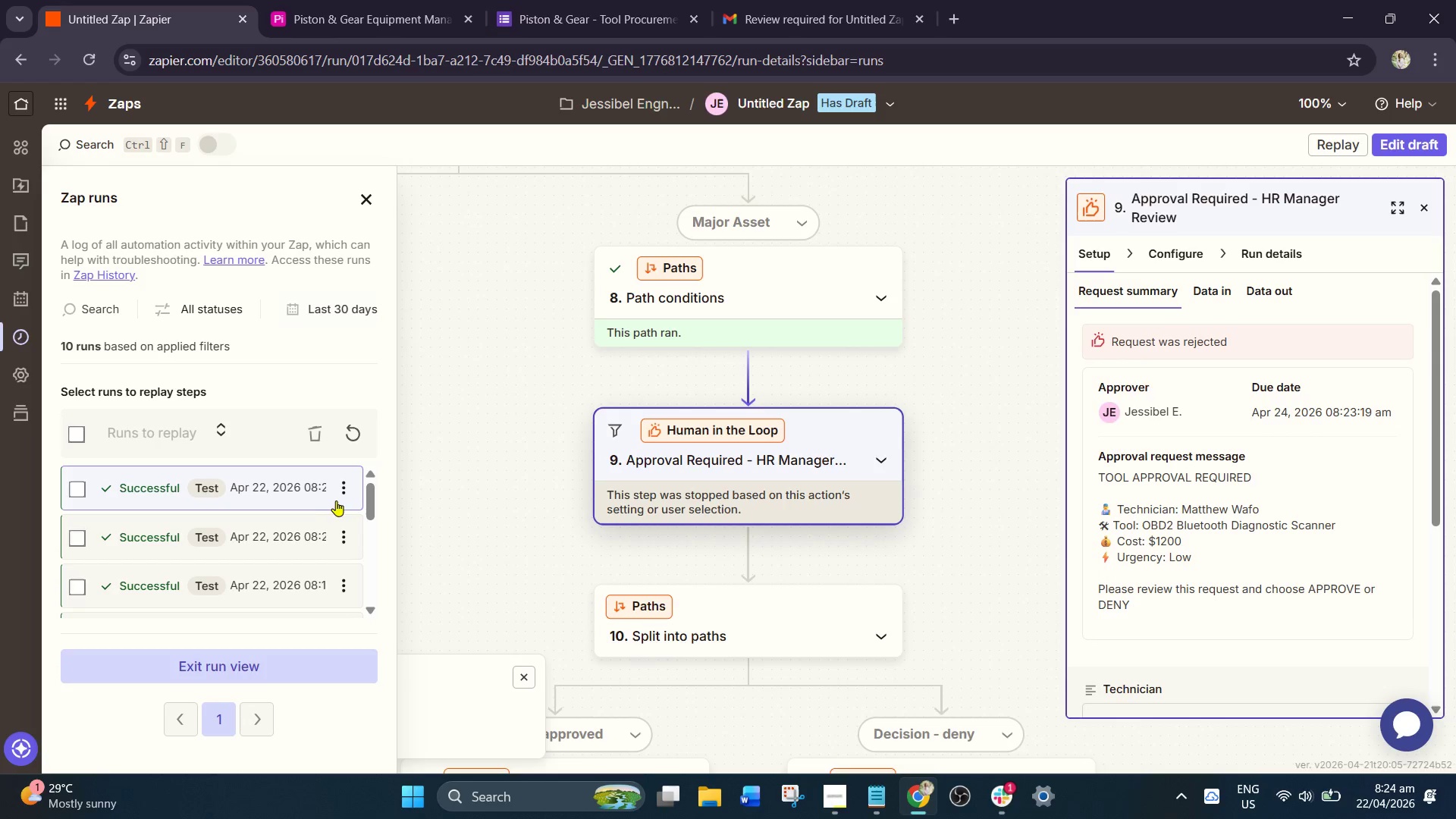 
scroll: coordinate [928, 483], scroll_direction: down, amount: 10.0
 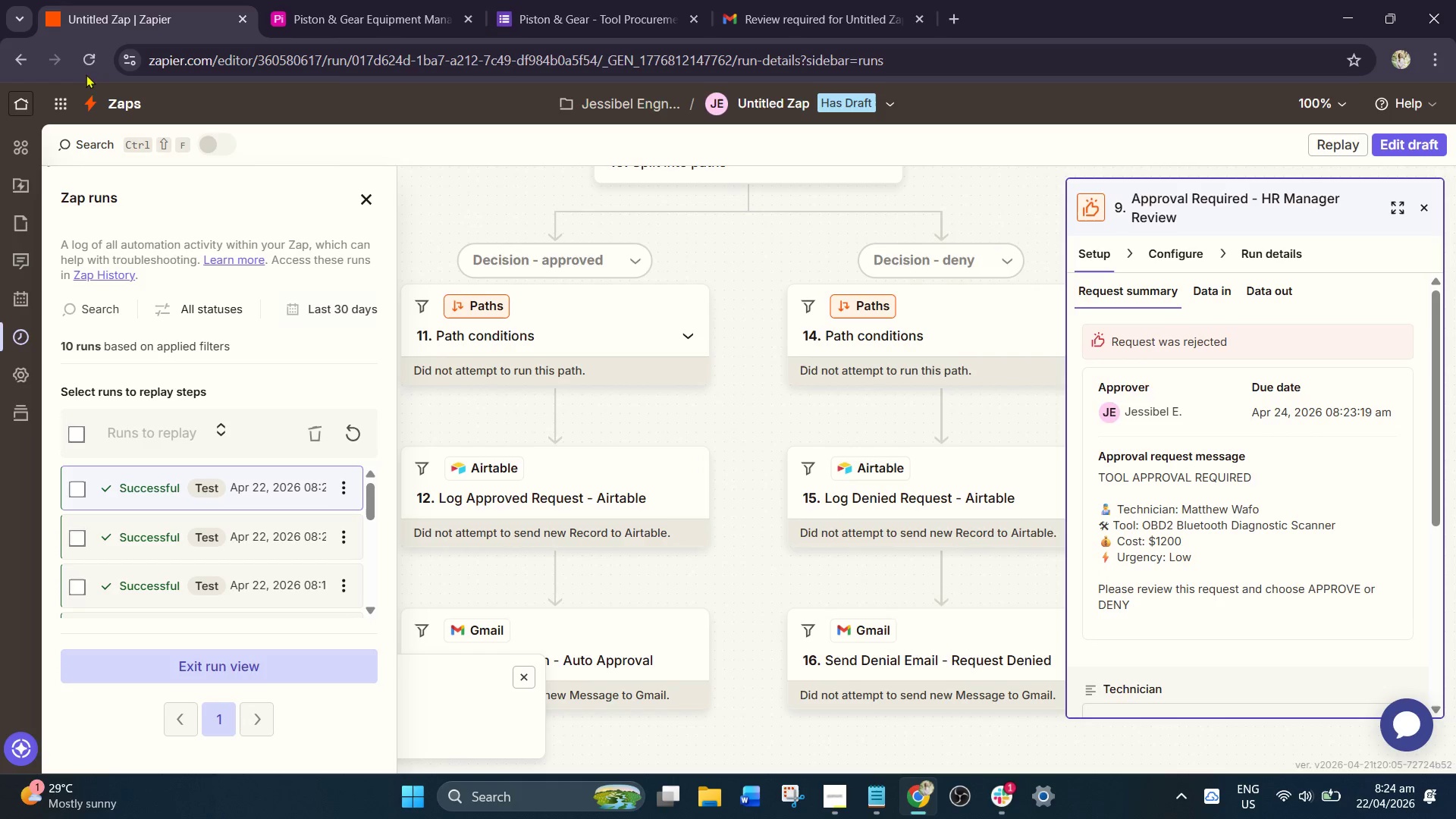 
left_click([82, 54])
 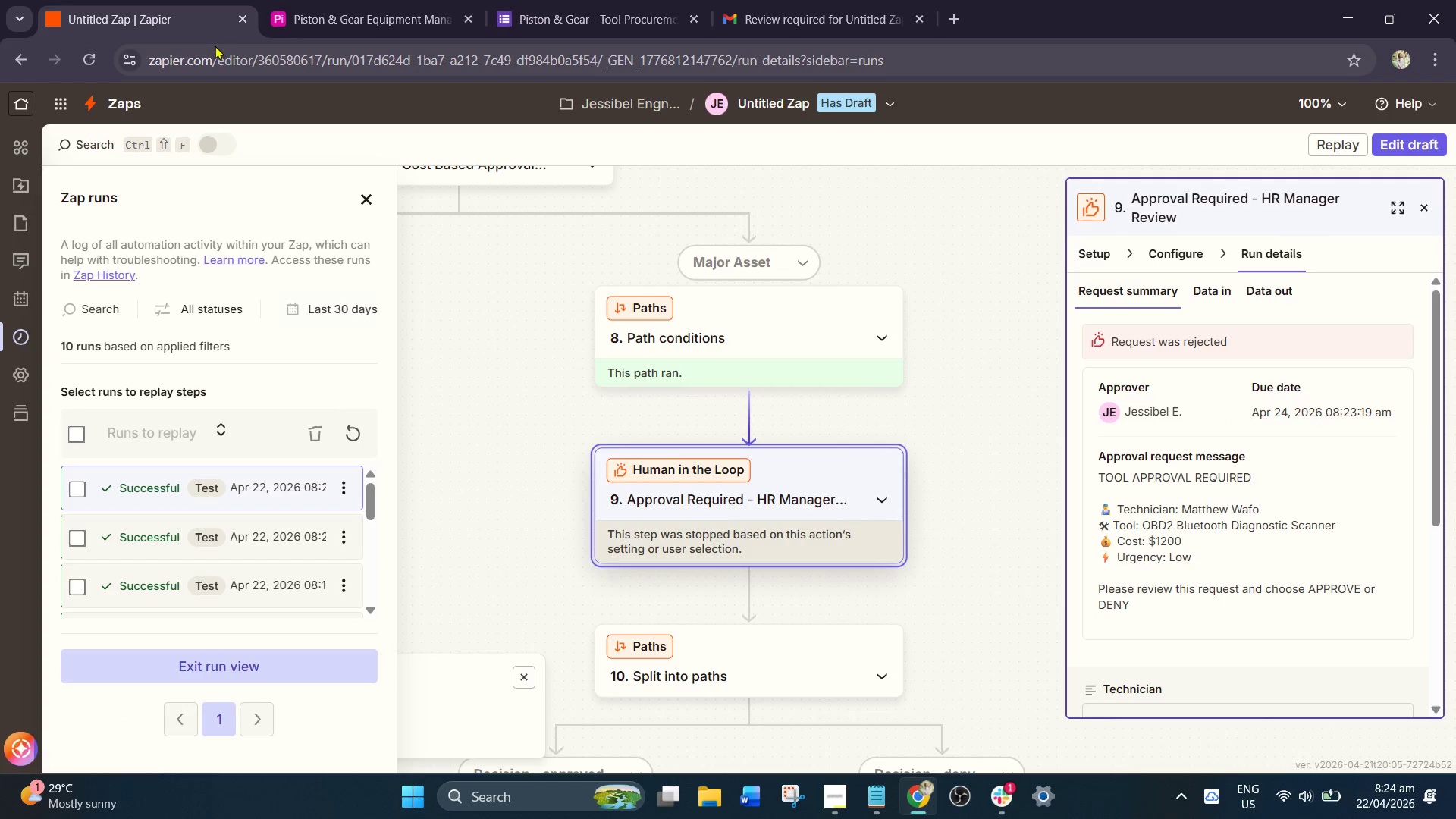 
wait(7.05)
 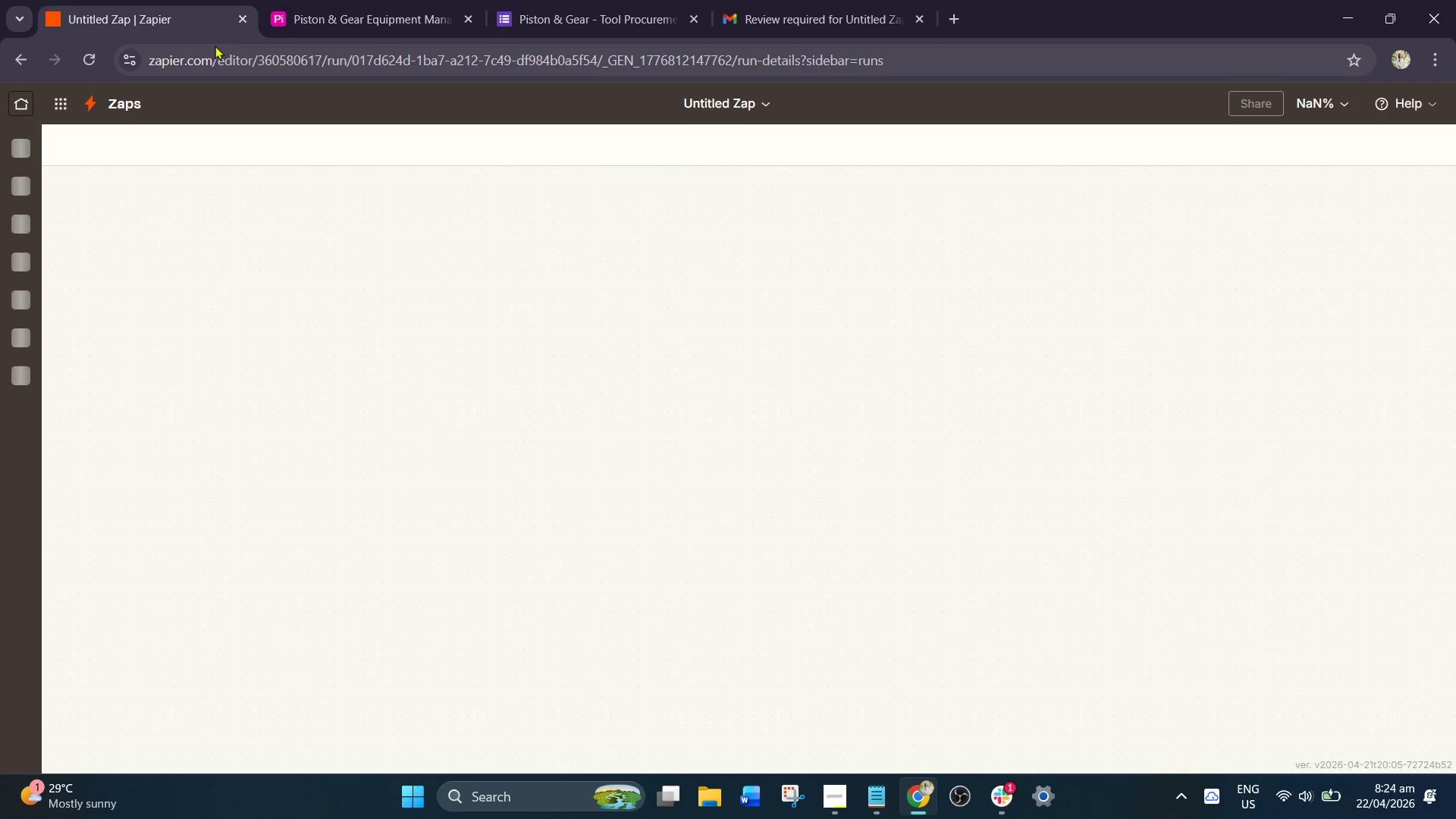 
scroll: coordinate [760, 460], scroll_direction: down, amount: 12.0
 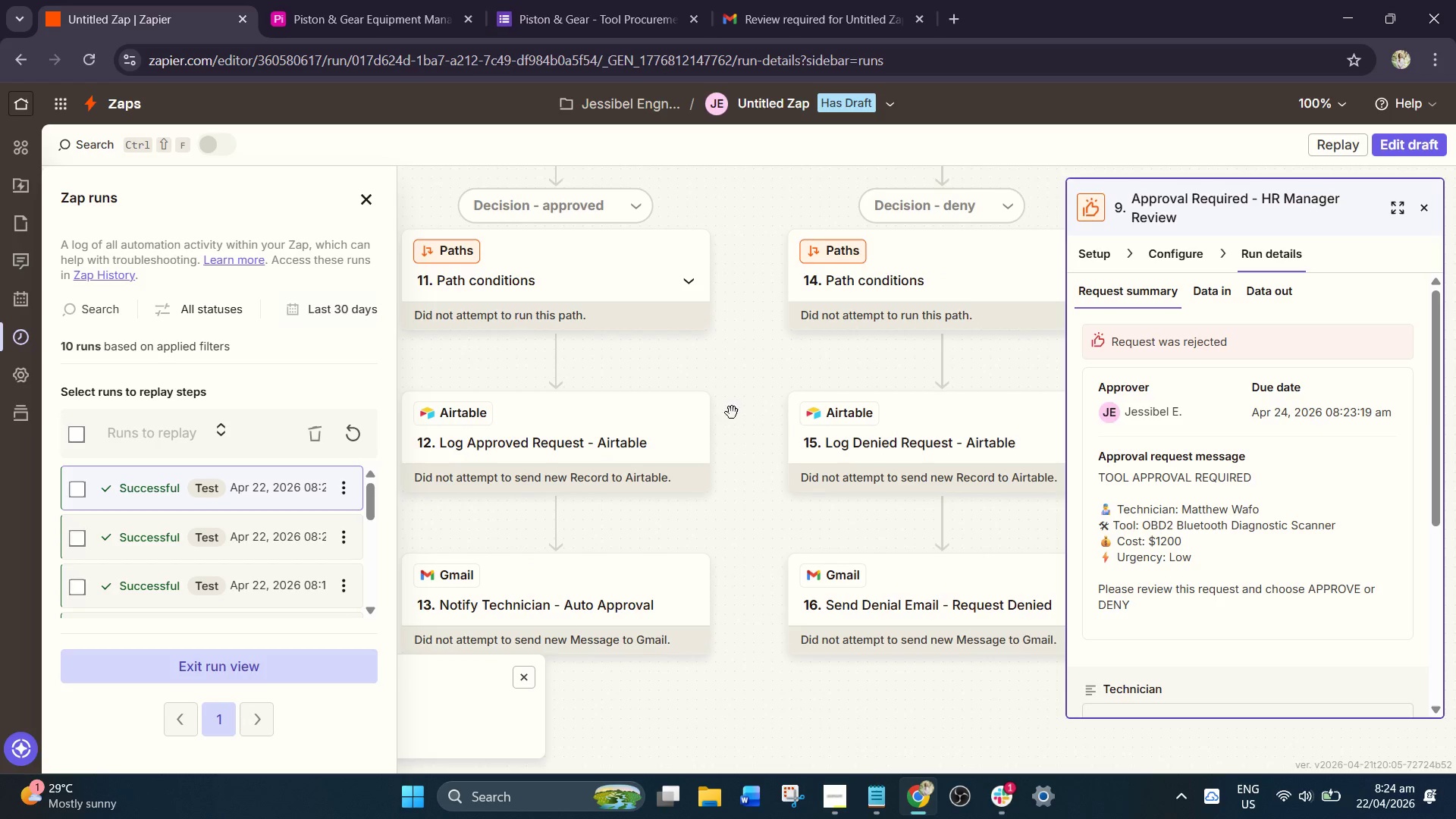 
left_click_drag(start_coordinate=[736, 406], to_coordinate=[787, 476])
 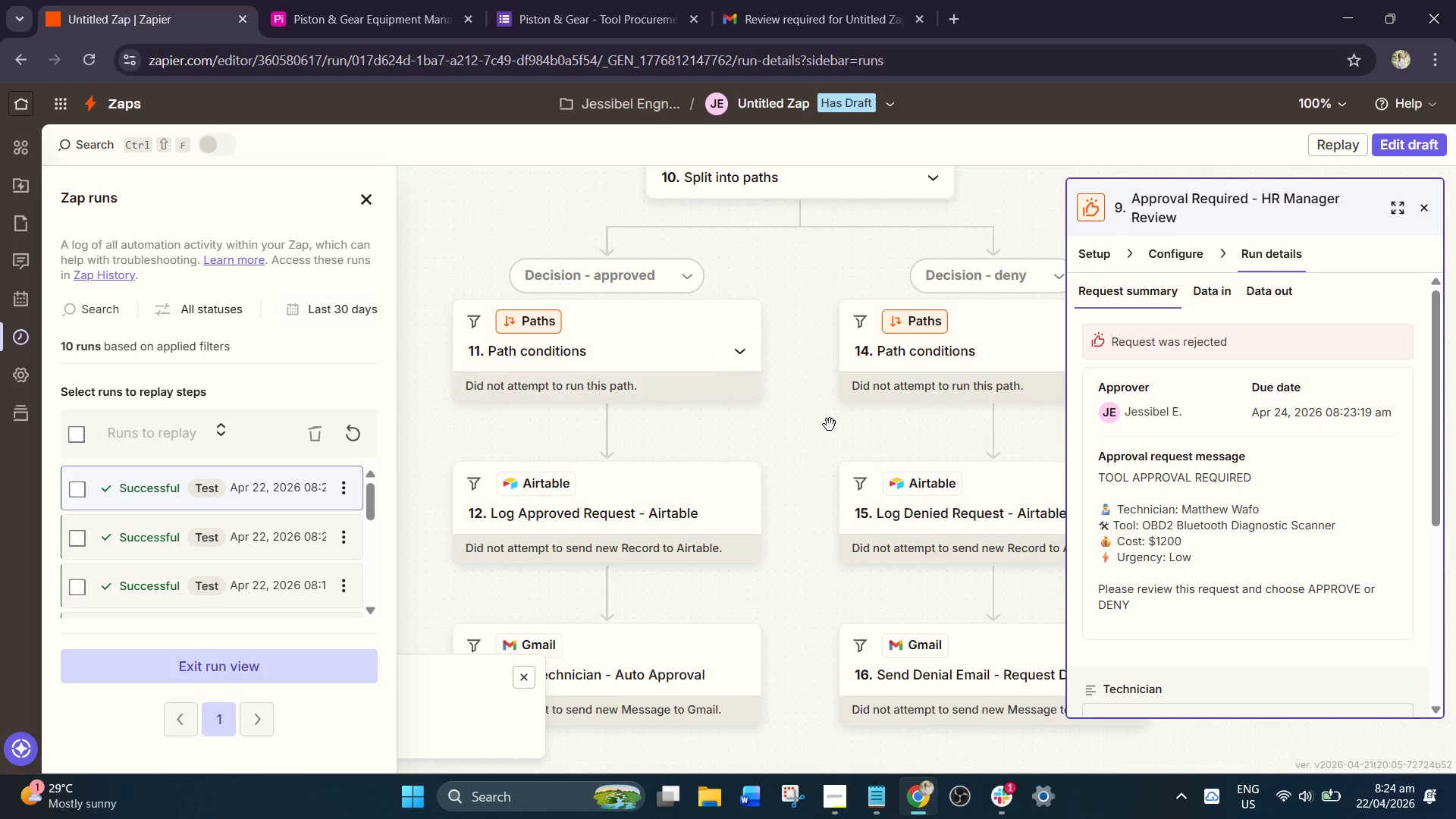 
left_click_drag(start_coordinate=[821, 428], to_coordinate=[789, 450])
 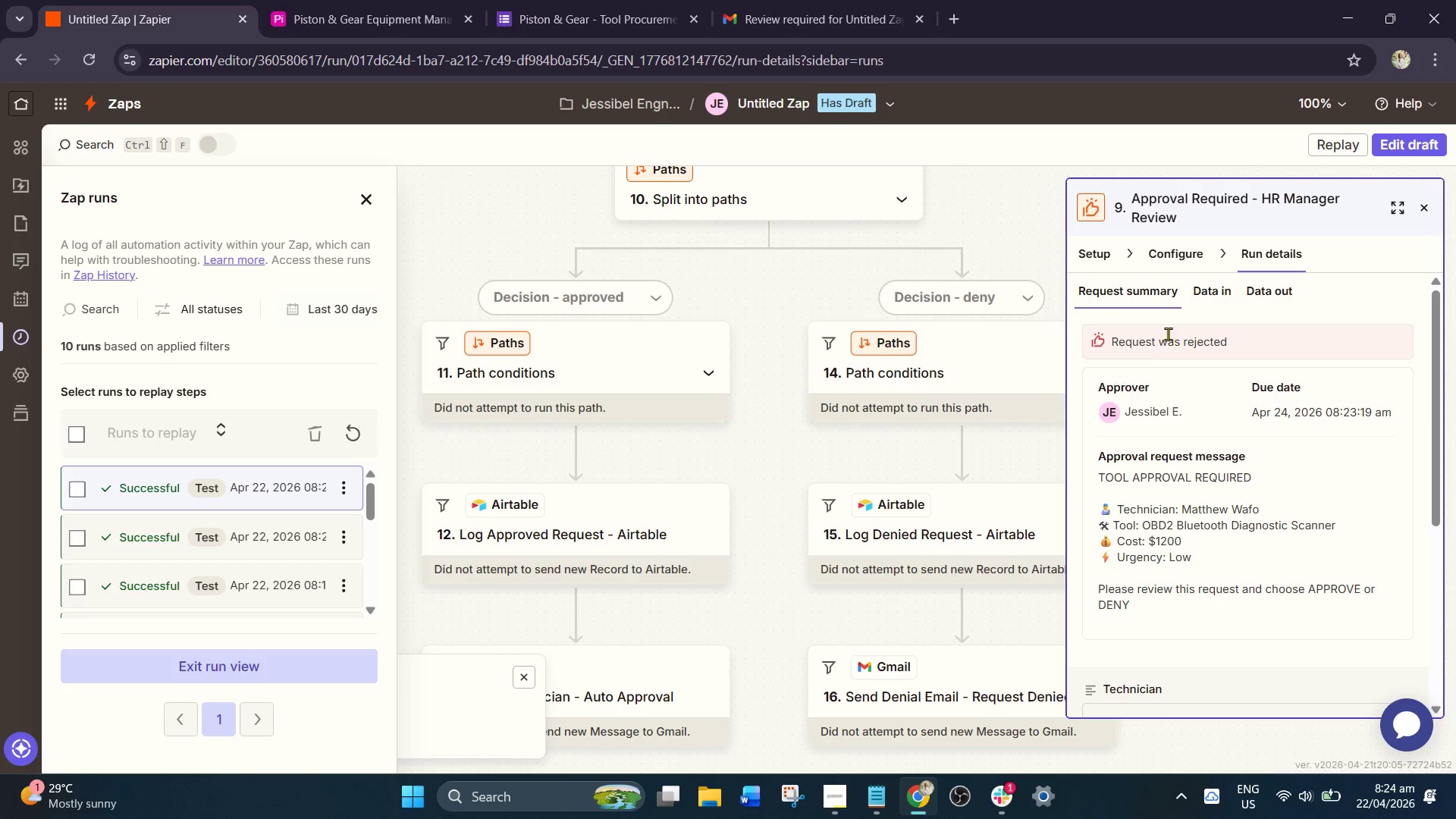 
double_click([1174, 256])
 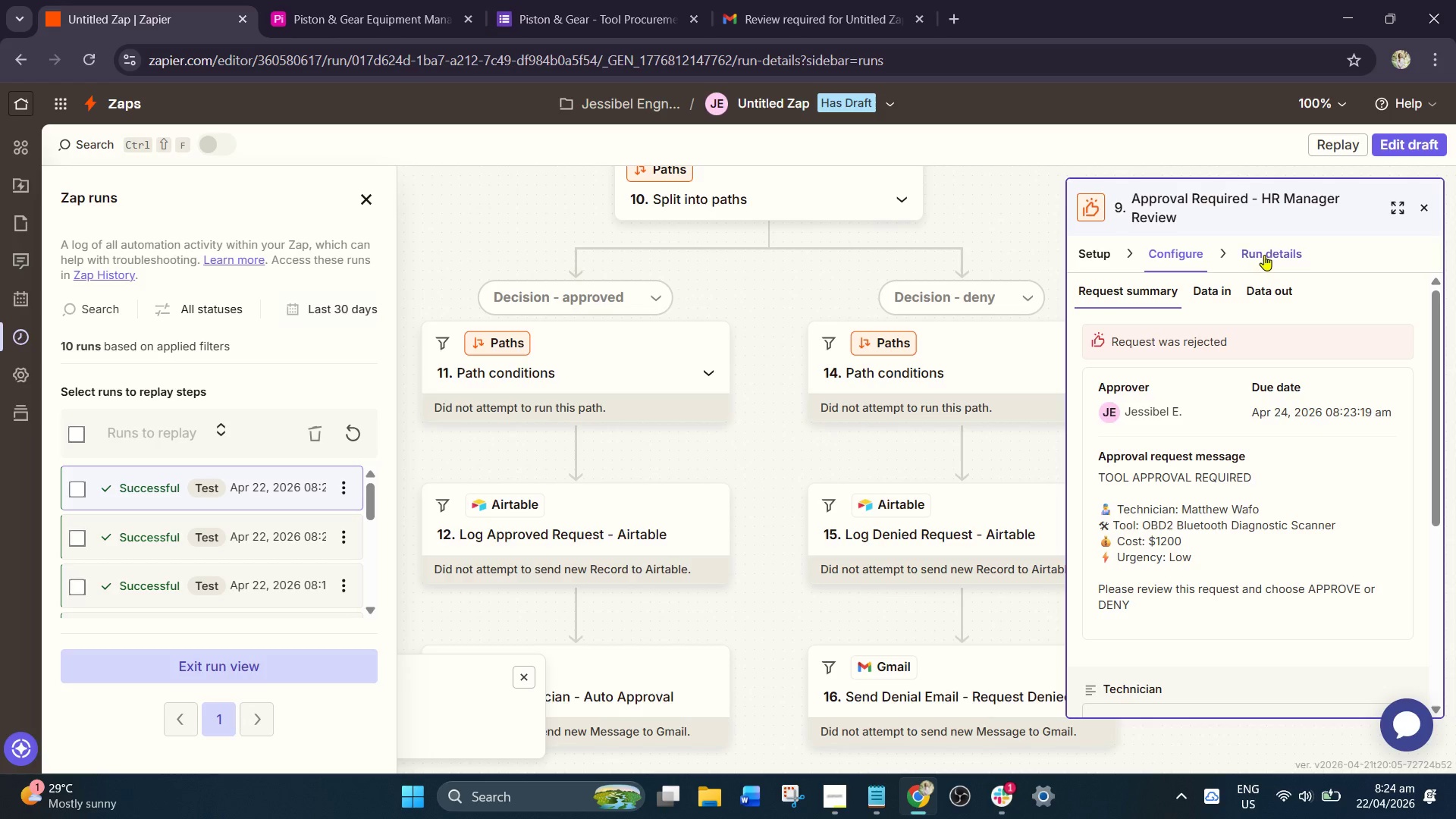 
left_click([1268, 253])
 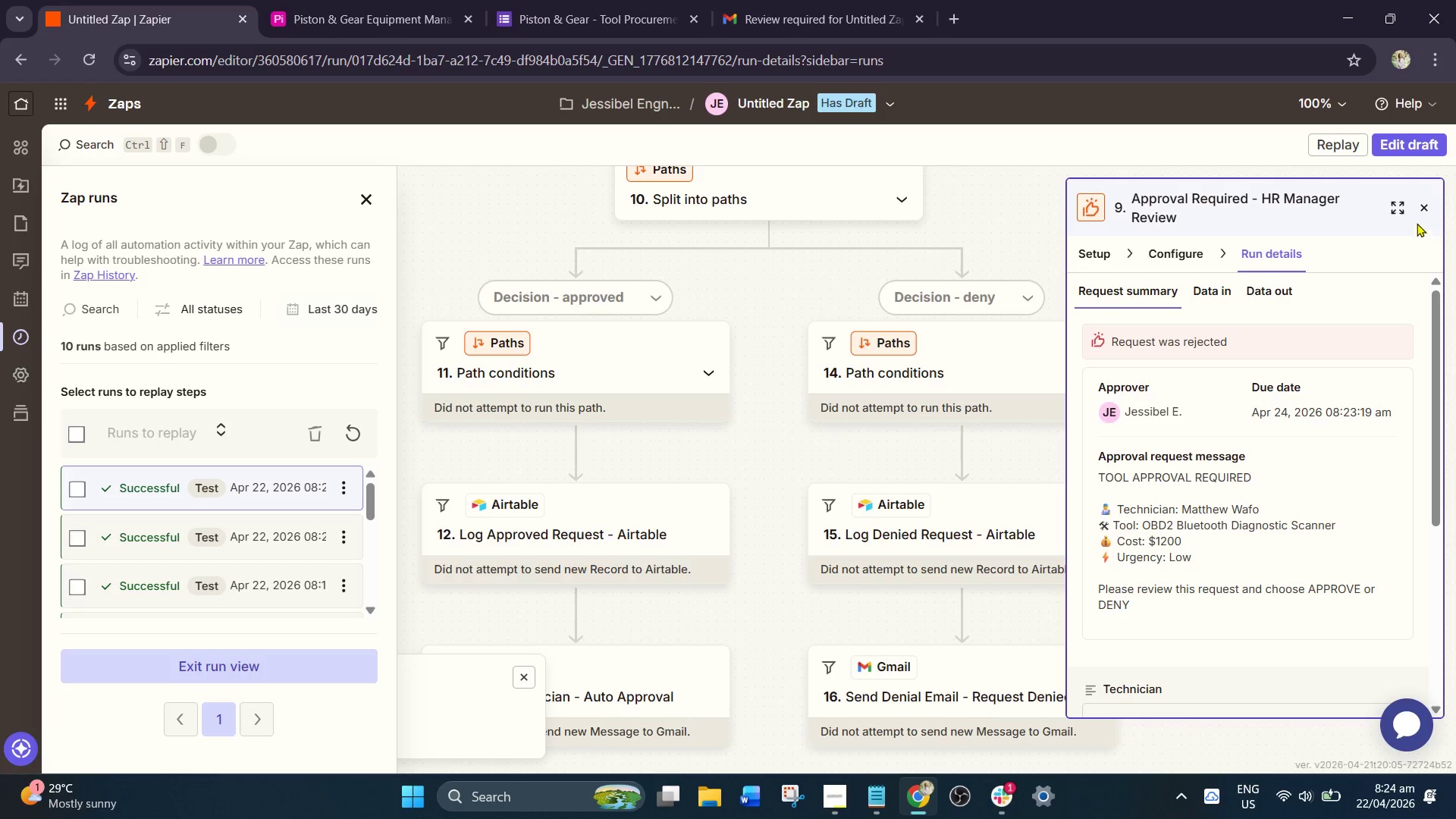 
left_click([1426, 206])
 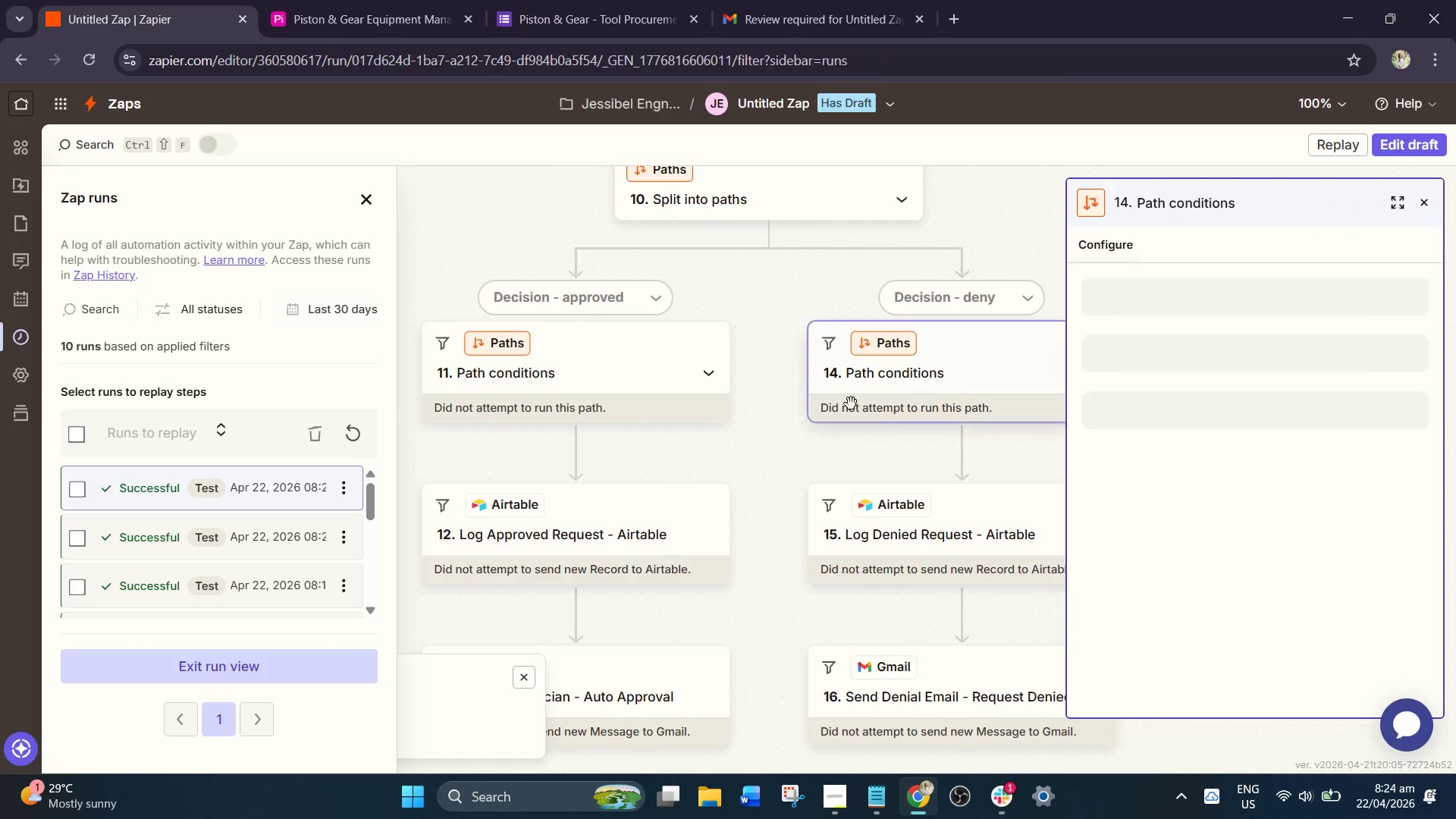 
scroll: coordinate [745, 401], scroll_direction: down, amount: 3.0
 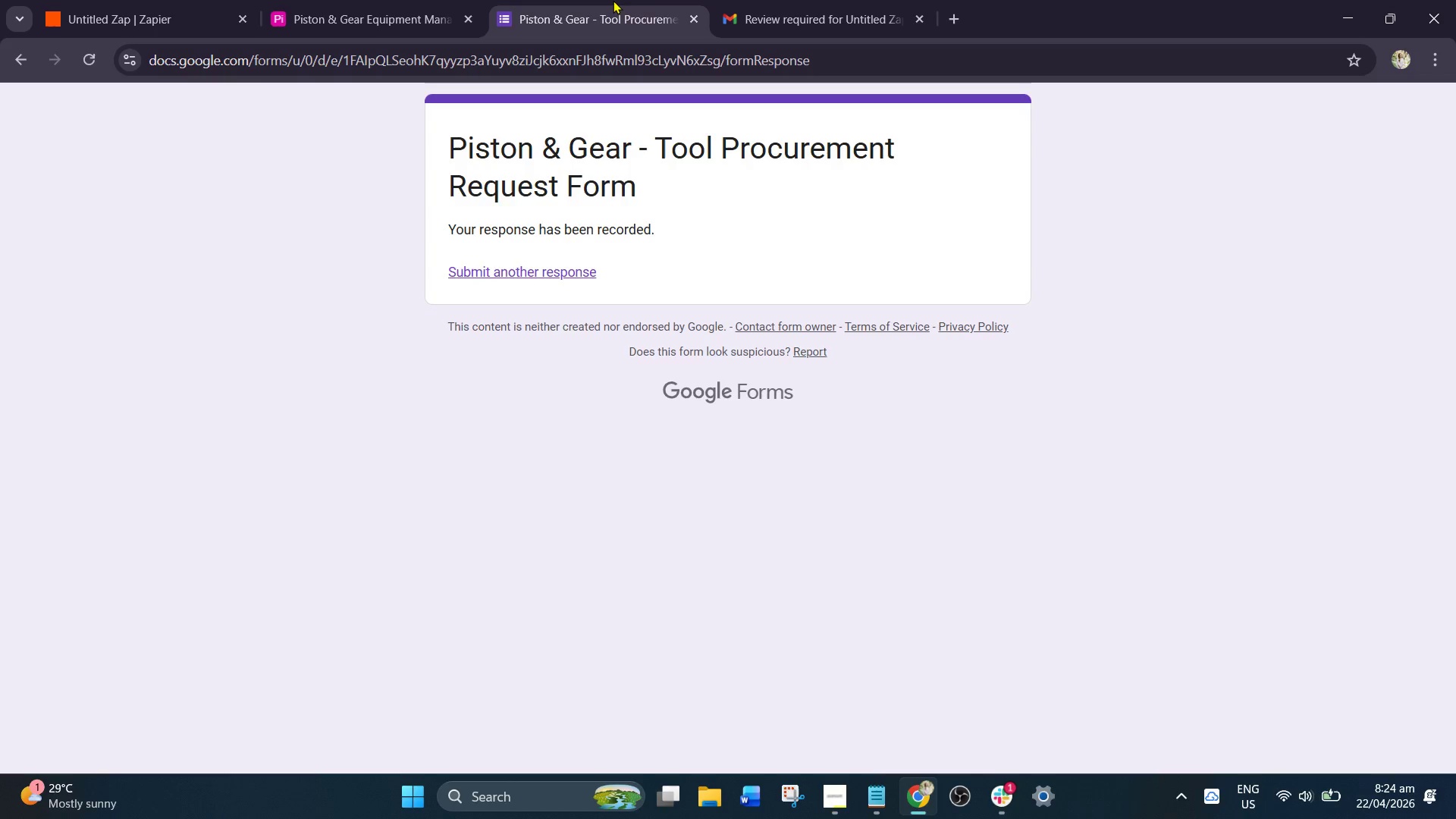 
double_click([441, 1])
 